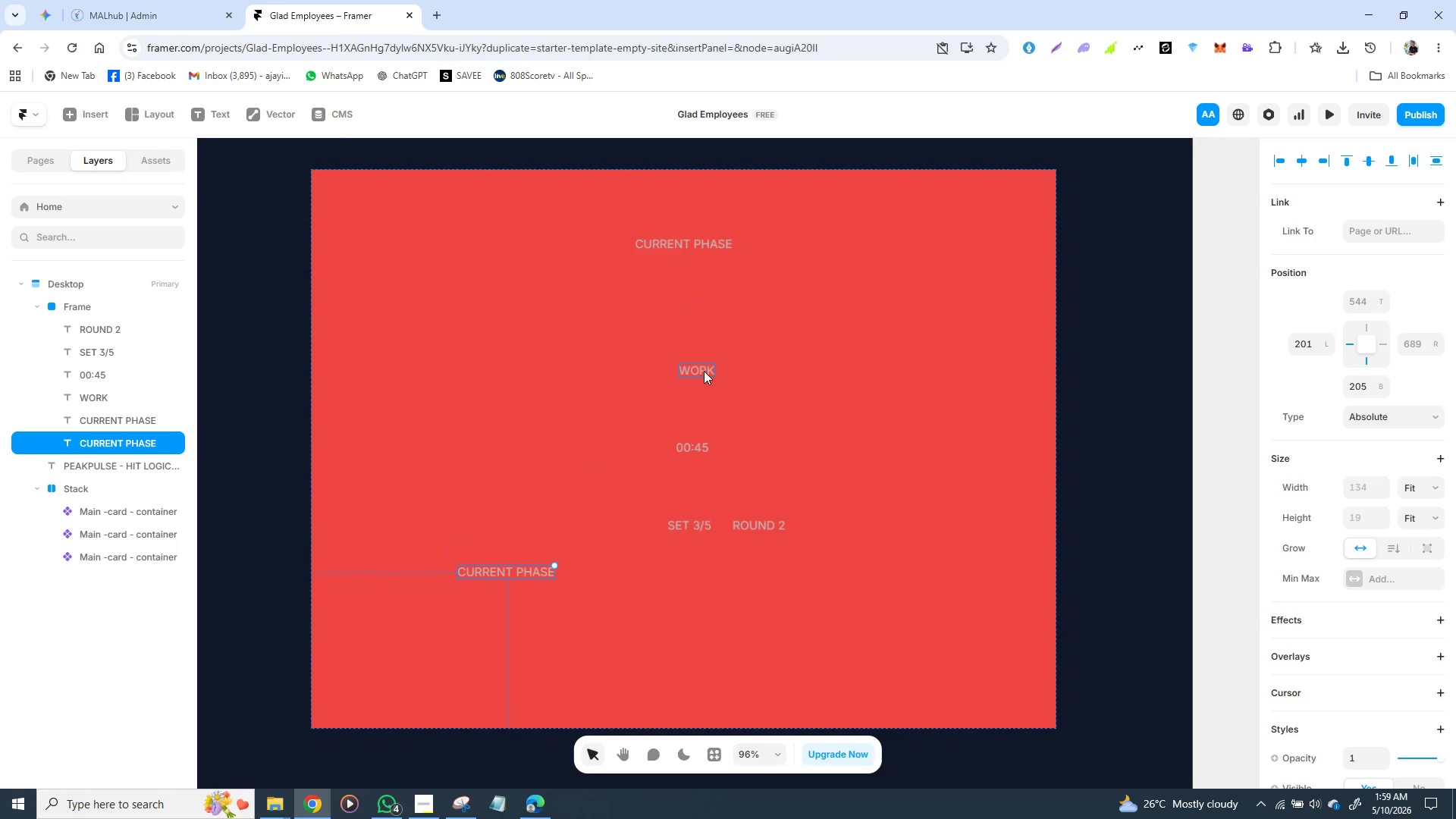 
left_click_drag(start_coordinate=[704, 370], to_coordinate=[681, 306])
 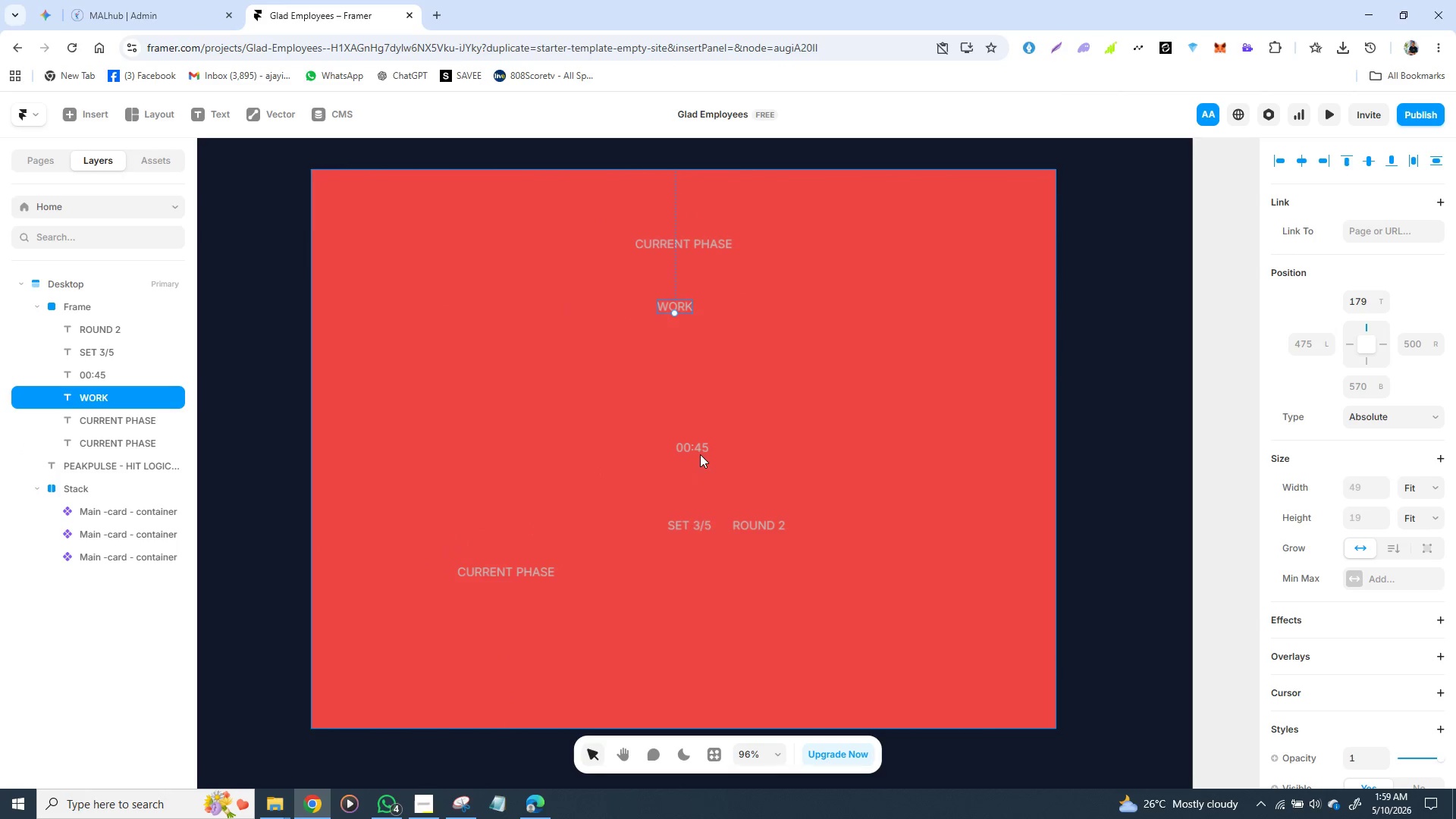 
left_click_drag(start_coordinate=[700, 451], to_coordinate=[681, 366])
 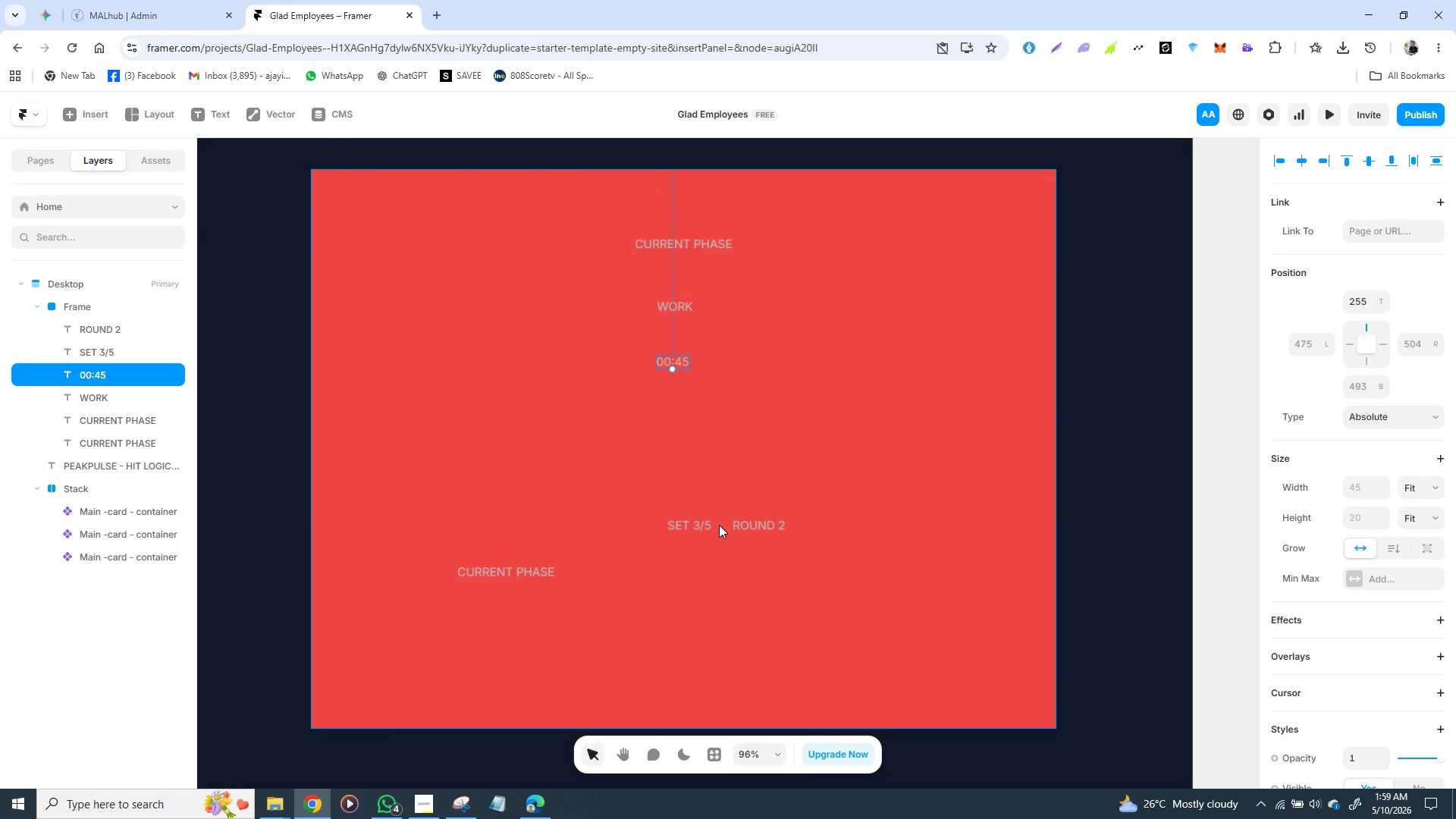 
left_click([700, 525])
 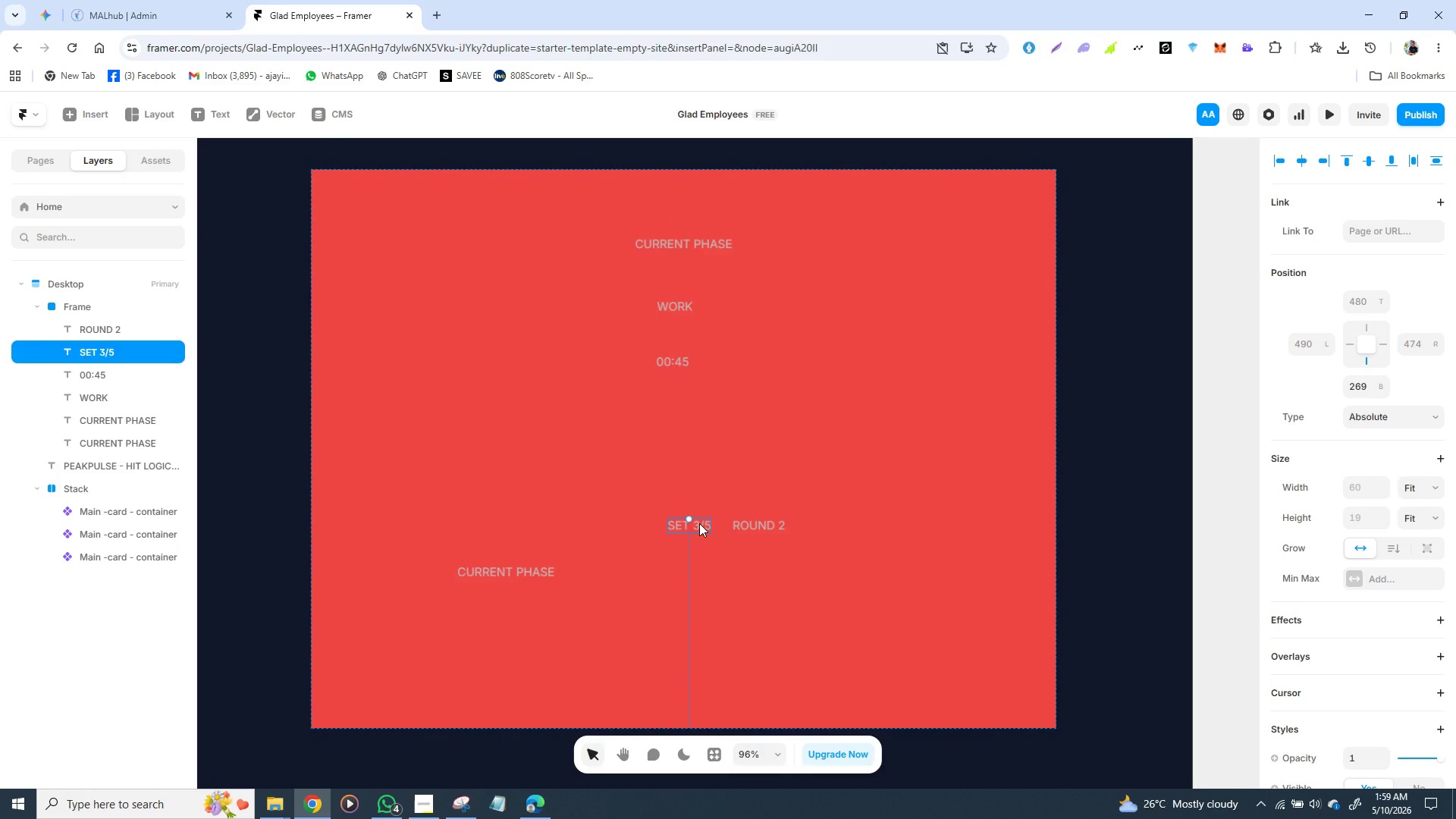 
hold_key(key=ShiftLeft, duration=1.08)
 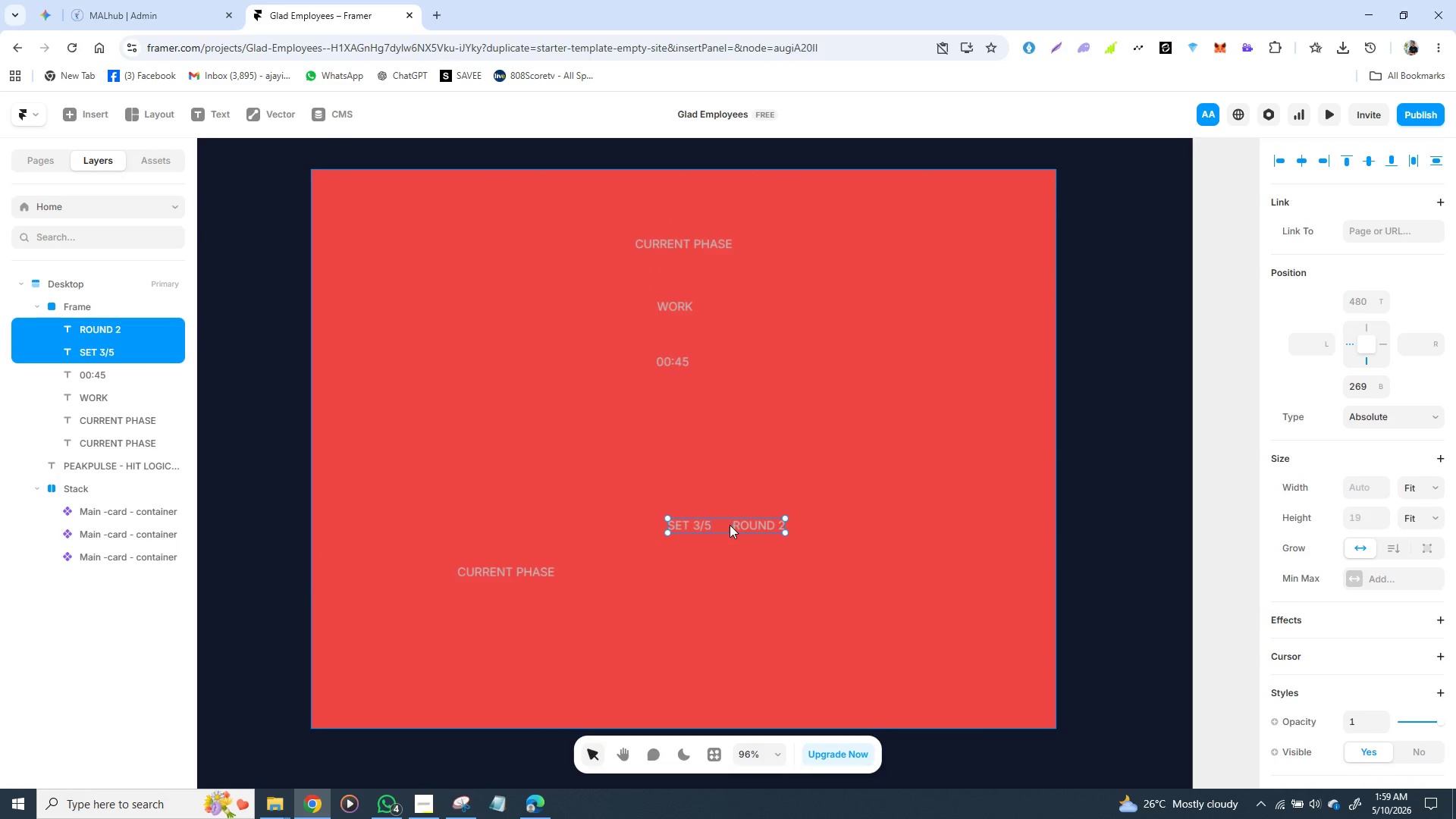 
left_click_drag(start_coordinate=[728, 525], to_coordinate=[732, 506])
 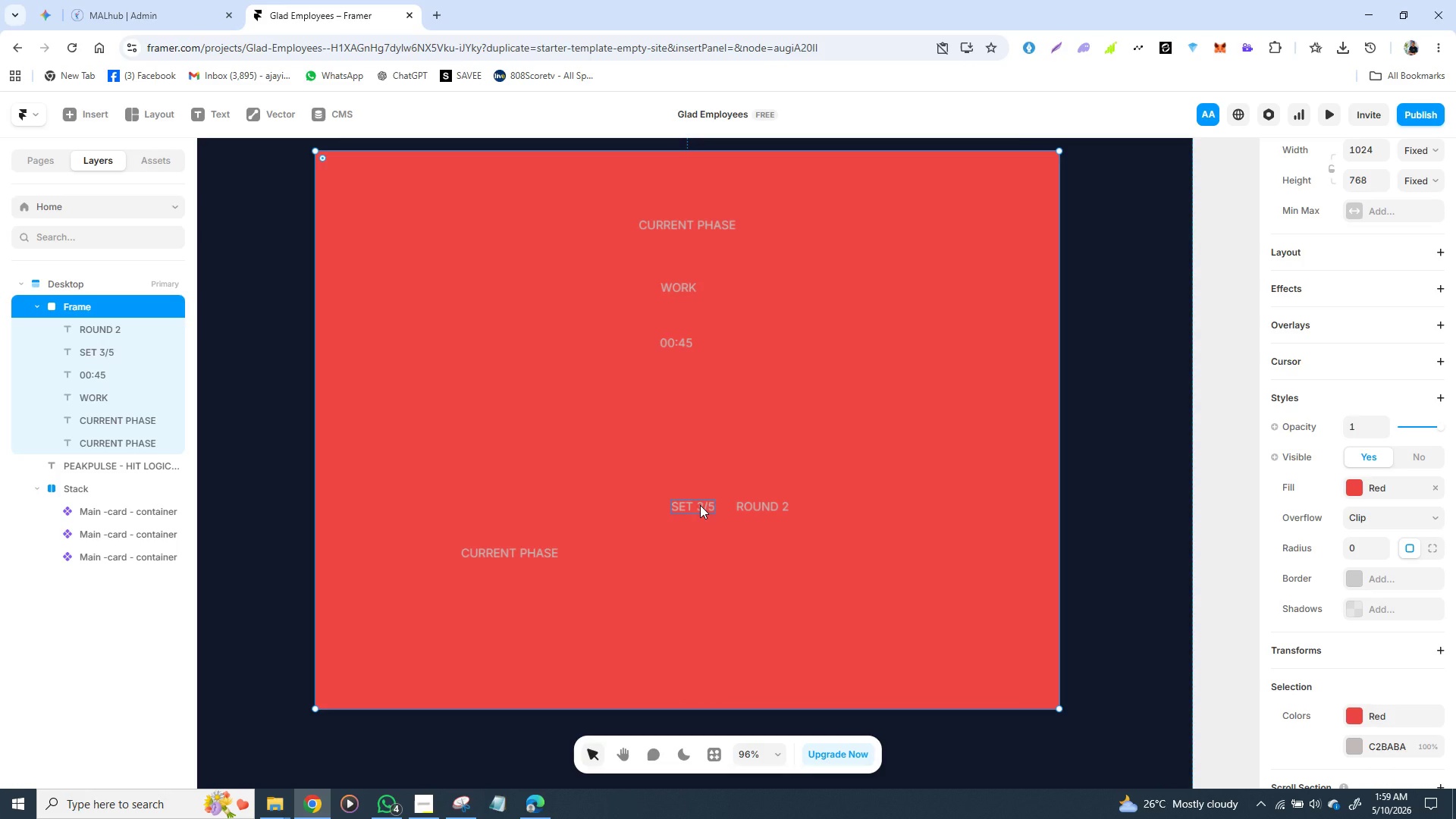 
left_click([700, 505])
 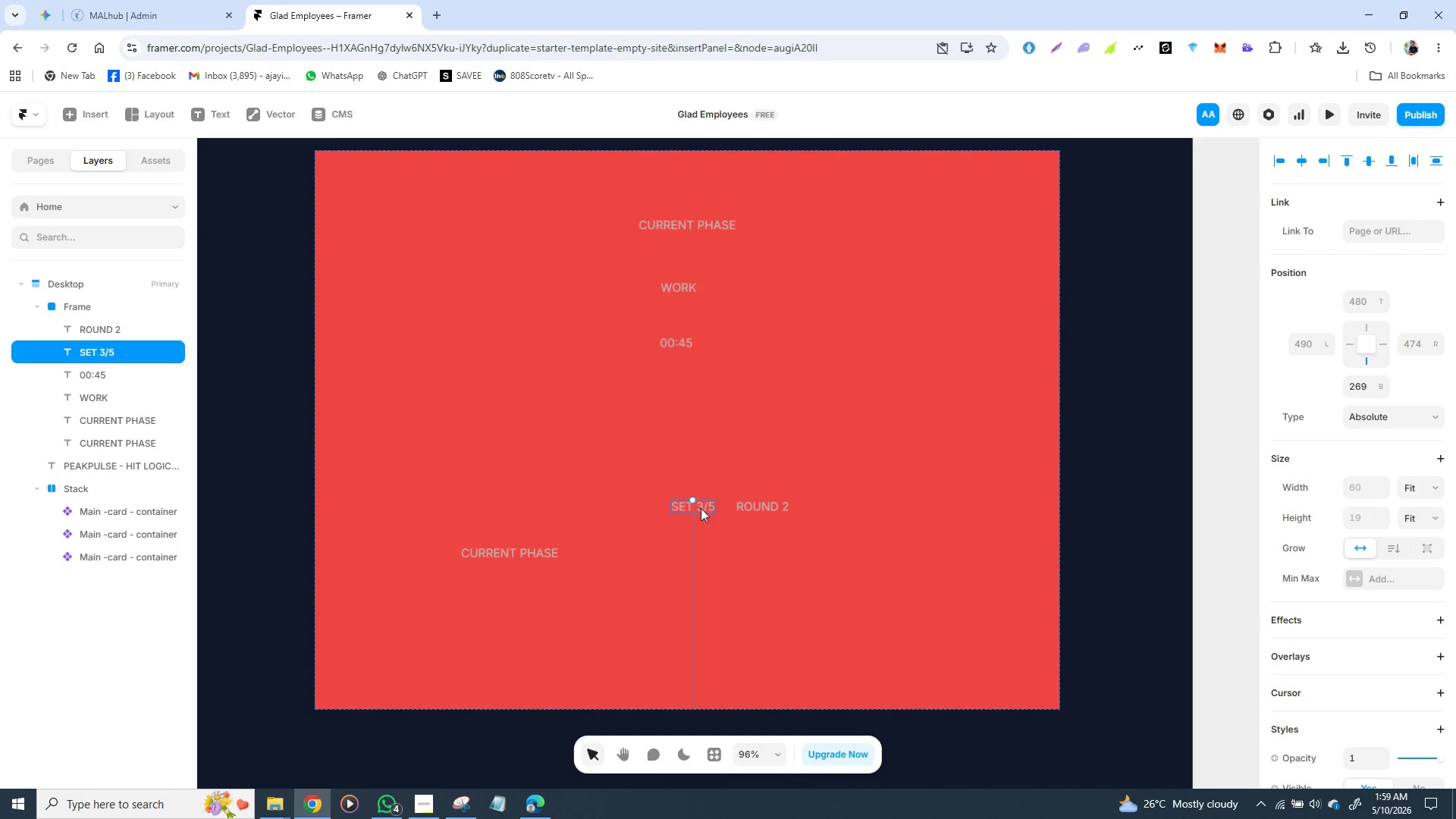 
hold_key(key=ShiftLeft, duration=0.77)
left_click([752, 508])
 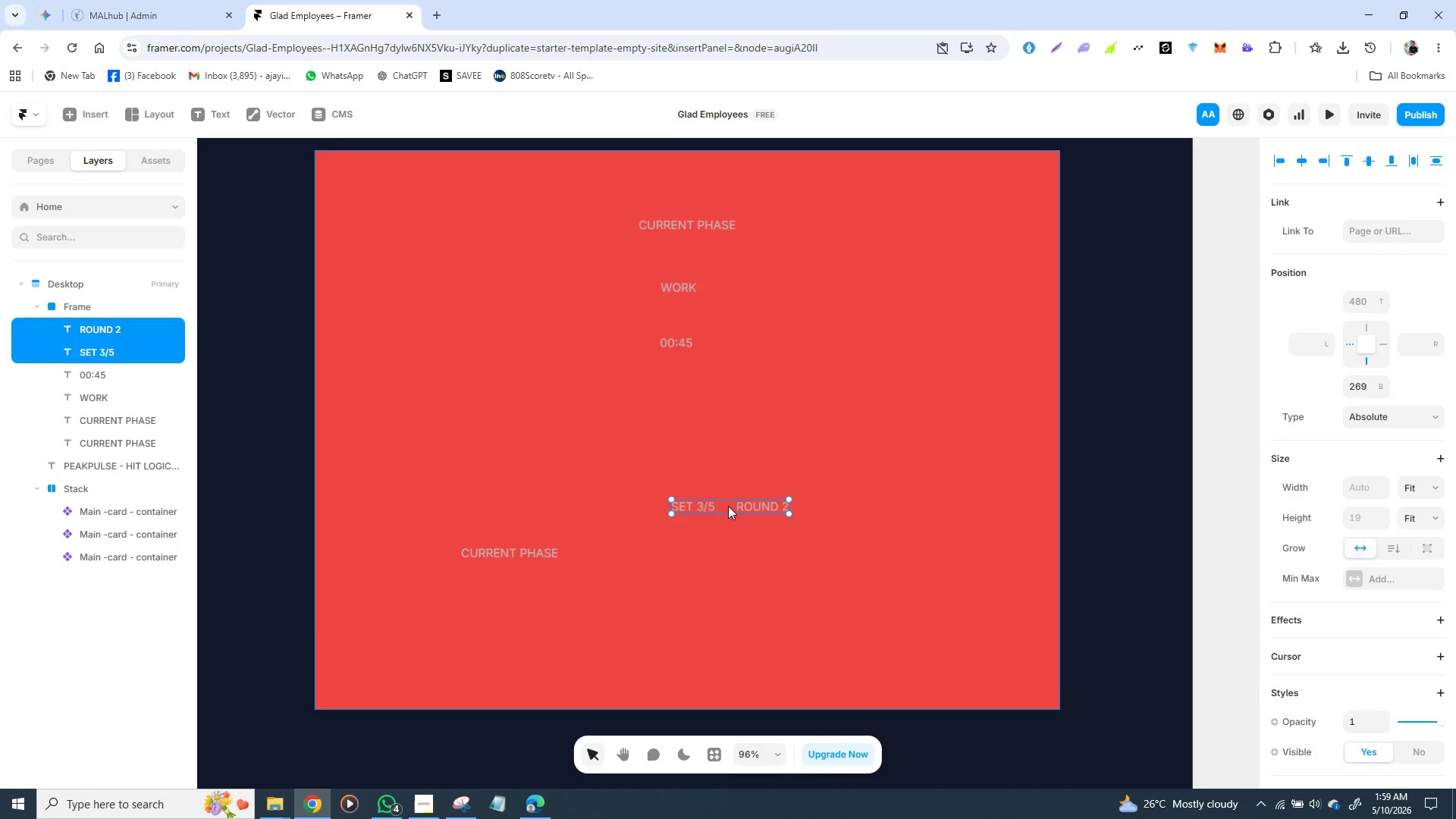 
left_click_drag(start_coordinate=[728, 506], to_coordinate=[726, 486])
 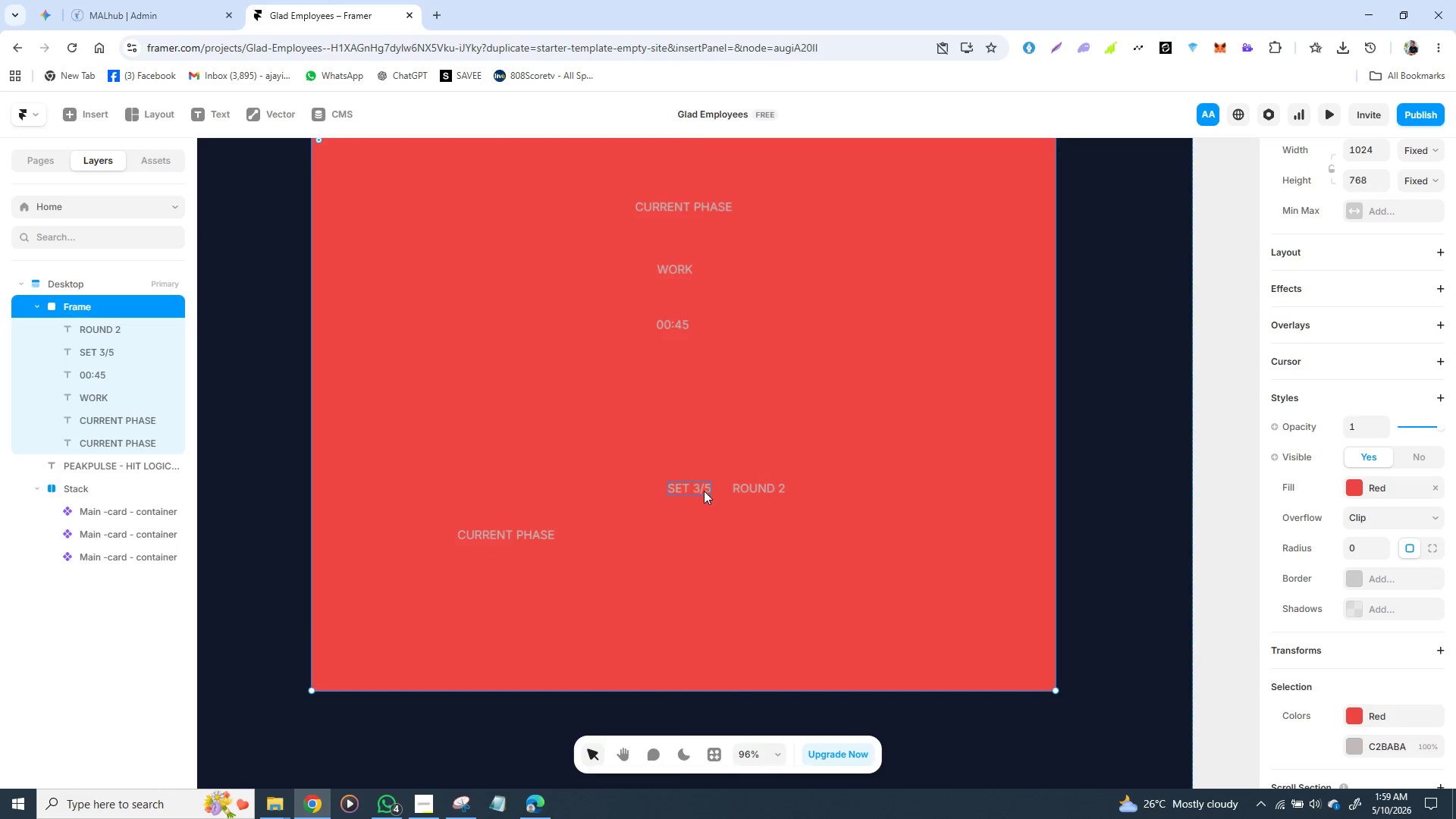 
left_click([701, 491])
 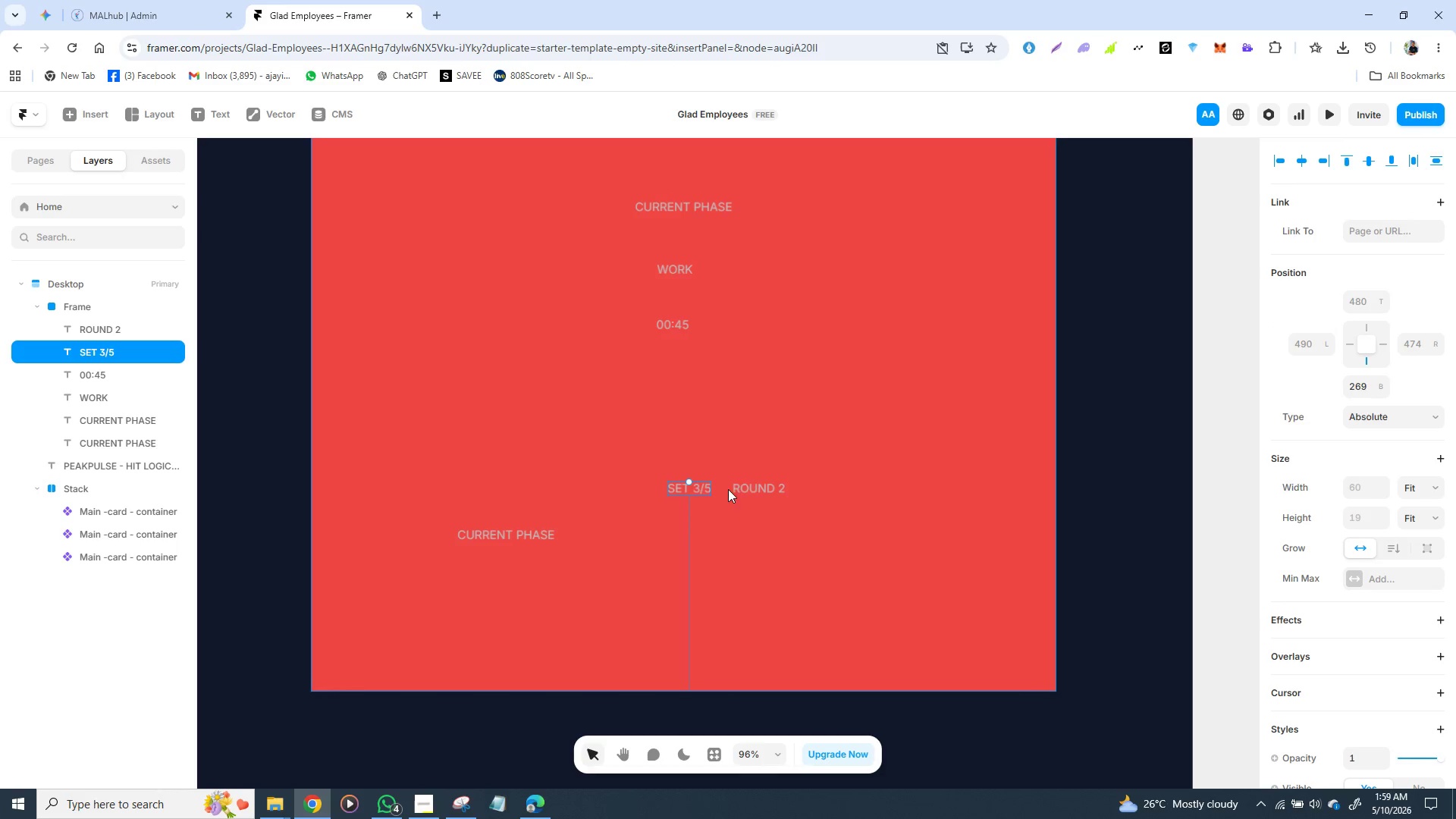 
hold_key(key=ShiftLeft, duration=0.83)
left_click([755, 488])
 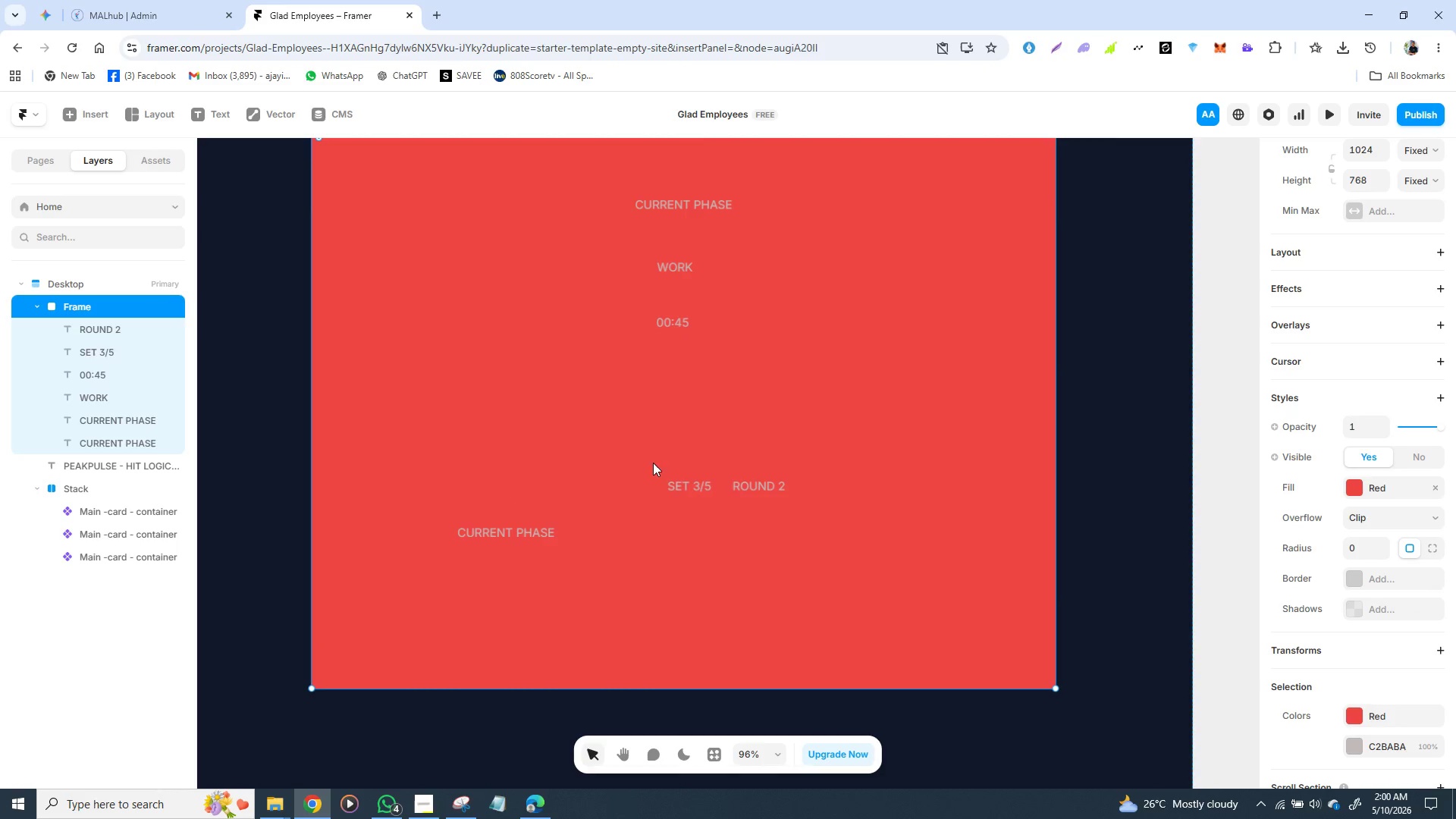 
wait(5.11)
 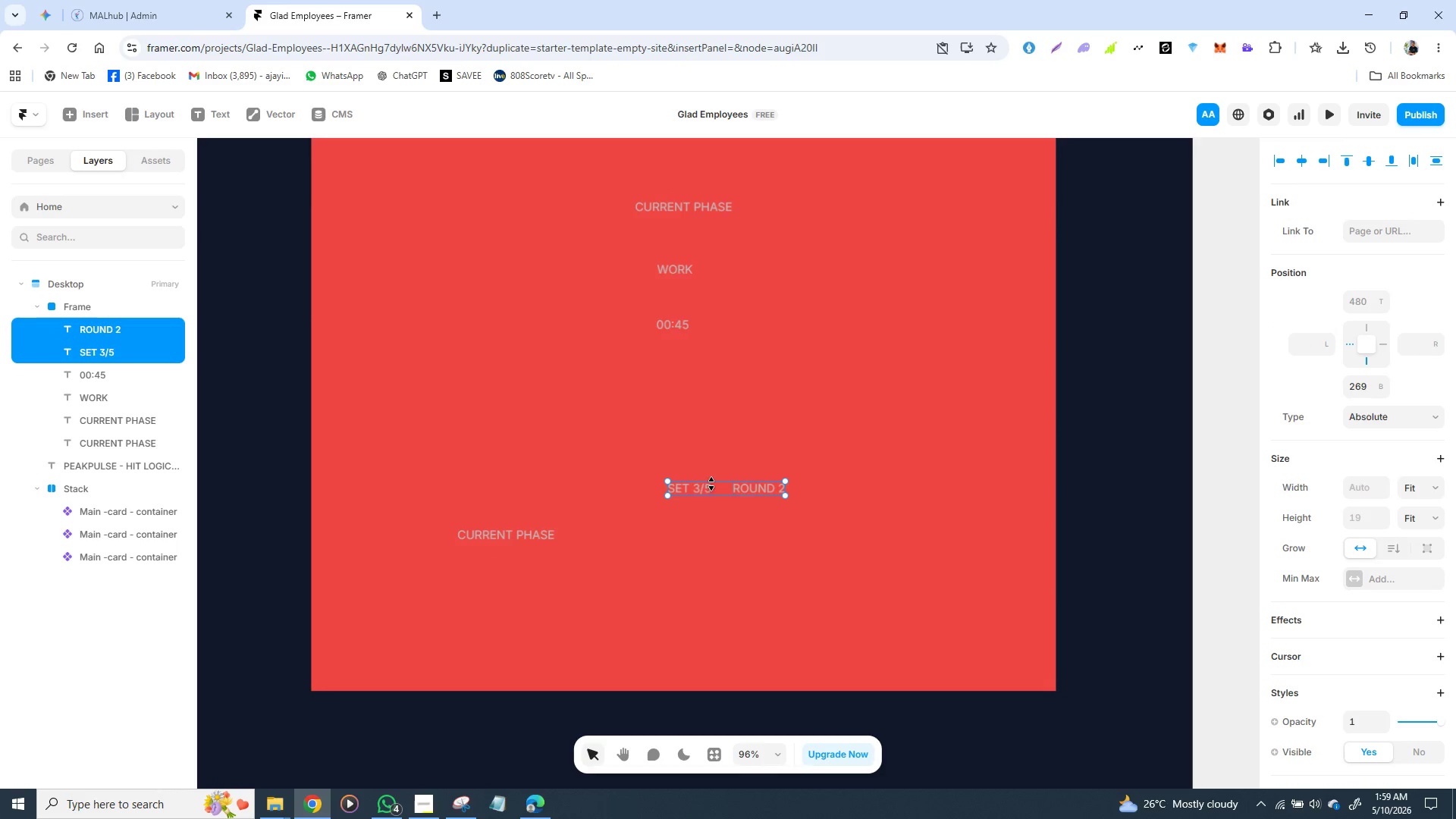 
left_click([695, 486])
 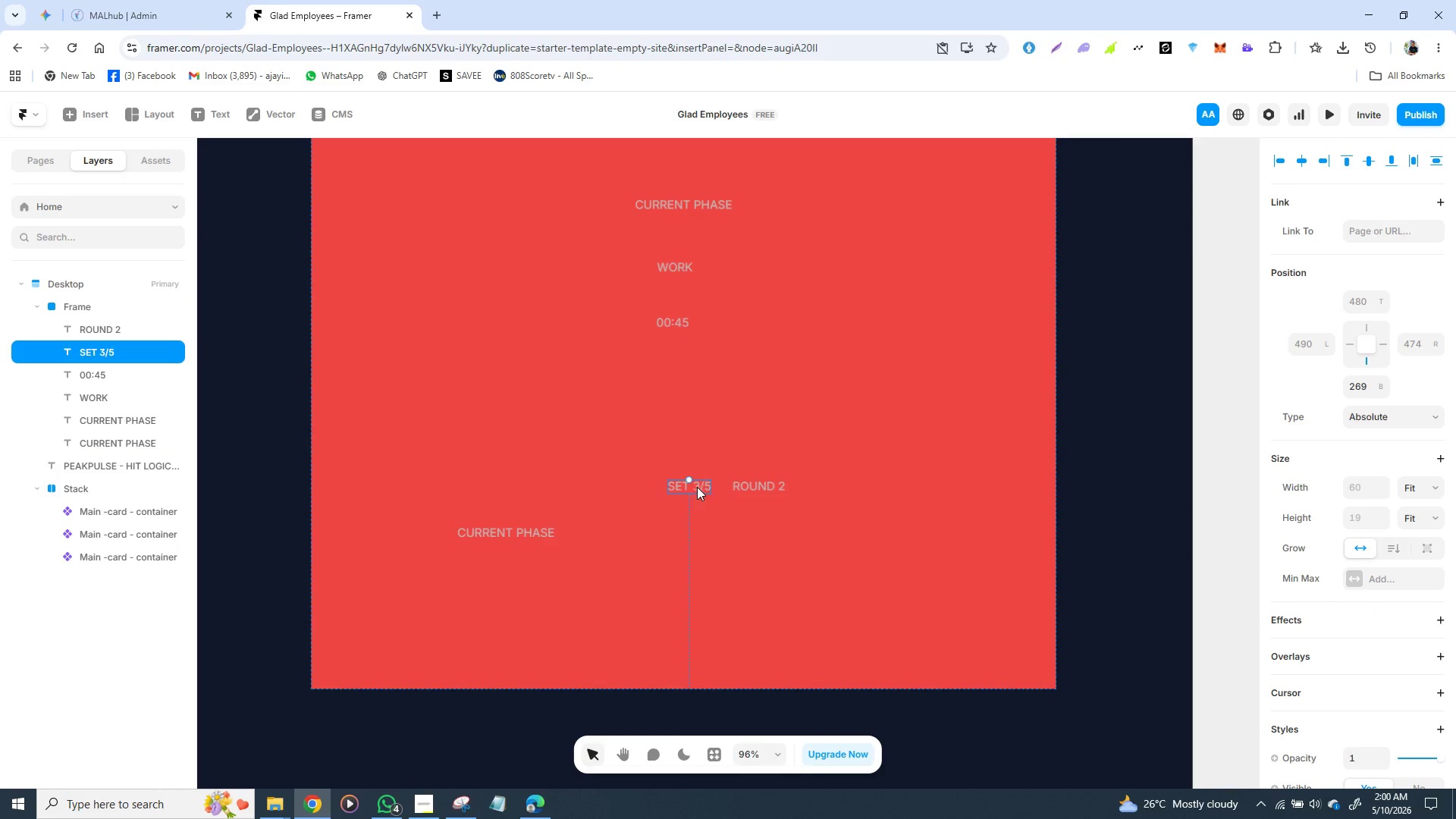 
hold_key(key=ShiftLeft, duration=0.91)
left_click([761, 488])
 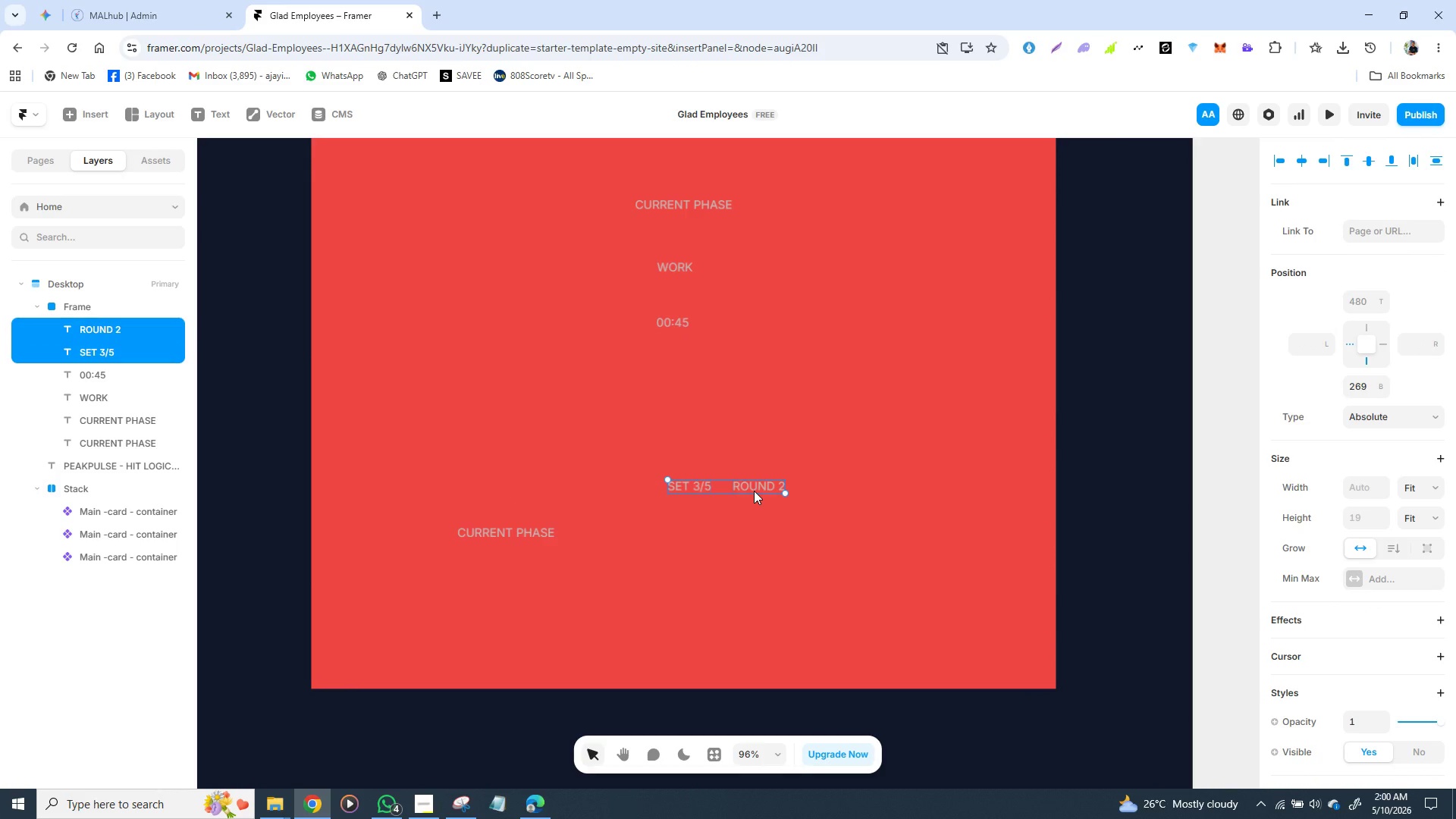 
hold_key(key=ArrowUp, duration=0.88)
 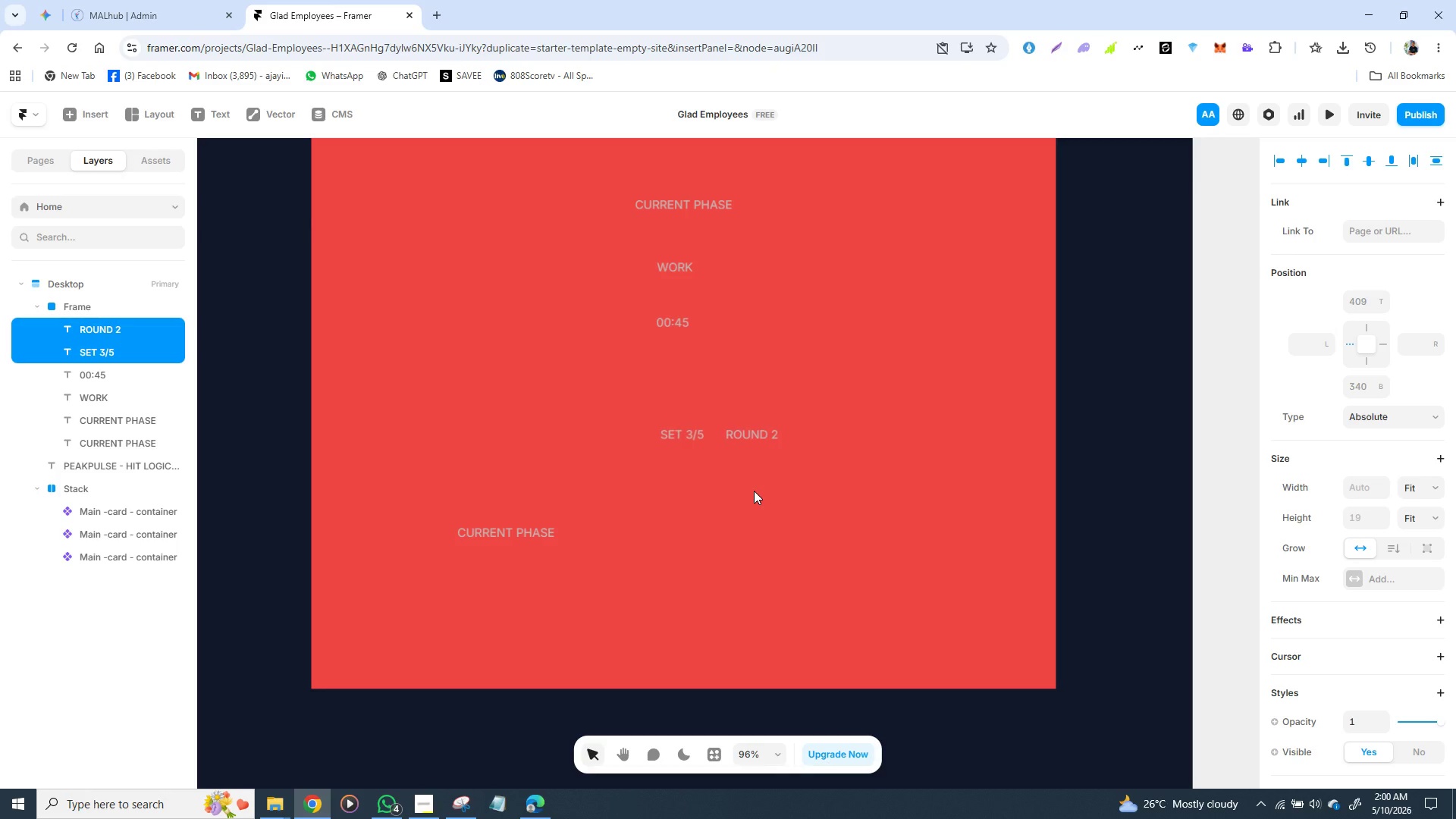 
hold_key(key=ArrowLeft, duration=0.83)
 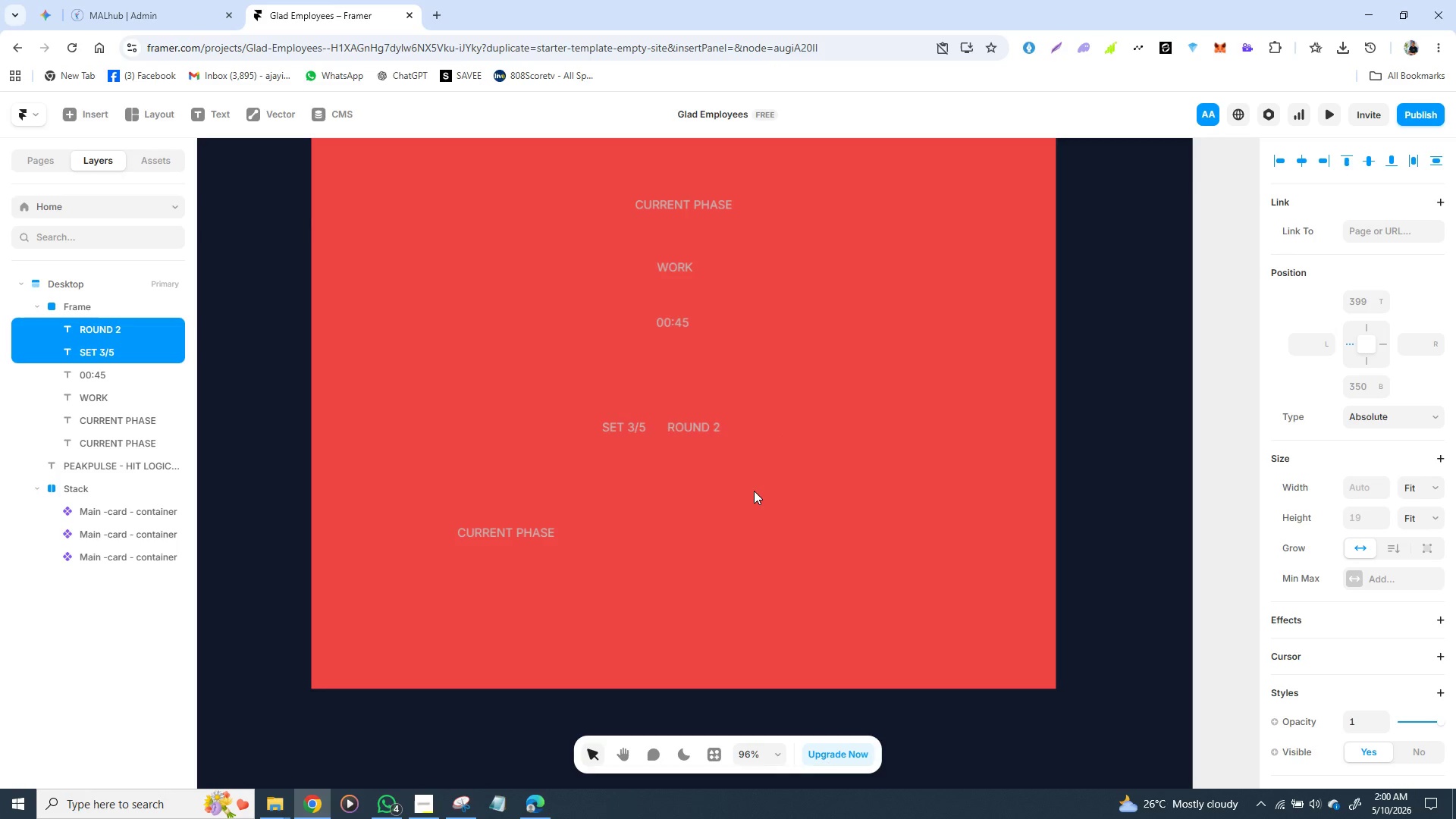 
hold_key(key=ArrowUp, duration=0.88)
 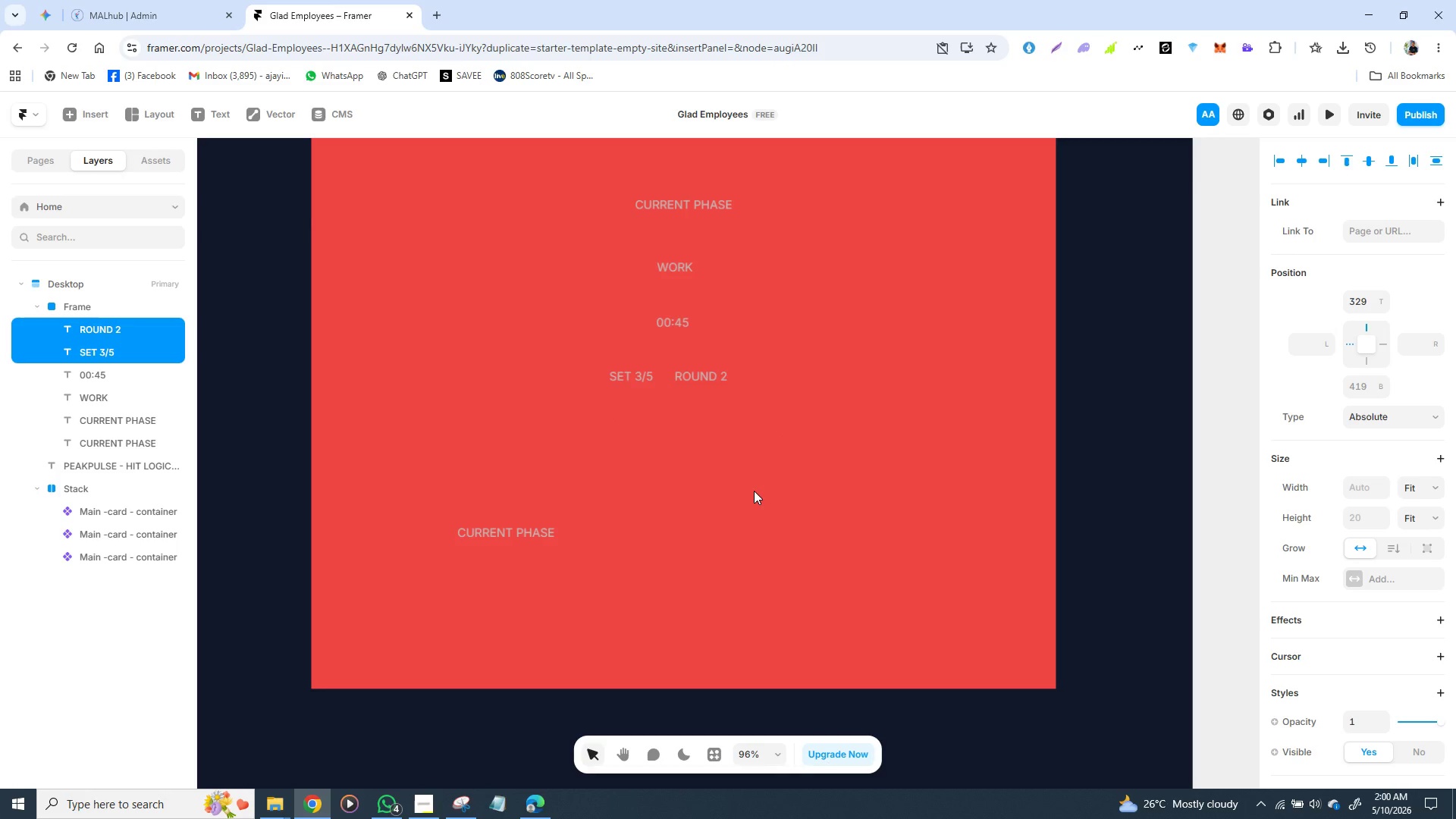 
hold_key(key=ArrowRight, duration=0.56)
 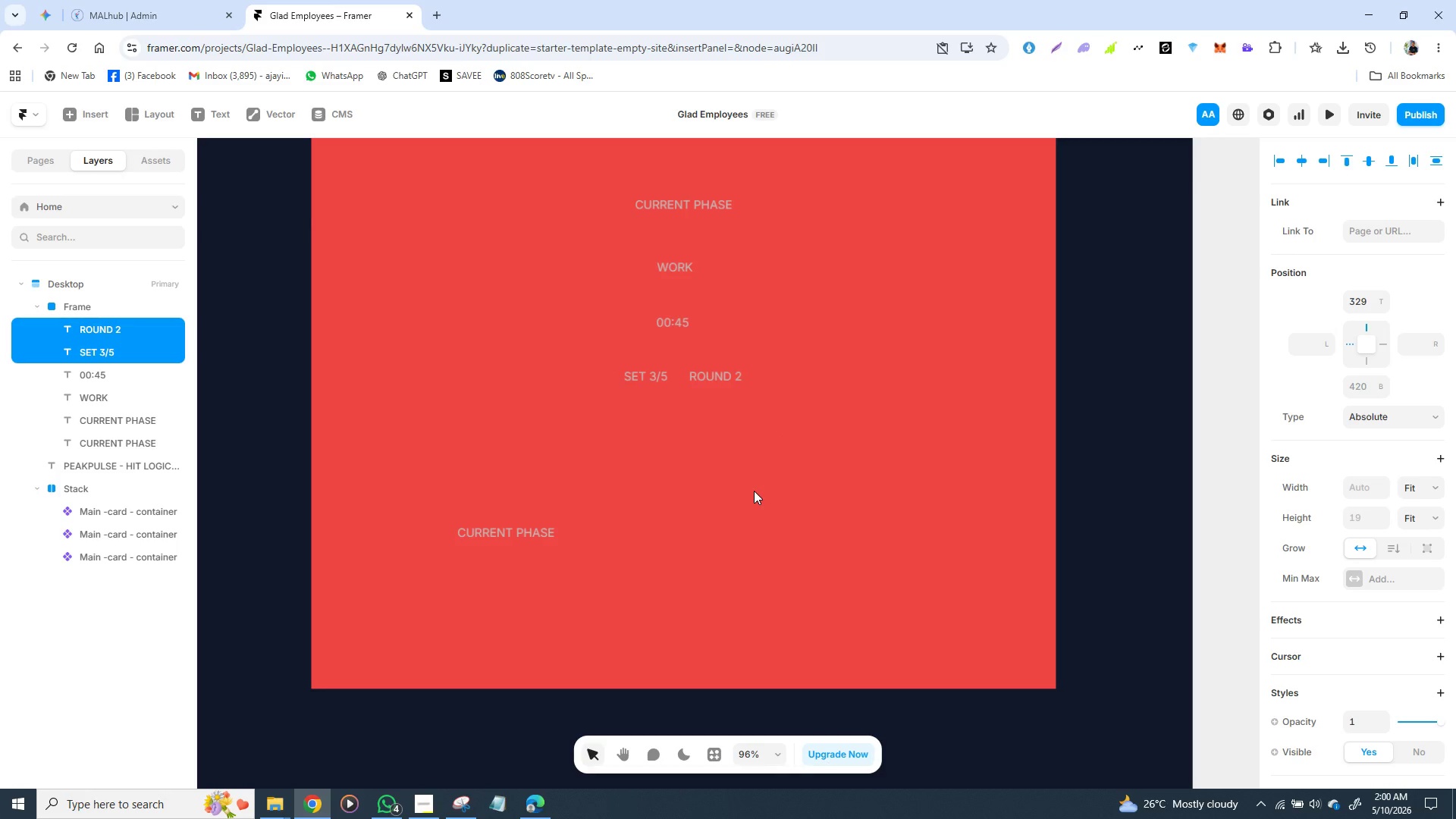 
key(Shift+ArrowUp)
 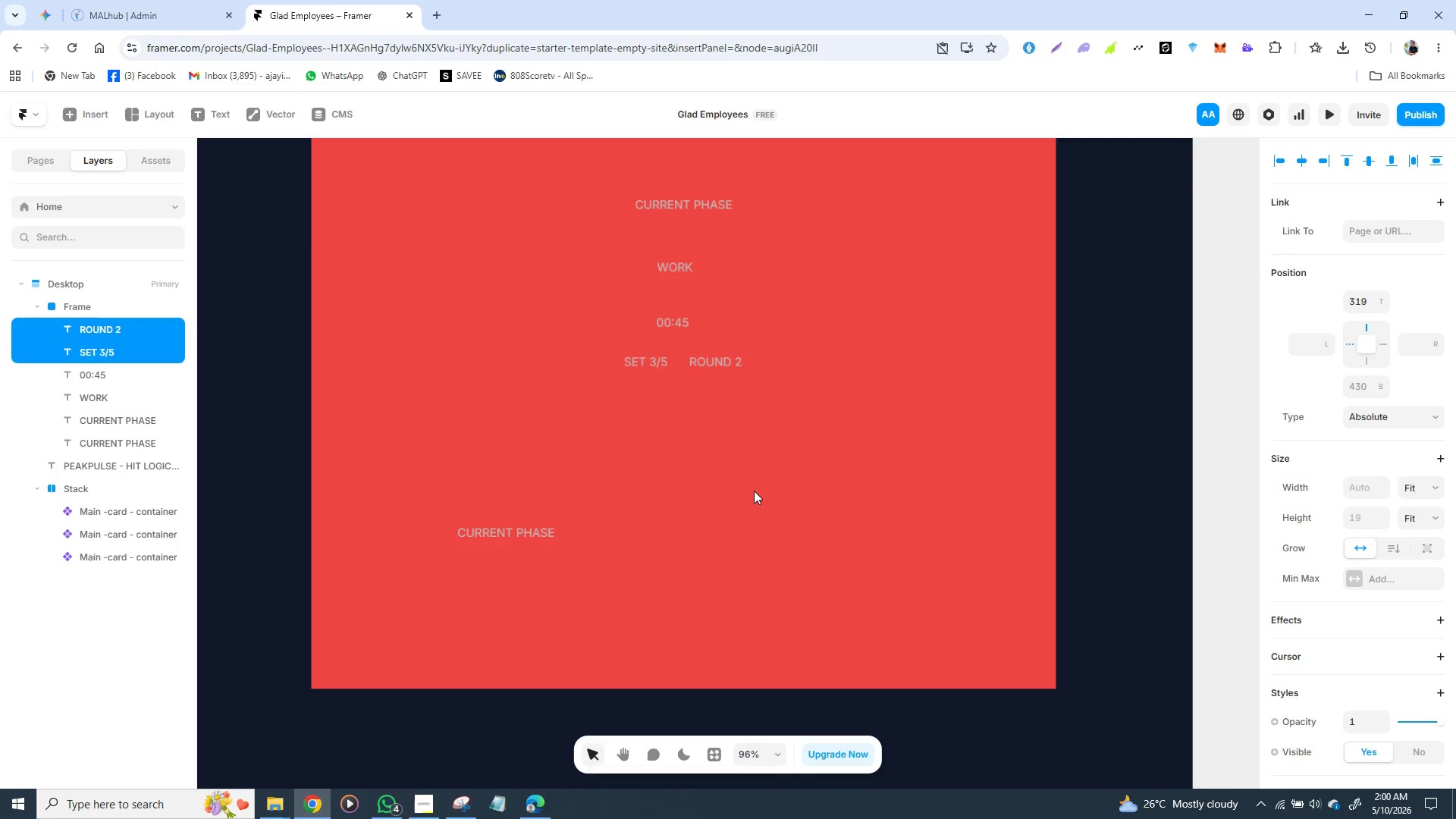 
key(Shift+ArrowUp)
 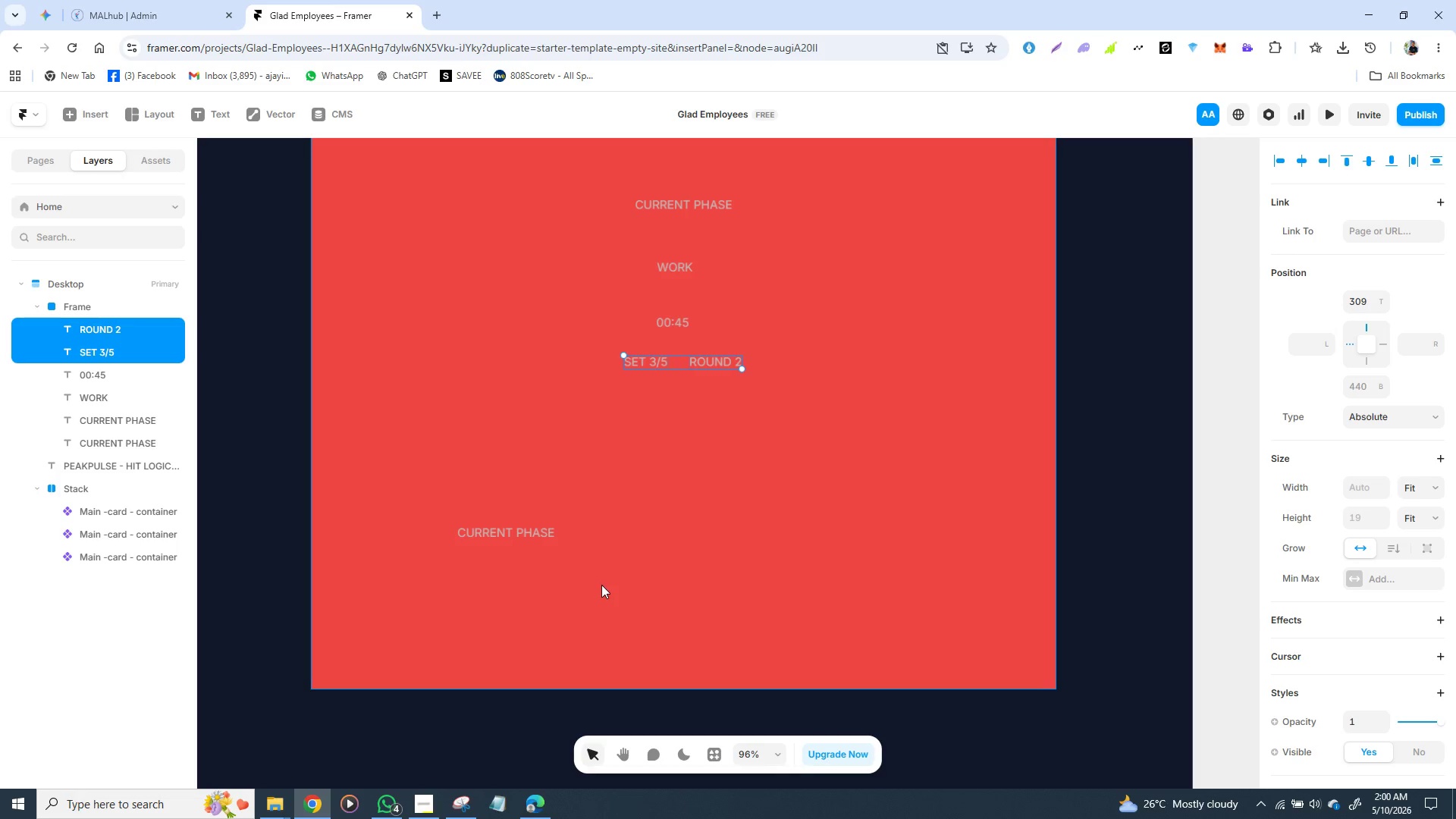 
wait(9.88)
 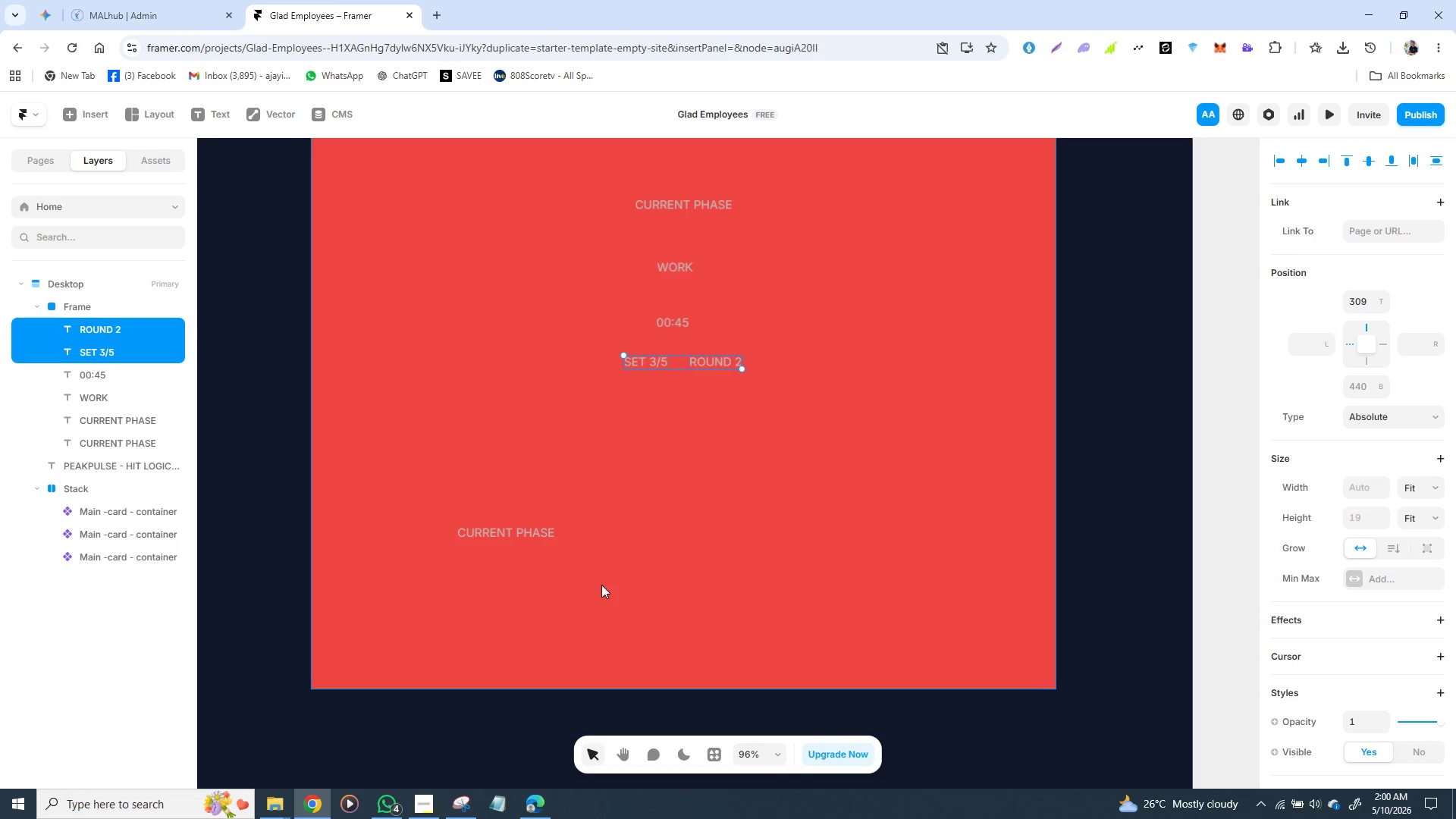 
key(F)
 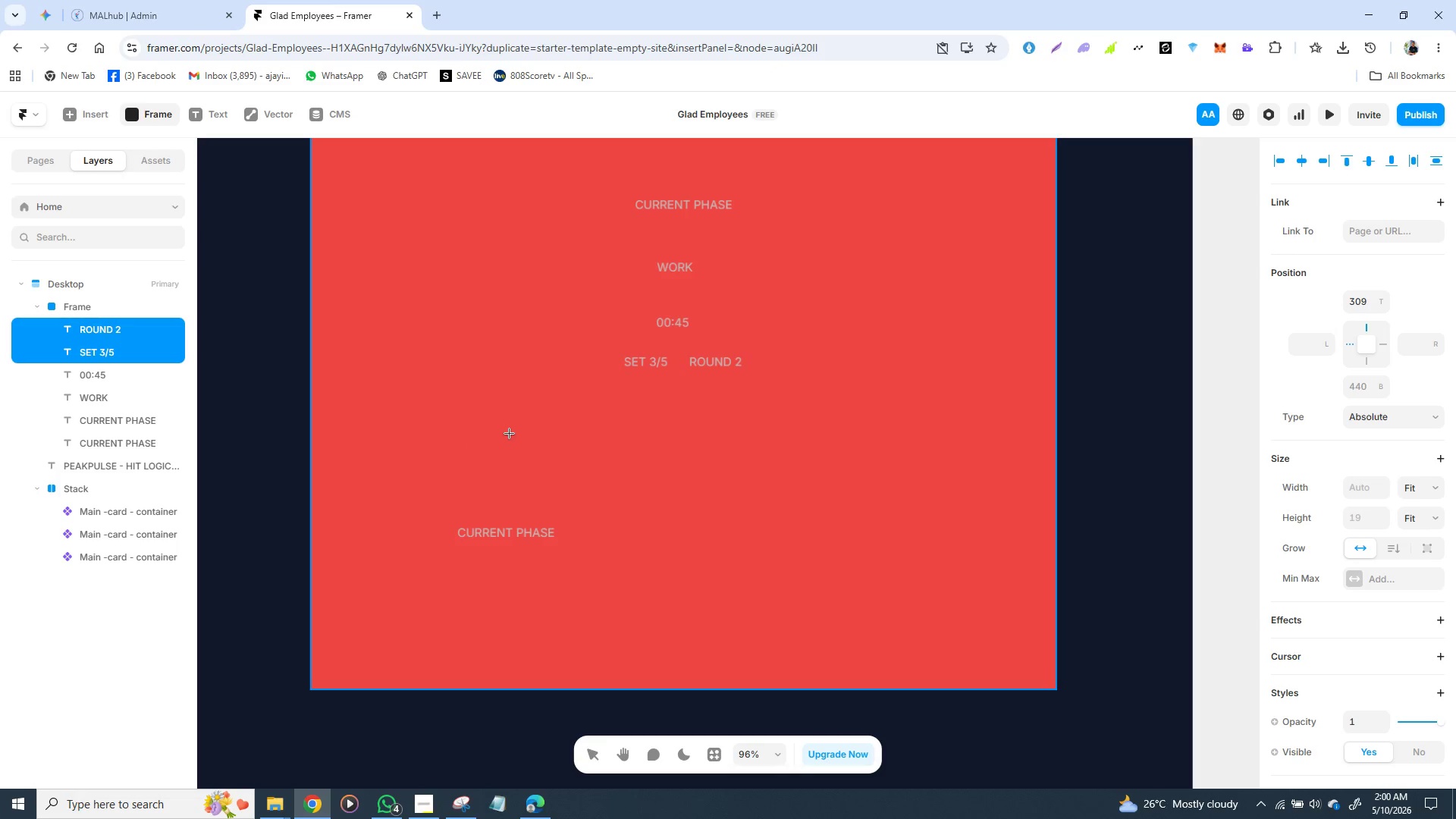 
left_click_drag(start_coordinate=[504, 437], to_coordinate=[836, 545])
 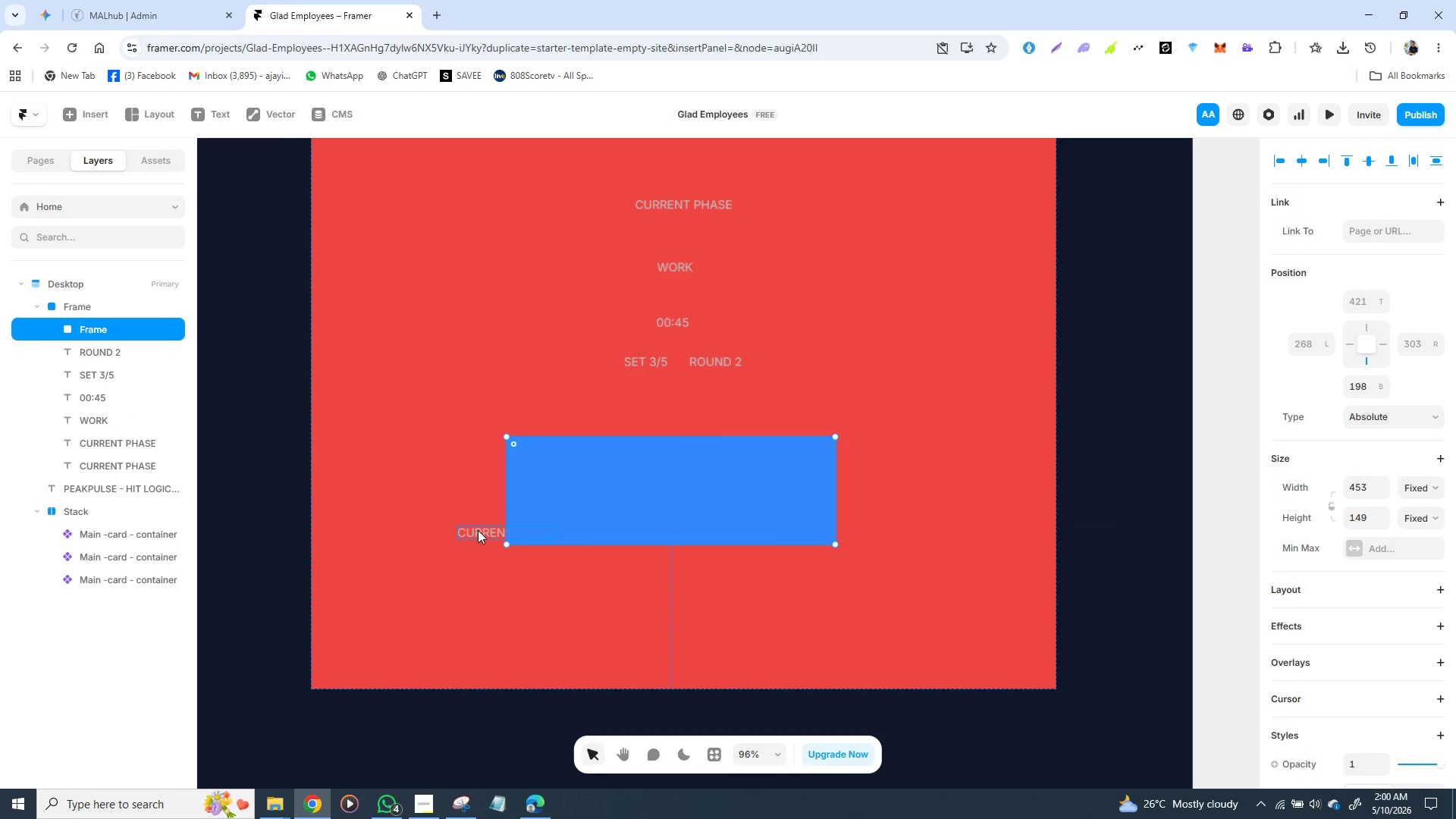 
left_click_drag(start_coordinate=[480, 531], to_coordinate=[429, 419])
 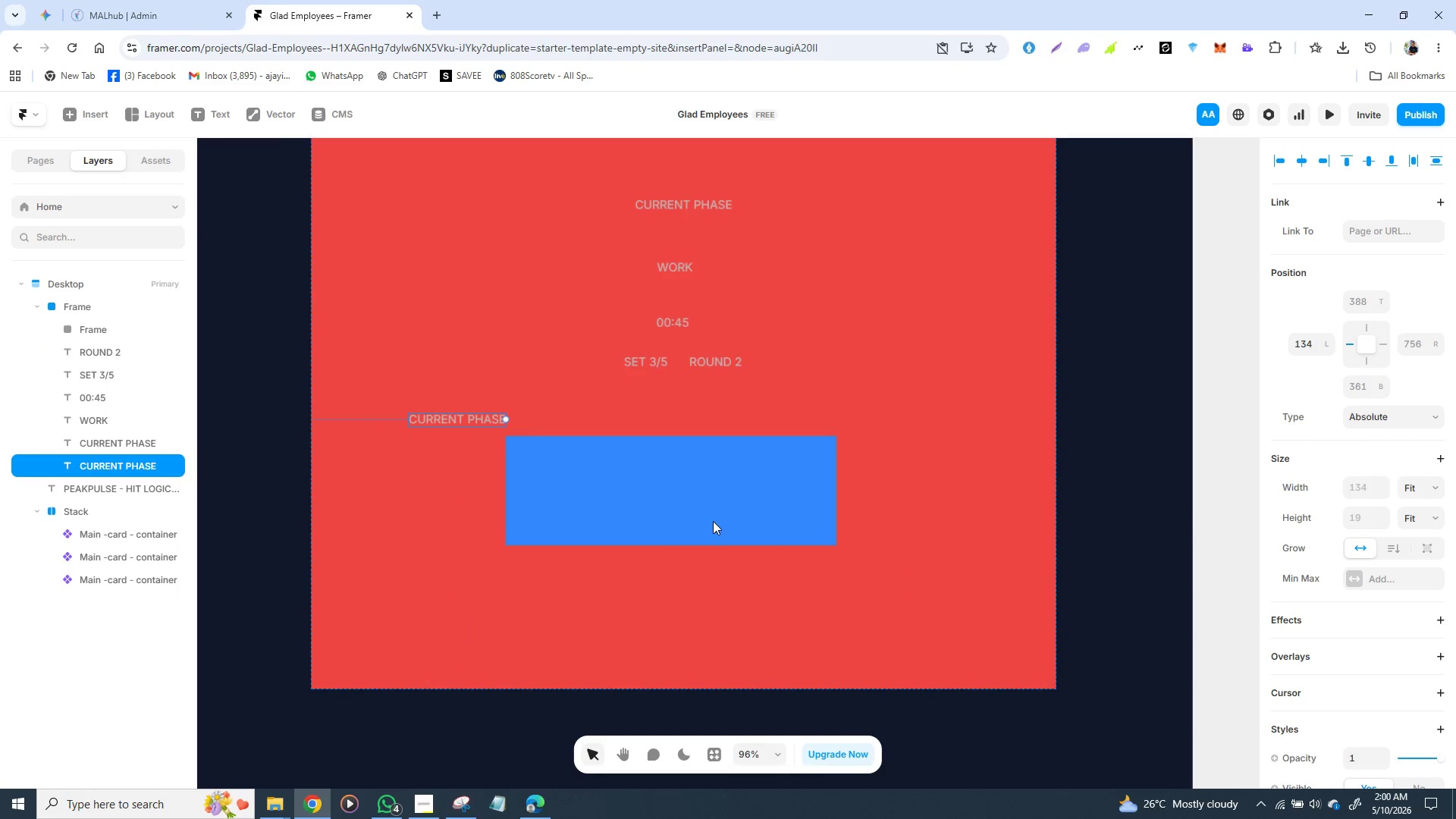 
left_click_drag(start_coordinate=[698, 503], to_coordinate=[708, 494])
 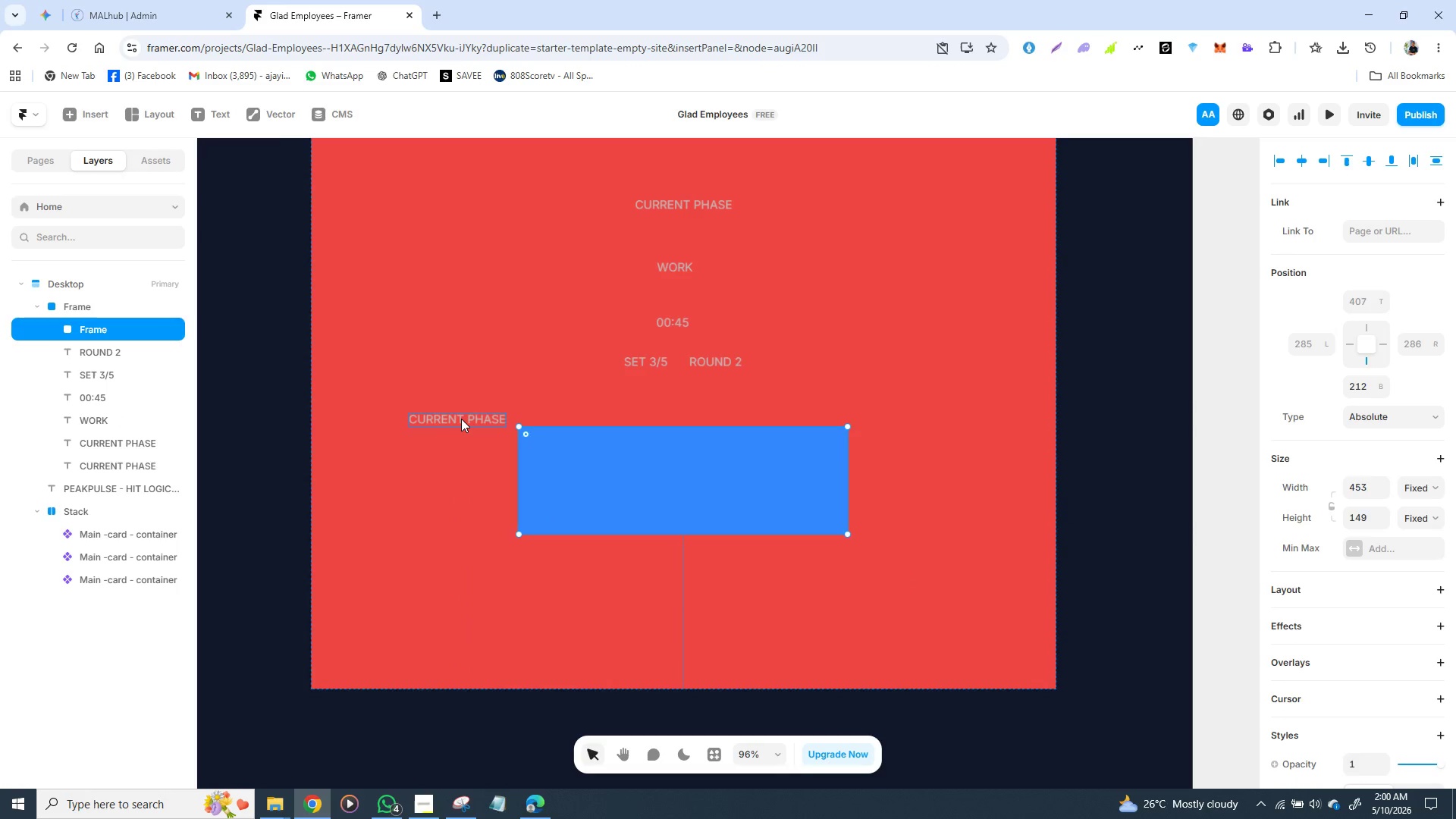 
left_click_drag(start_coordinate=[461, 419], to_coordinate=[585, 447])
 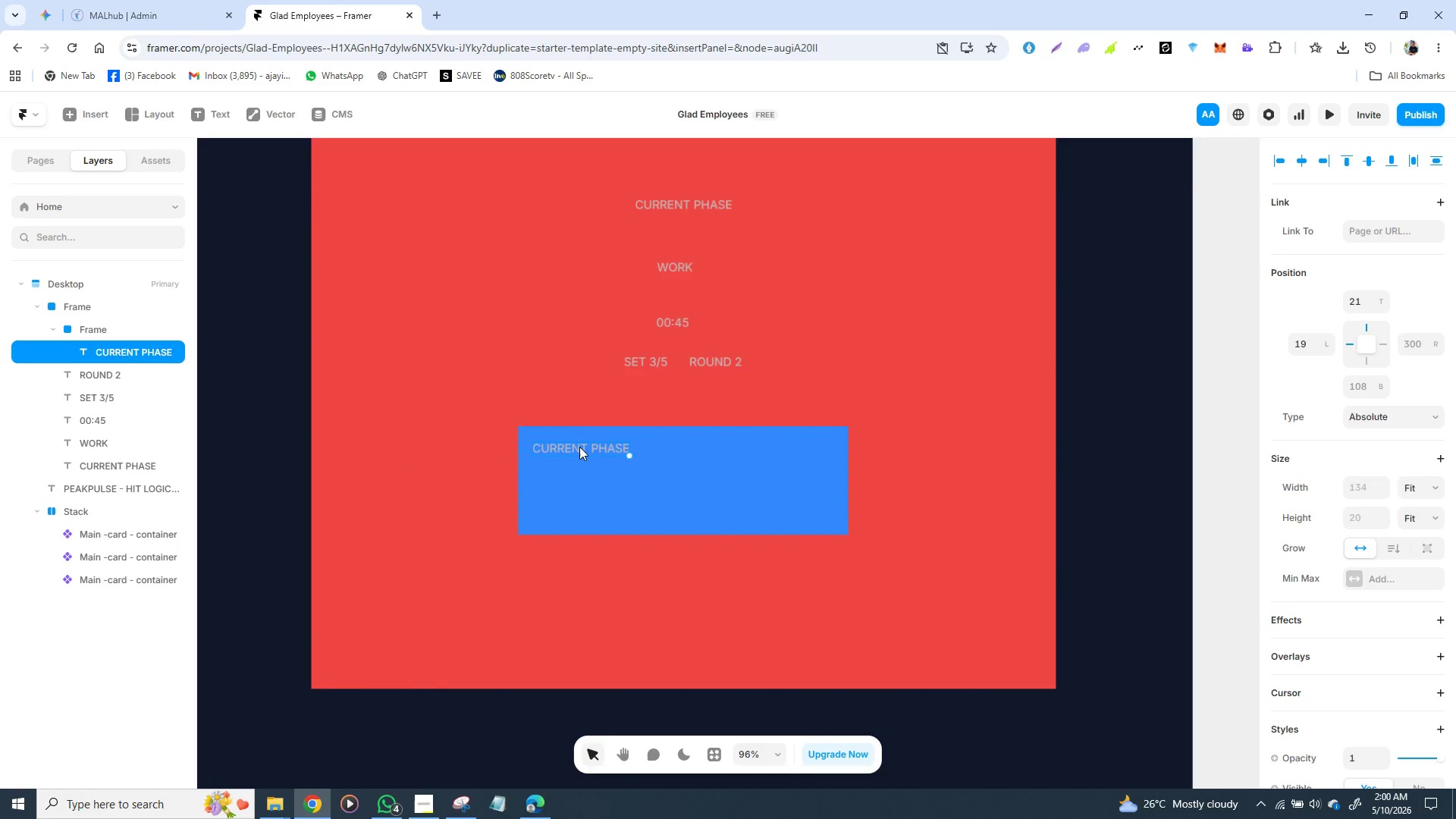 
double_click([579, 447])
 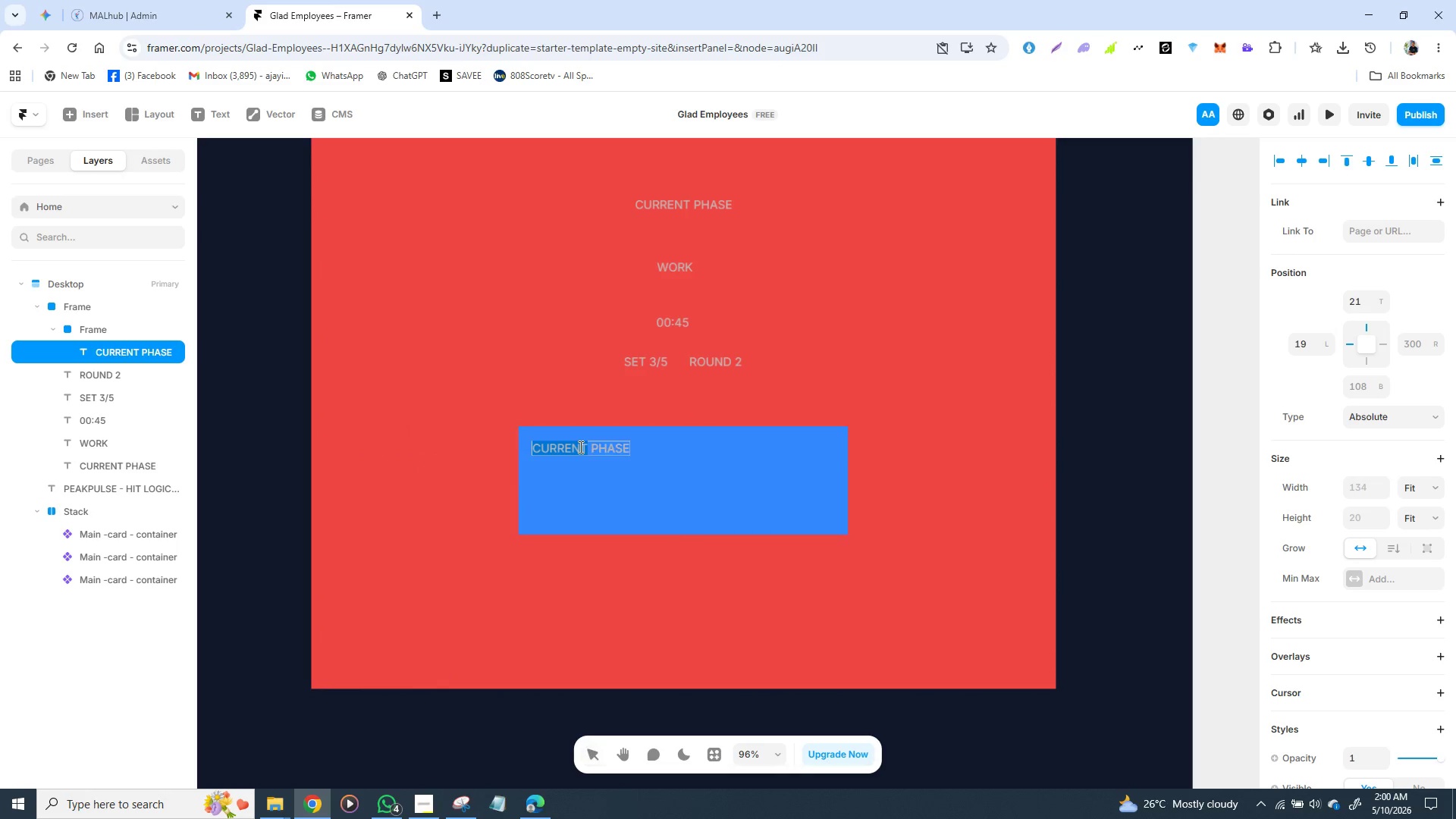 
triple_click([579, 447])
 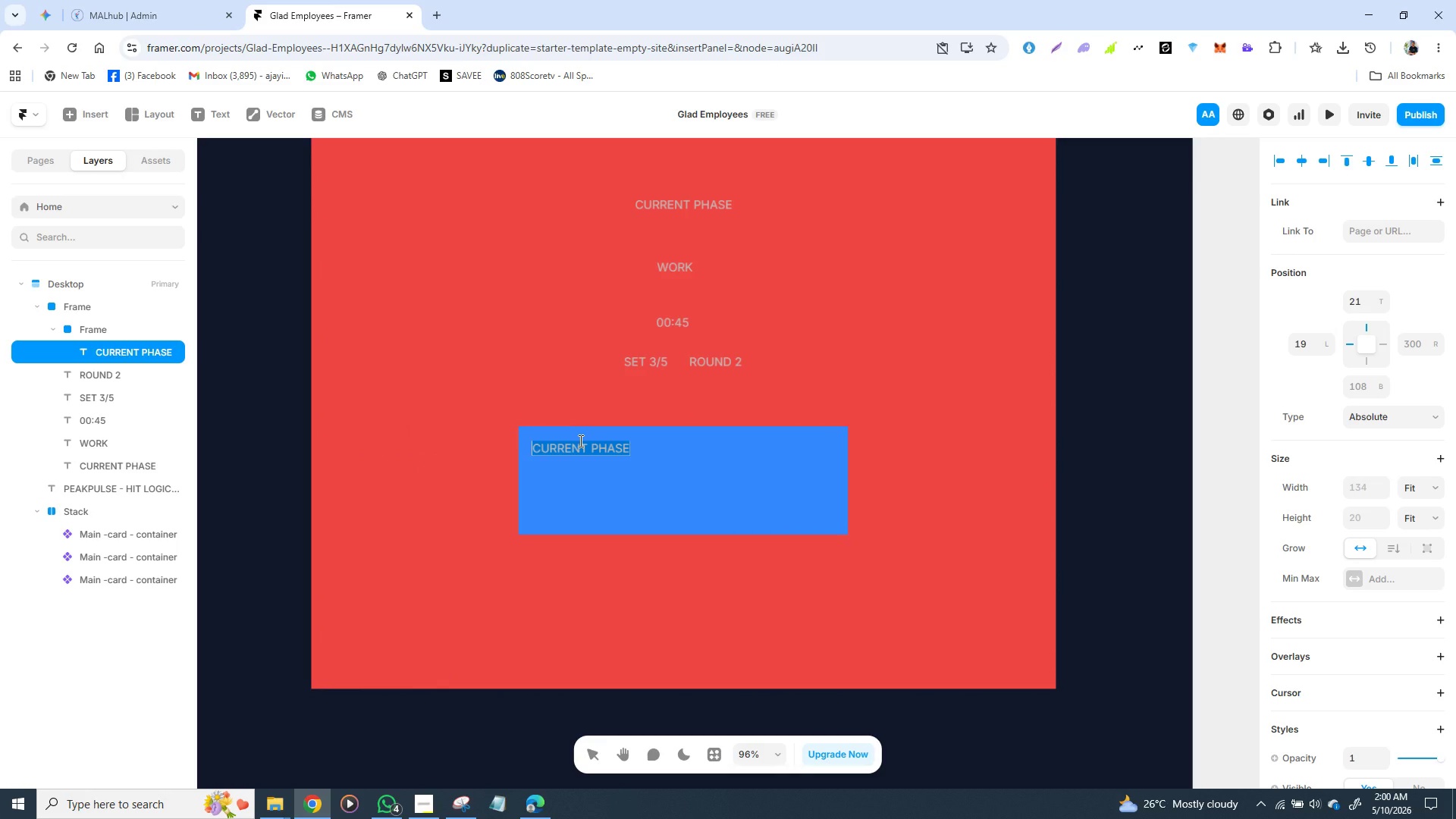 
type(ACTIVE EXERCISE)
 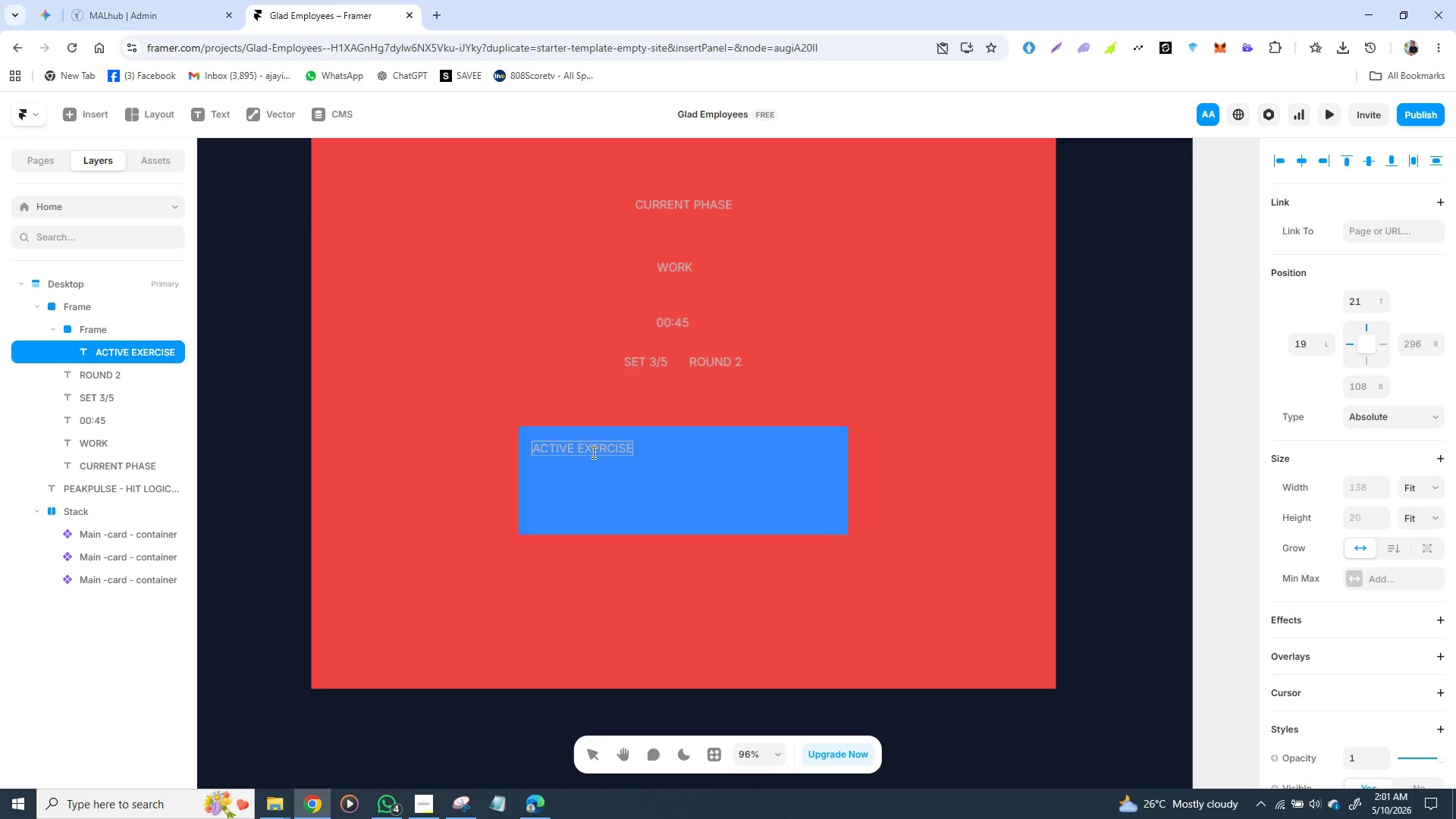 
wait(5.31)
 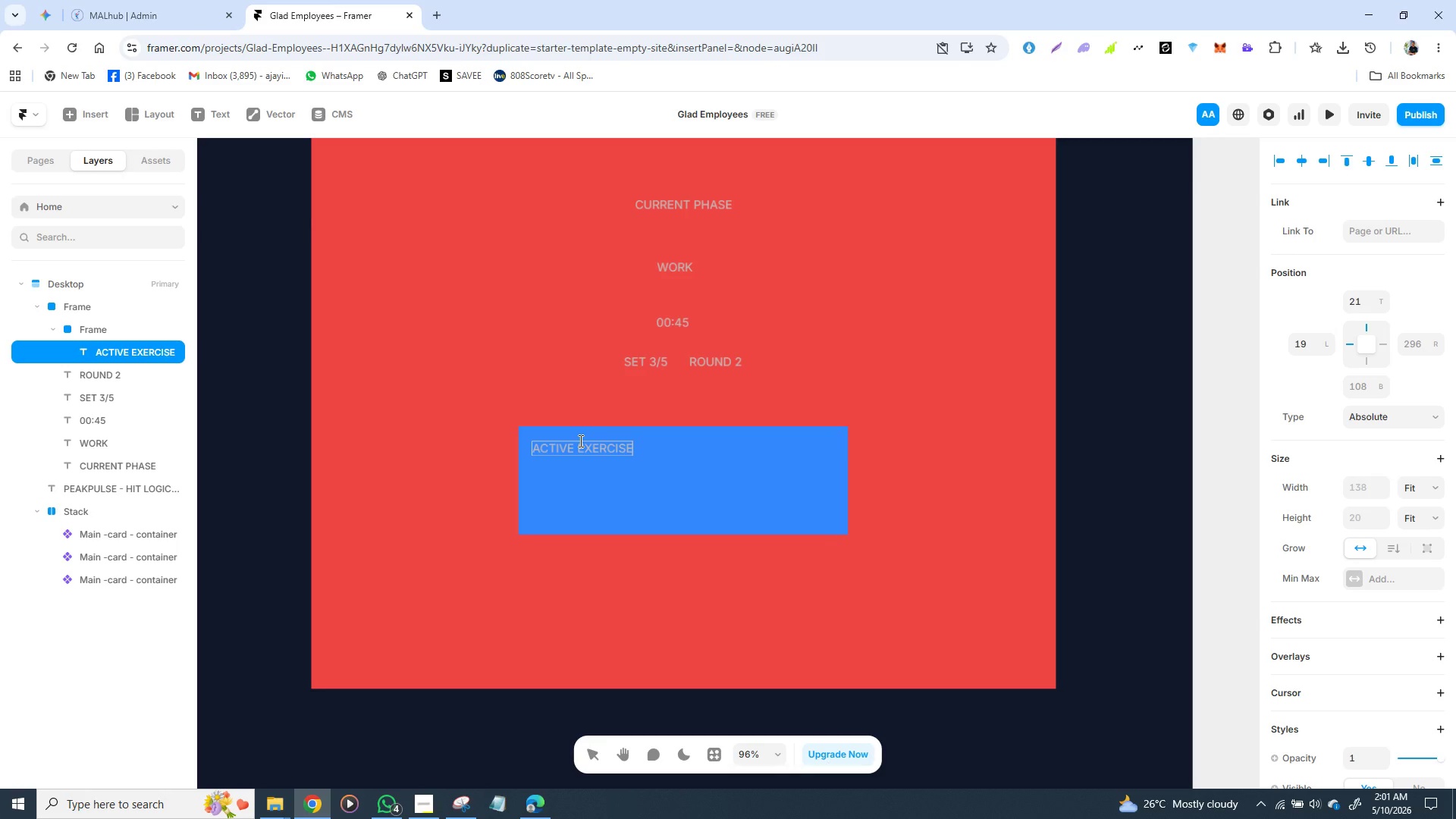 
left_click([602, 450])
 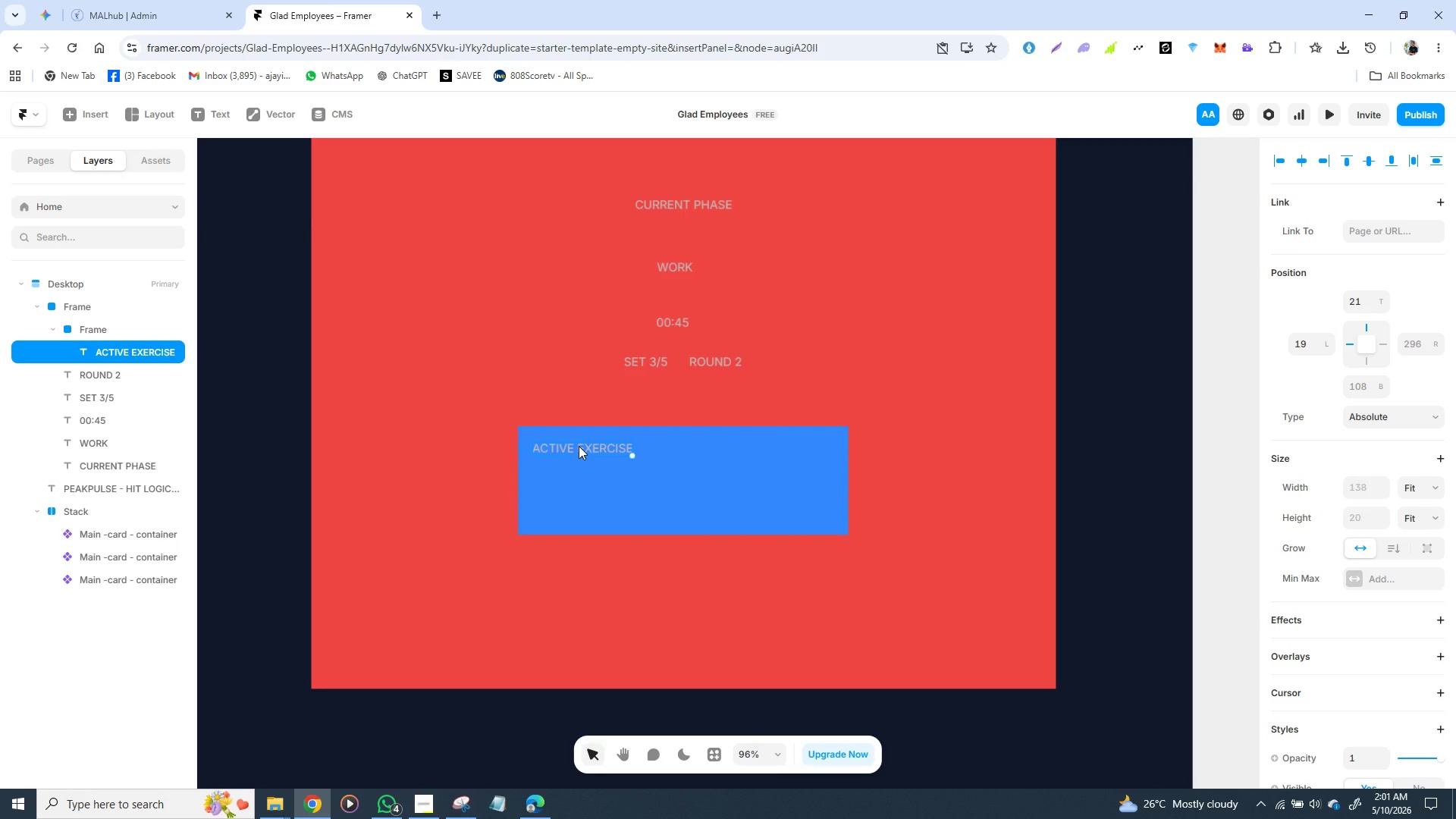 
key(Control+D)
 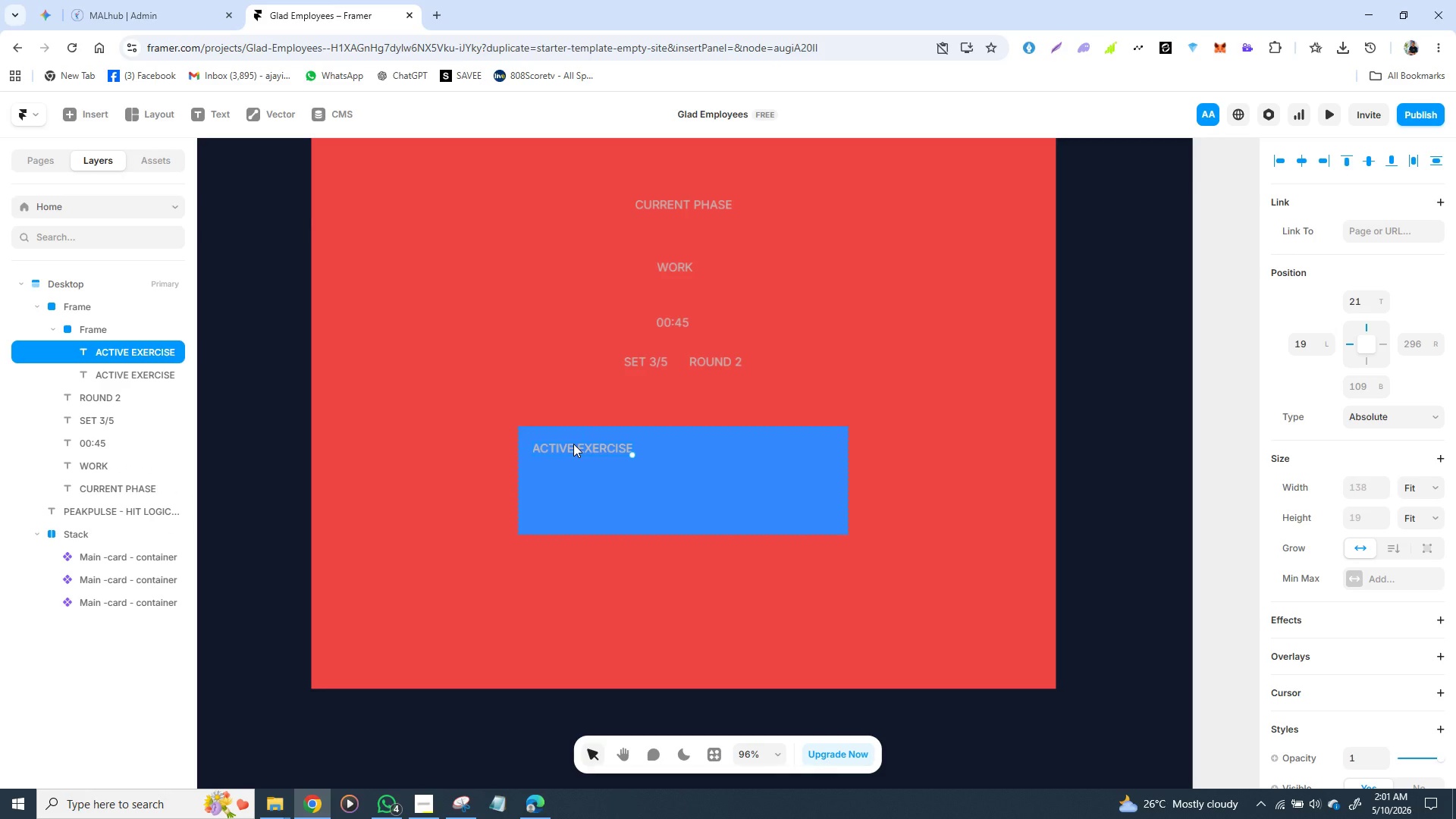 
left_click_drag(start_coordinate=[573, 444], to_coordinate=[674, 476])
 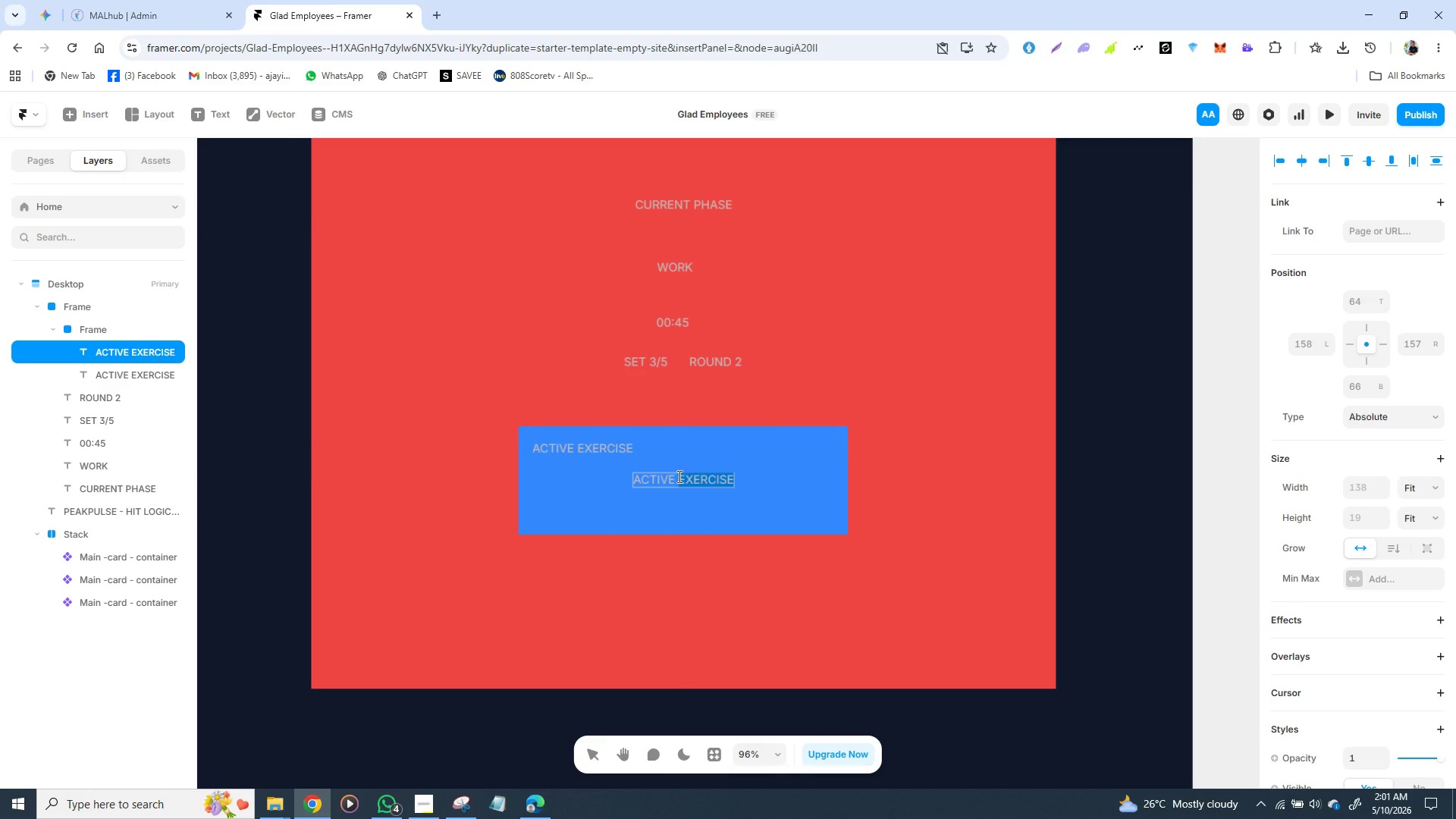 
double_click([676, 478])
 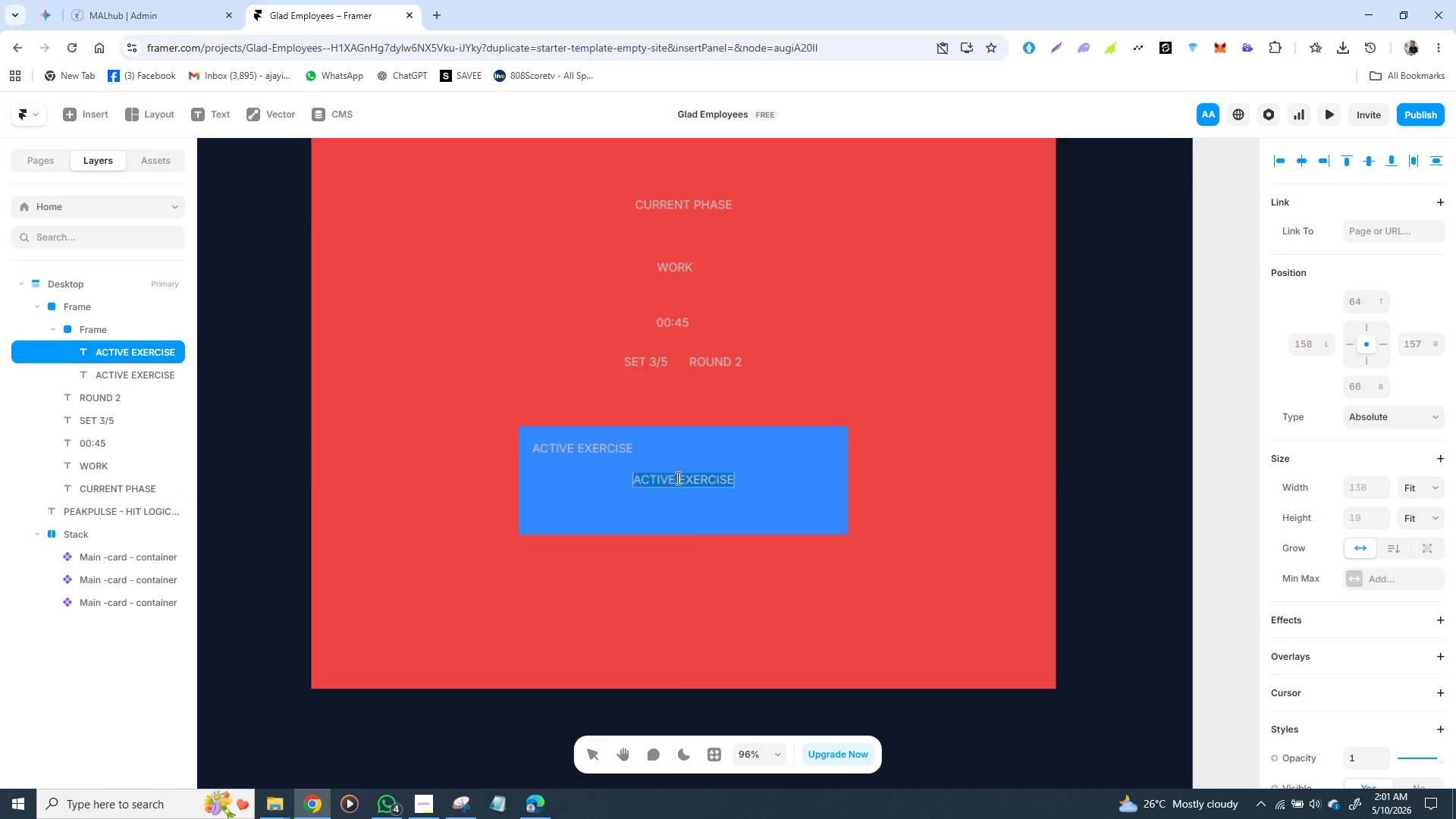 
triple_click([676, 478])
 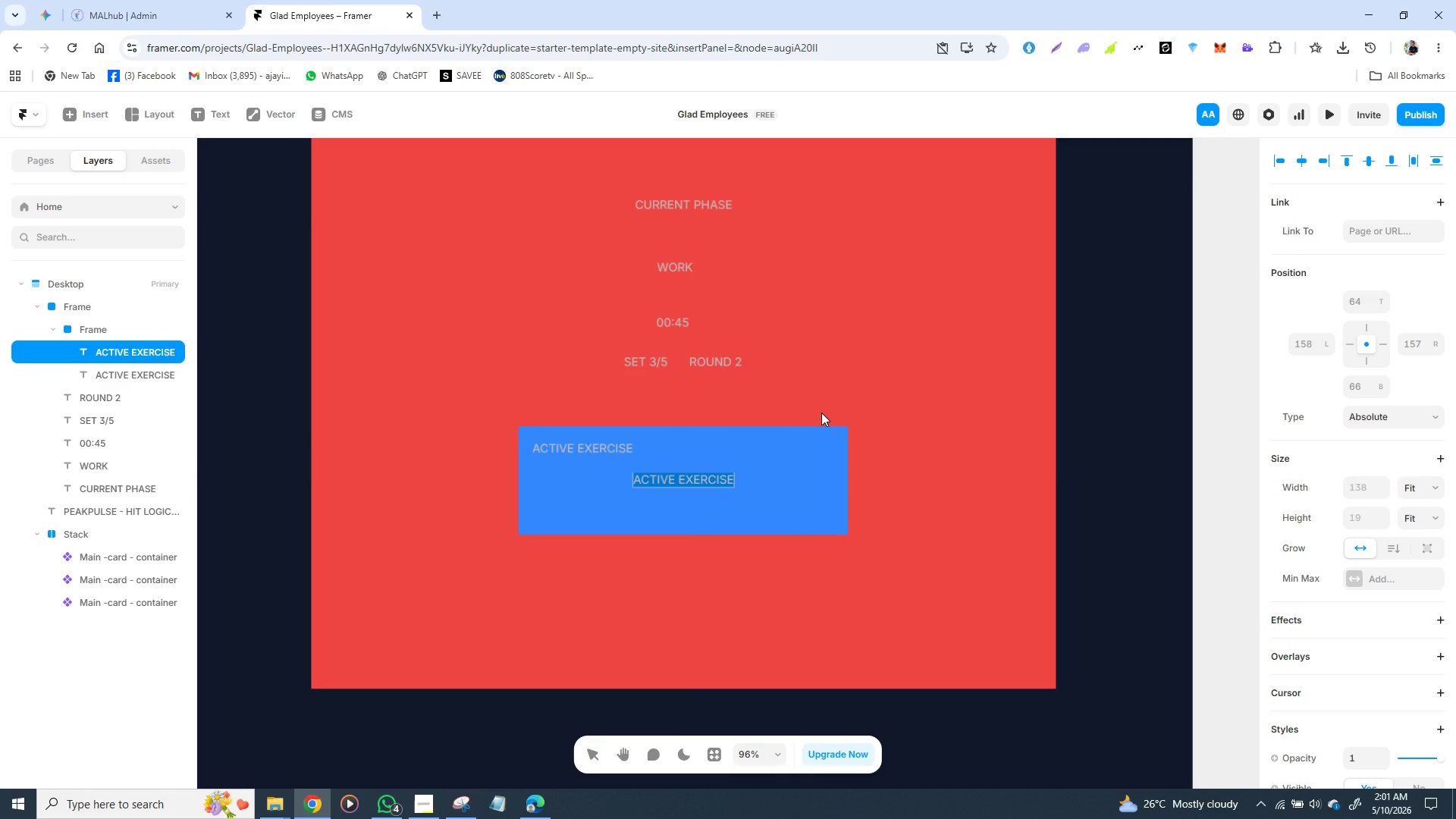 
type(BUR)
 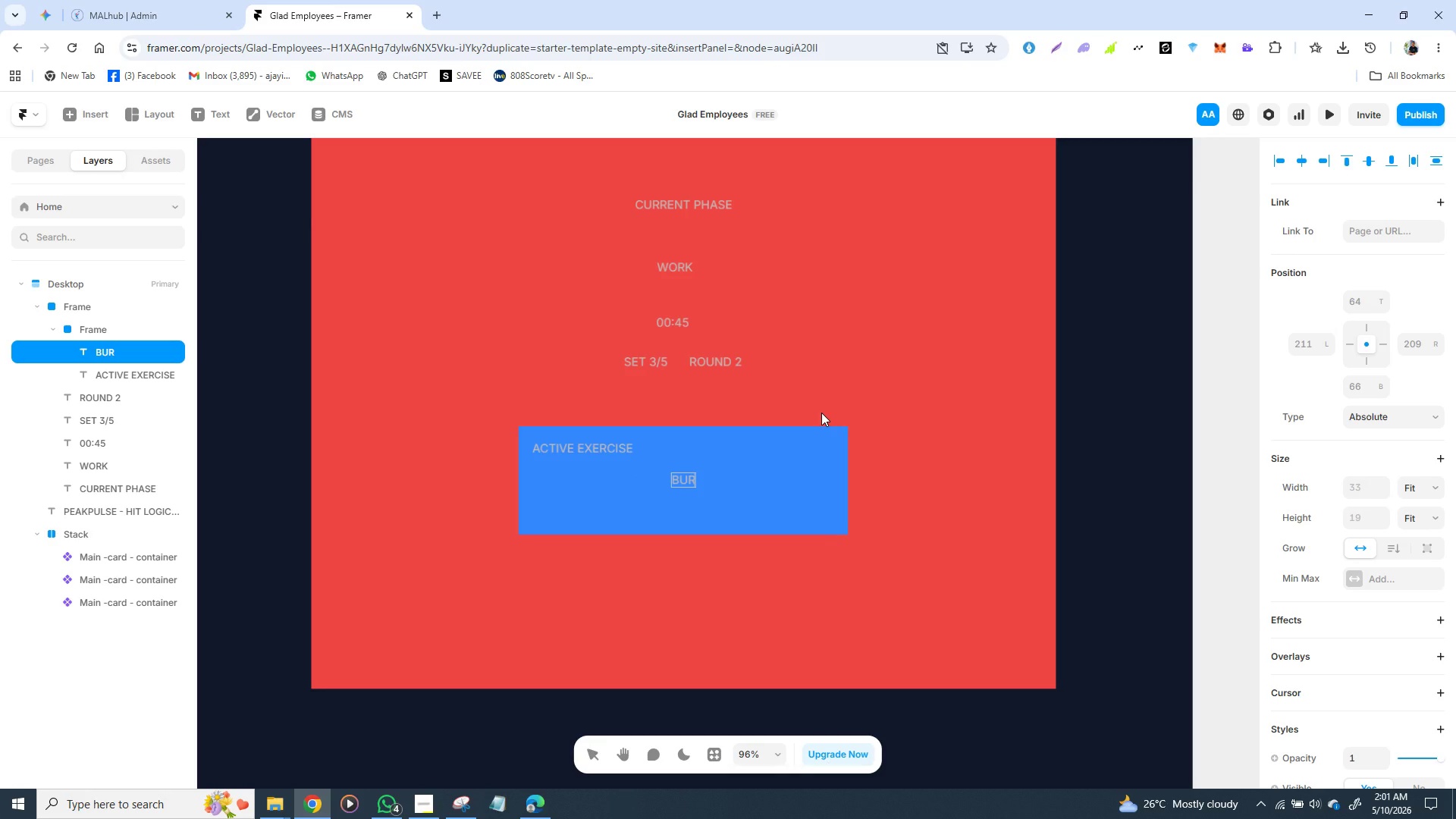 
type(PEES)
 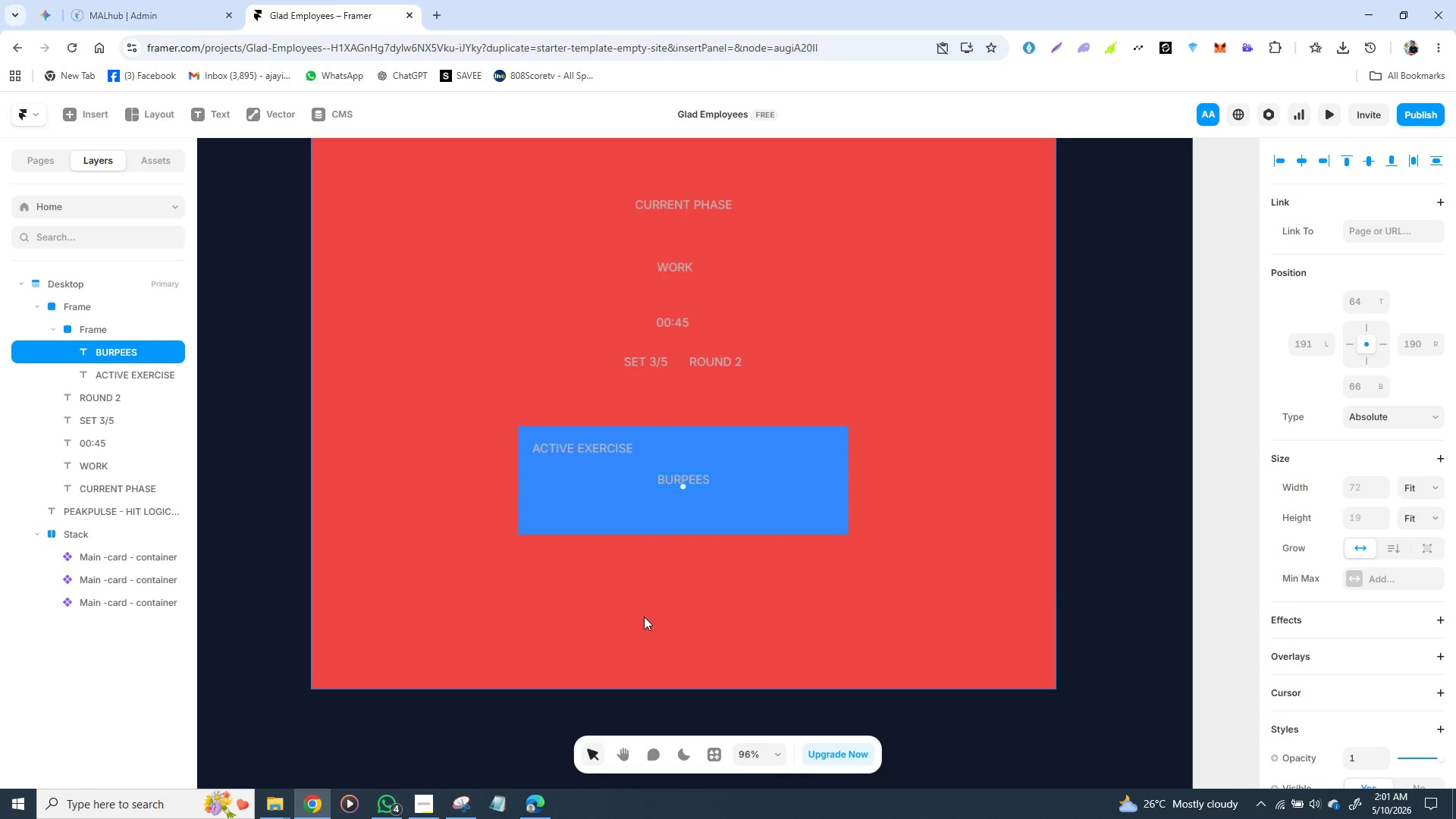 
wait(16.28)
 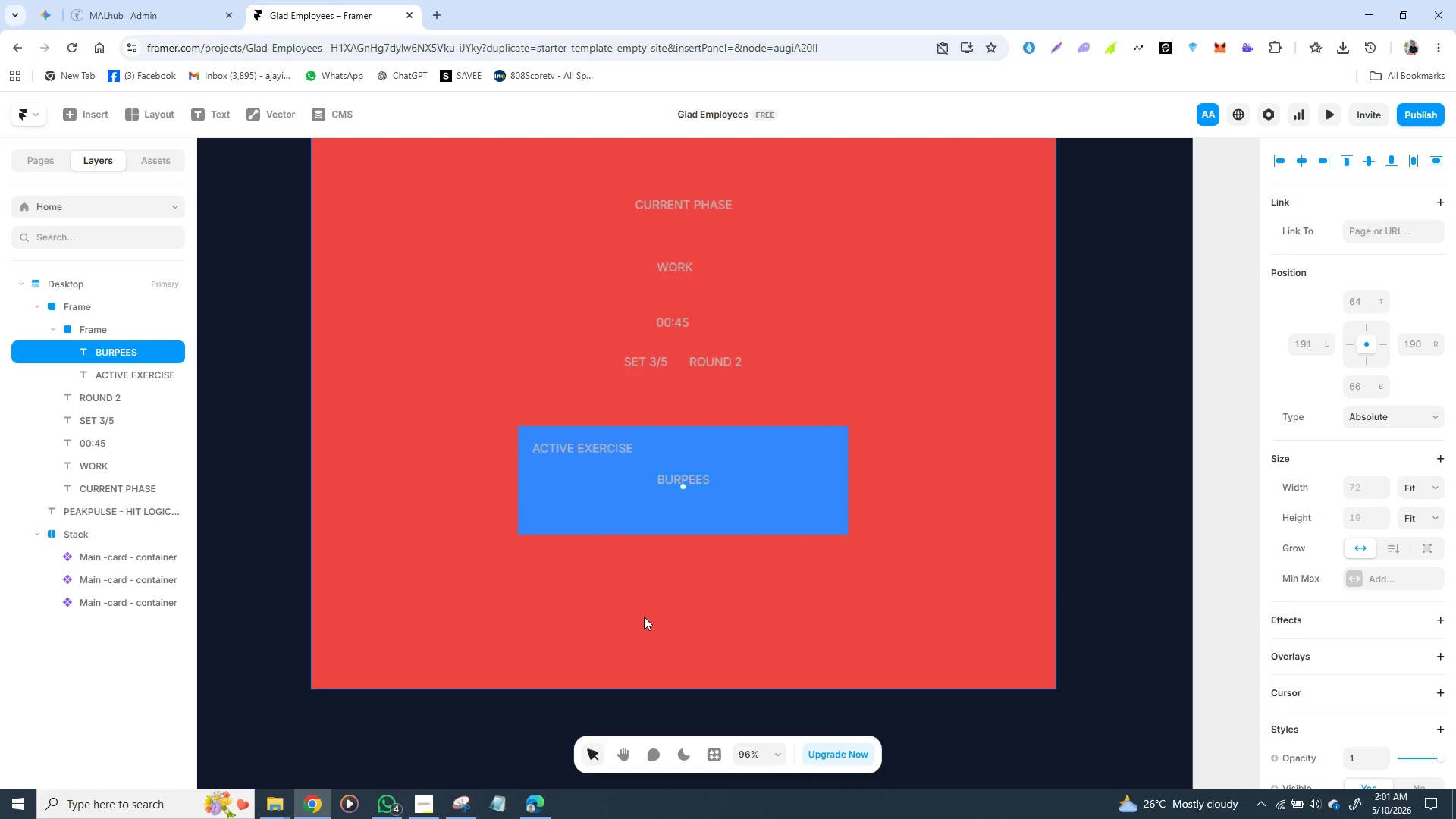 
left_click([607, 580])
 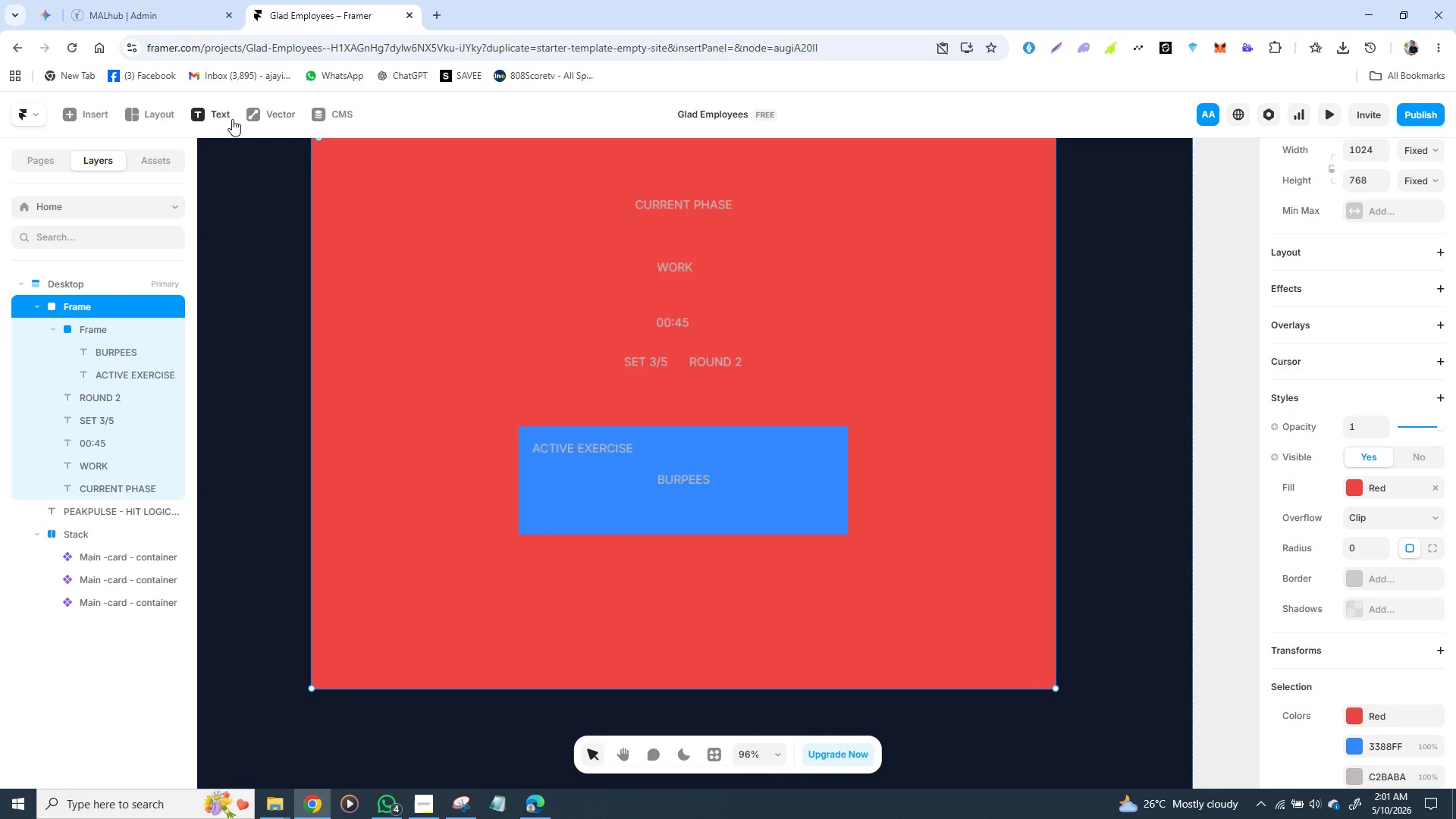 
left_click([262, 112])
 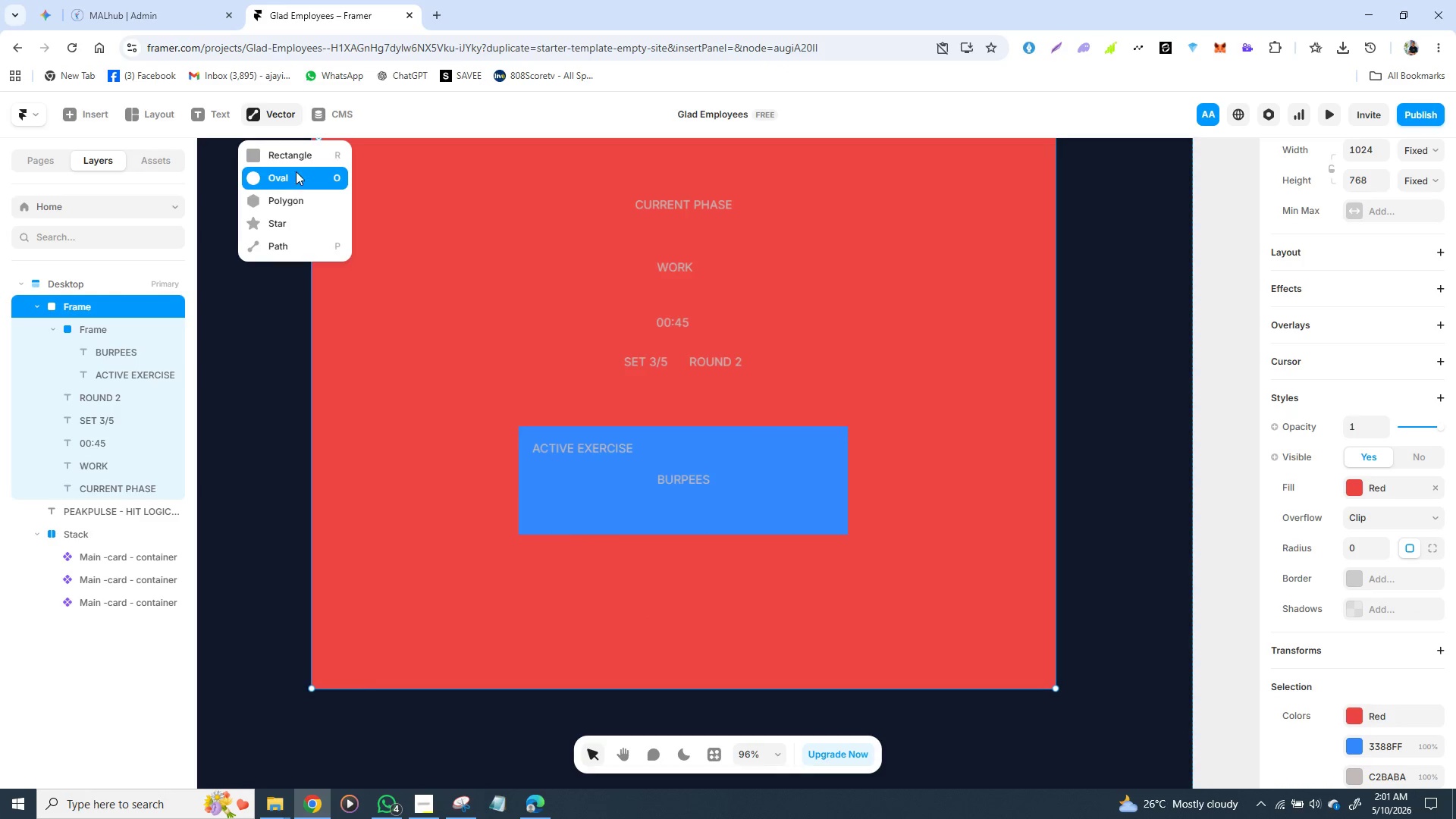 
left_click([299, 161])
 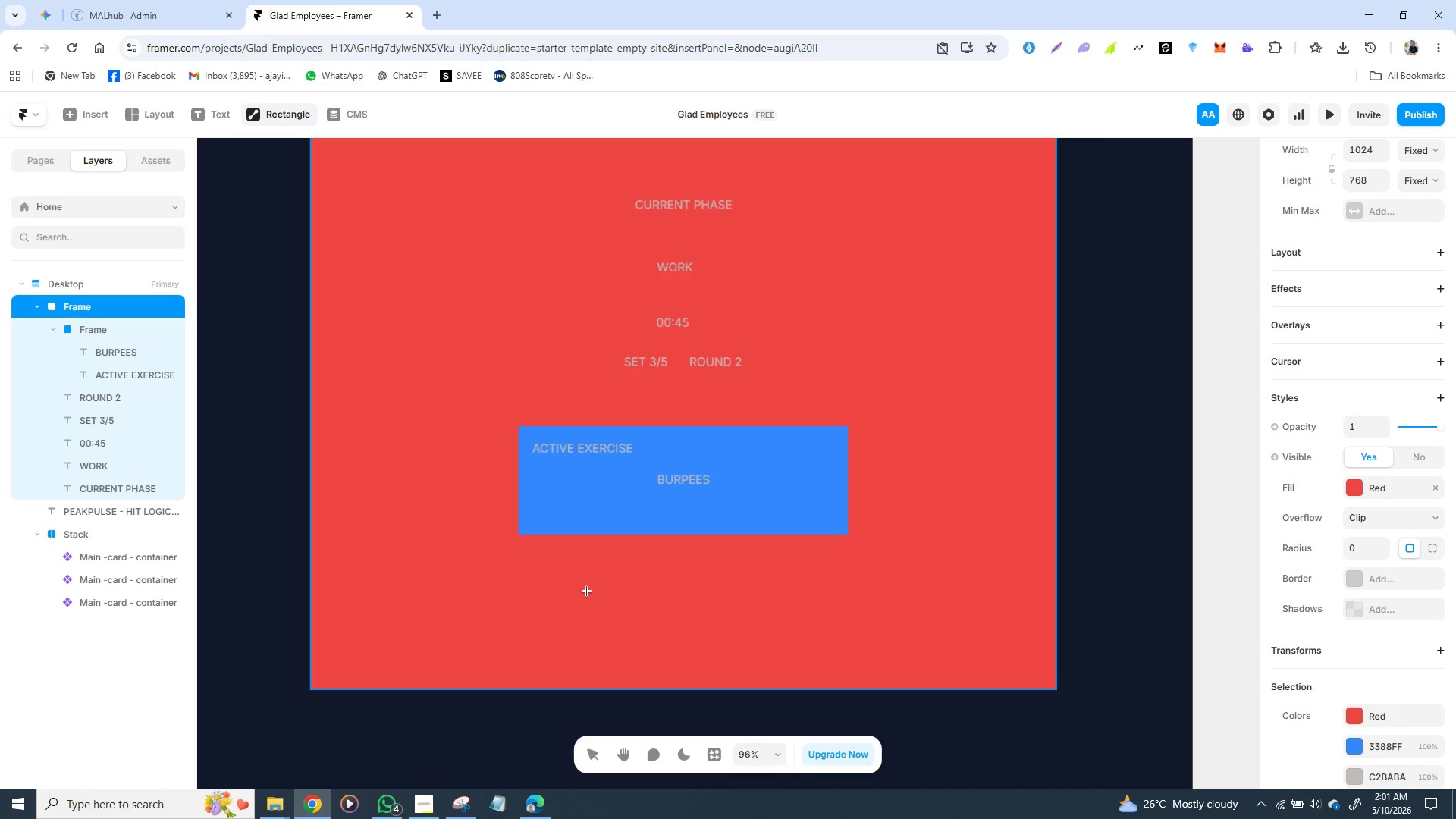 
left_click_drag(start_coordinate=[585, 591], to_coordinate=[805, 635])
 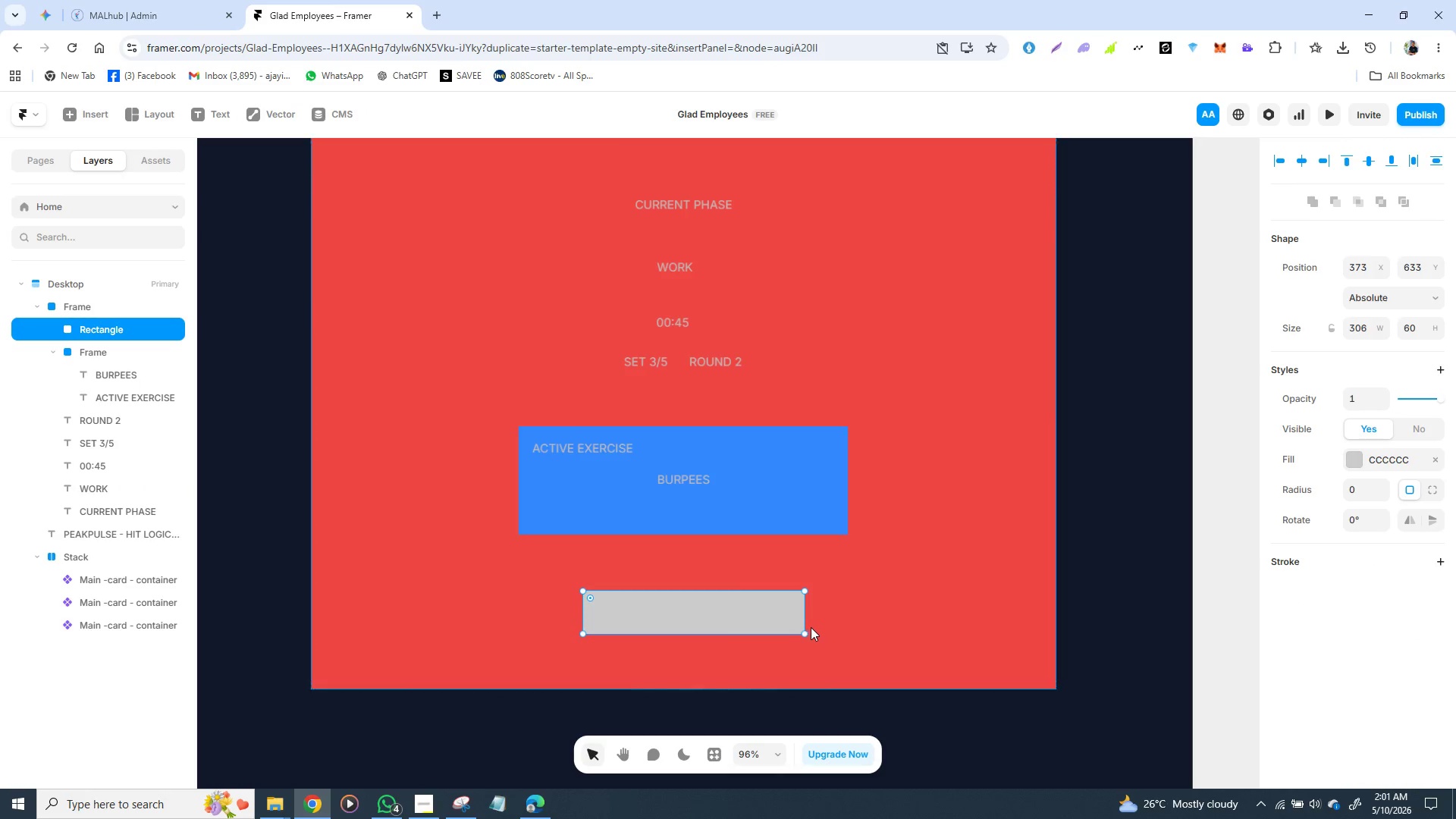 
left_click_drag(start_coordinate=[806, 613], to_coordinate=[860, 610])
 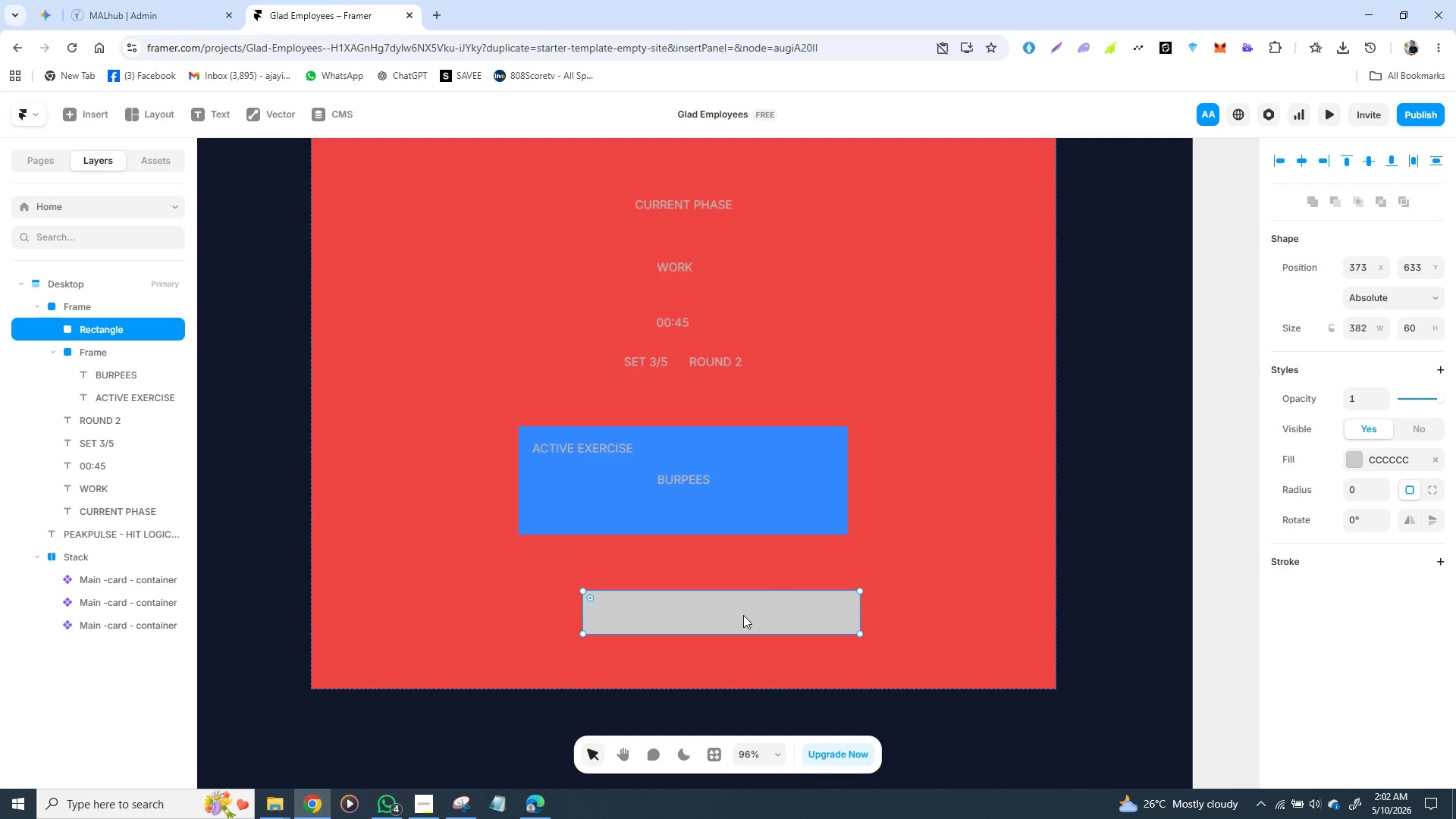 
left_click_drag(start_coordinate=[741, 615], to_coordinate=[695, 610])
 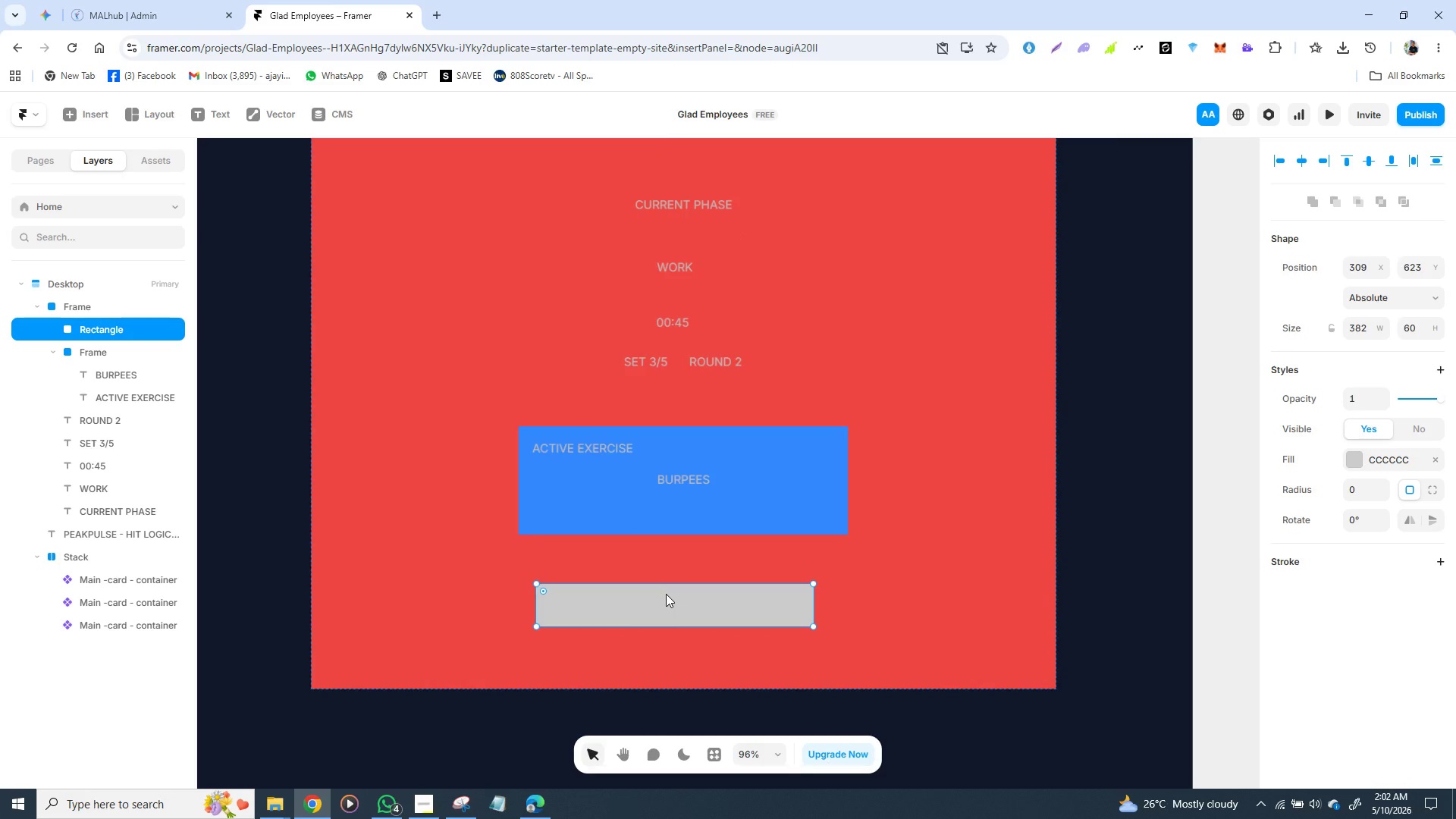 
key(T)
 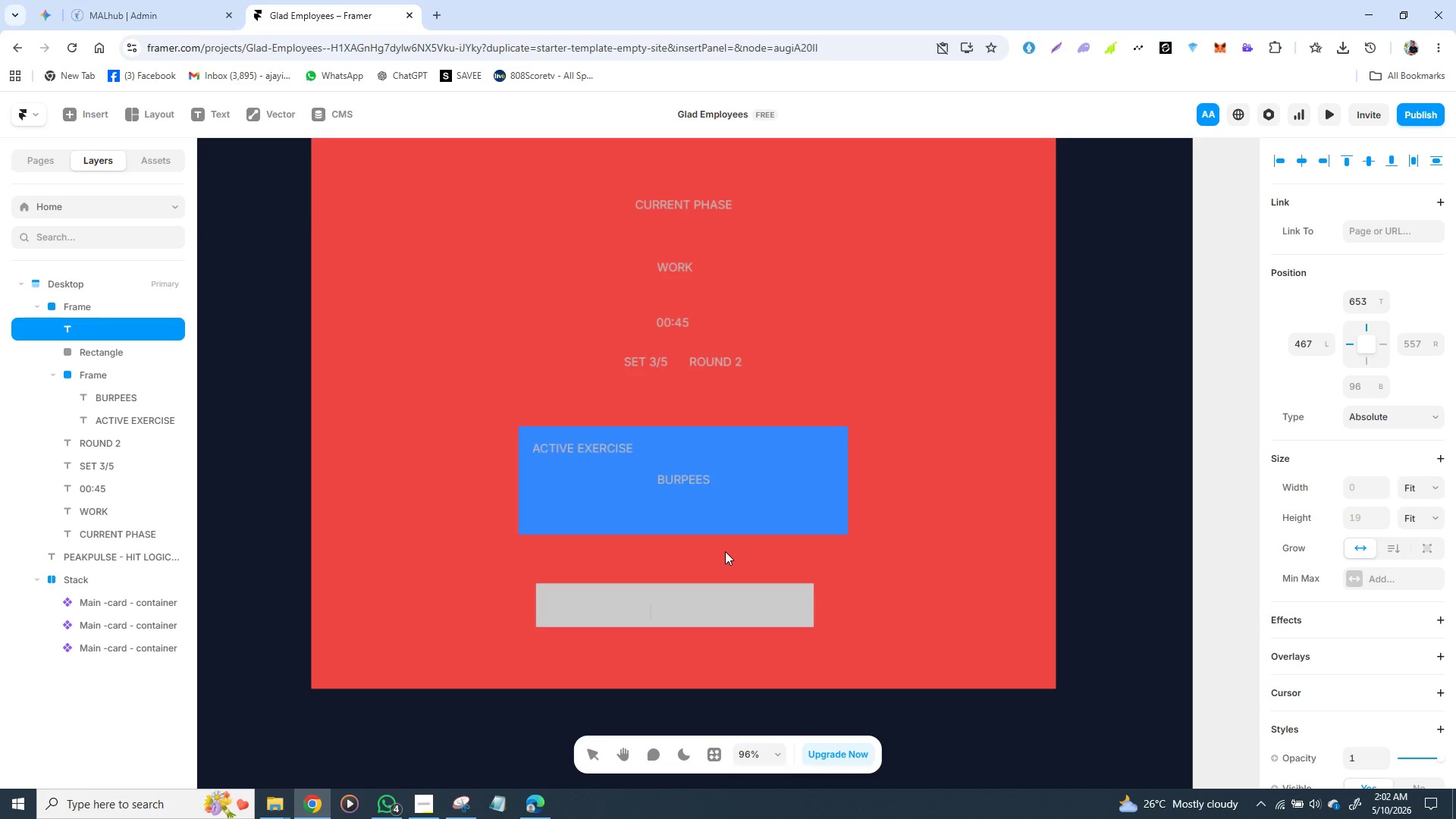 
wait(9.38)
 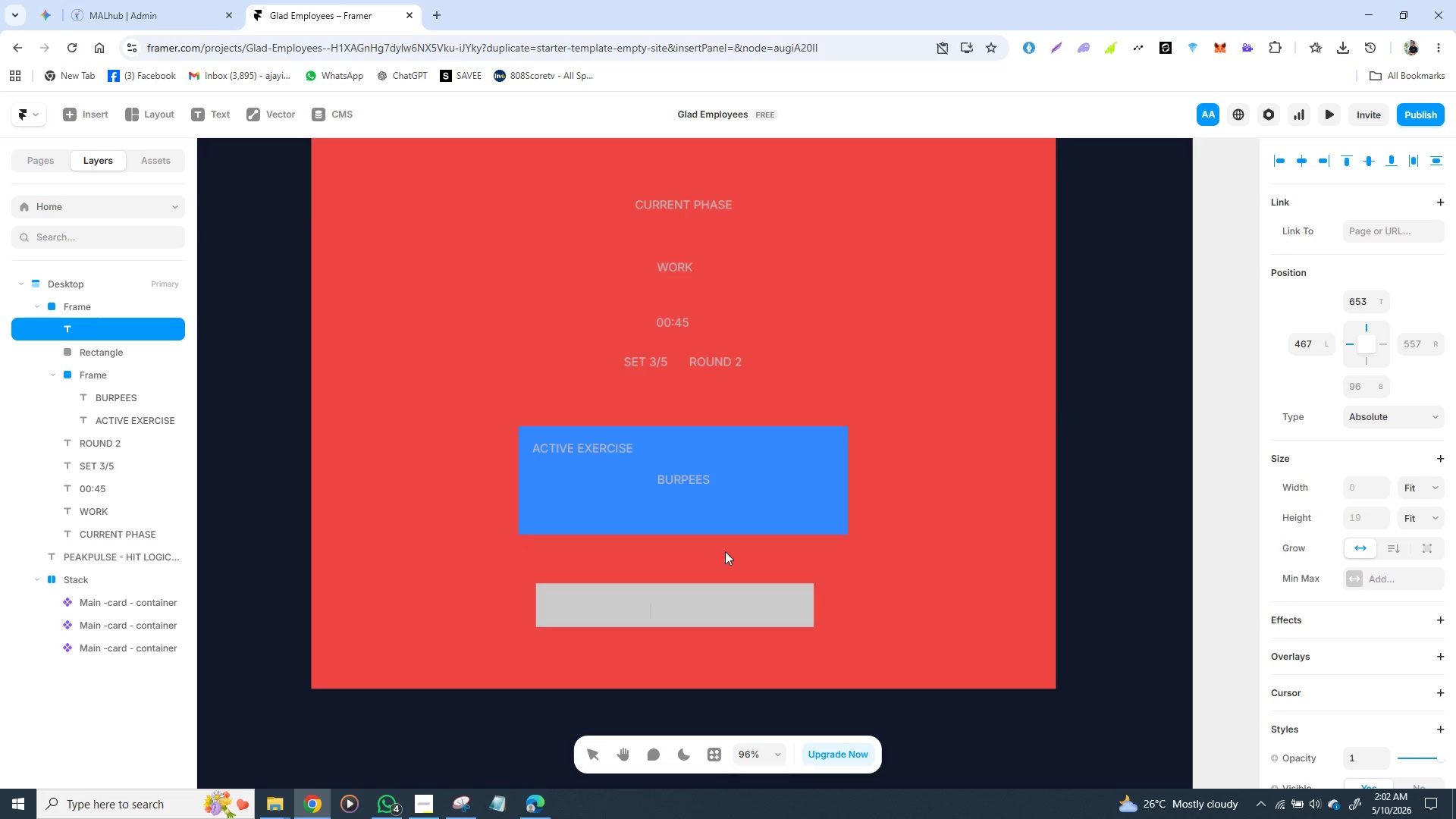 
type(PAUSE WOR)
 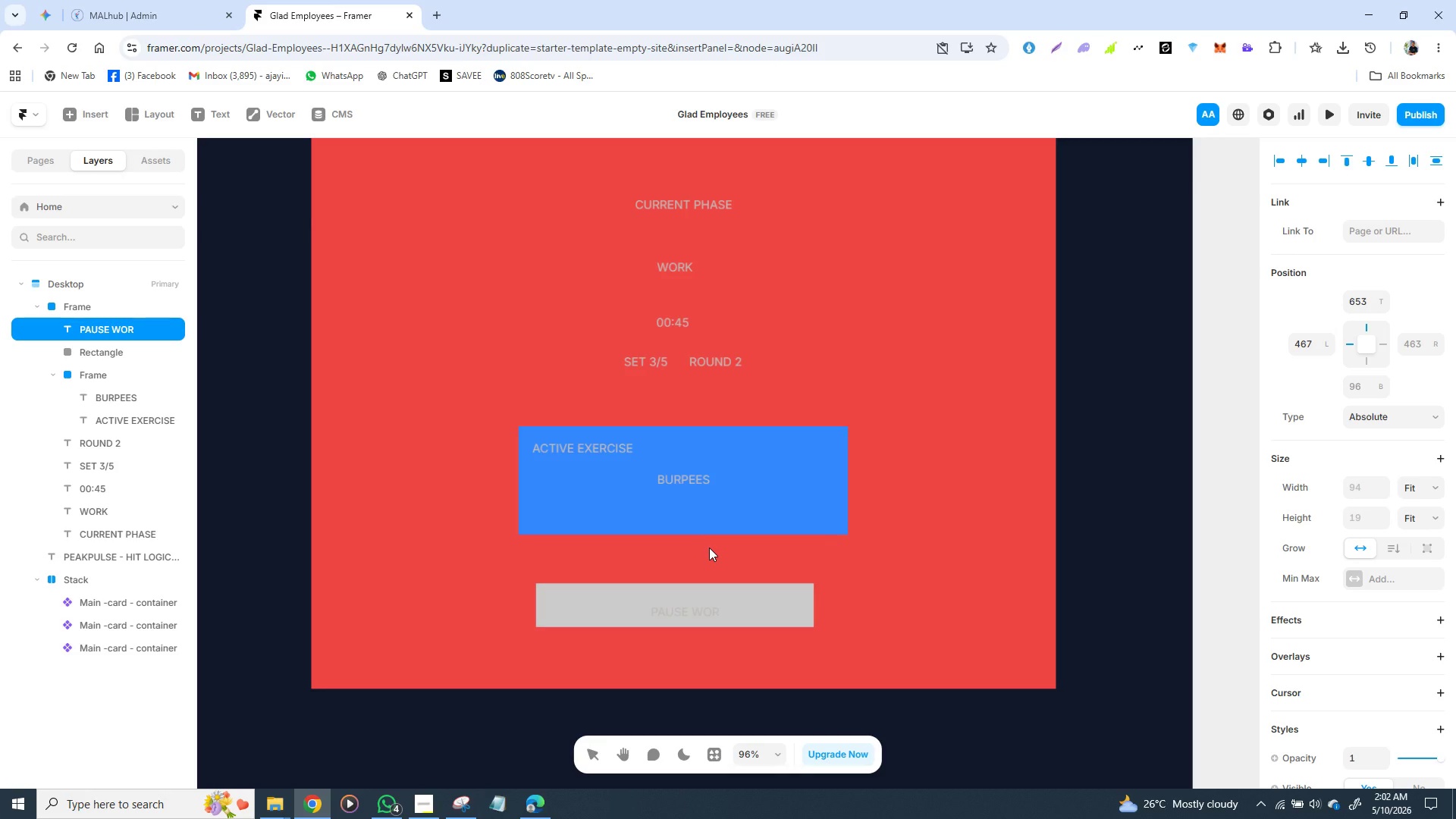 
wait(6.47)
 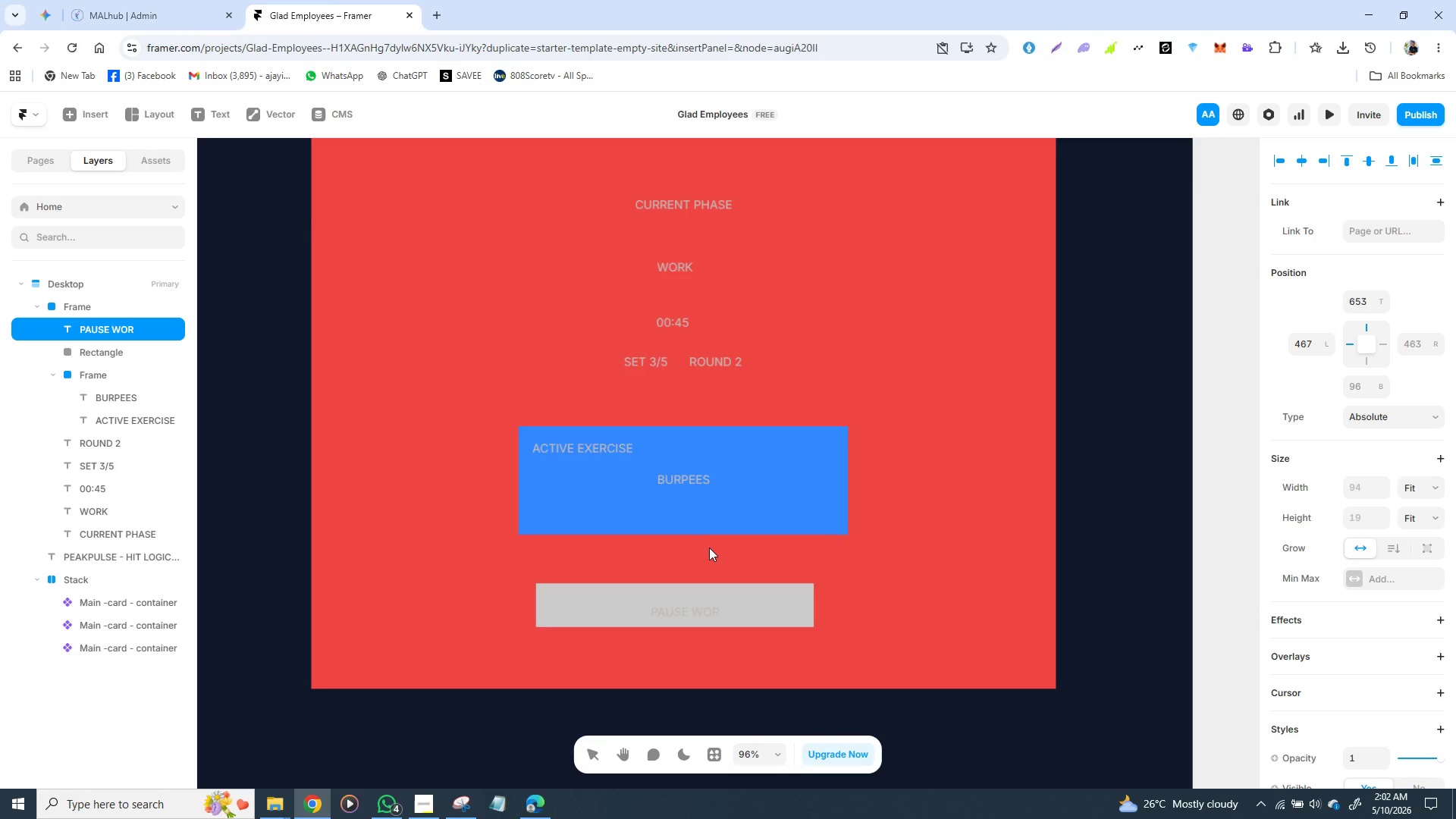 
type(KOUT)
 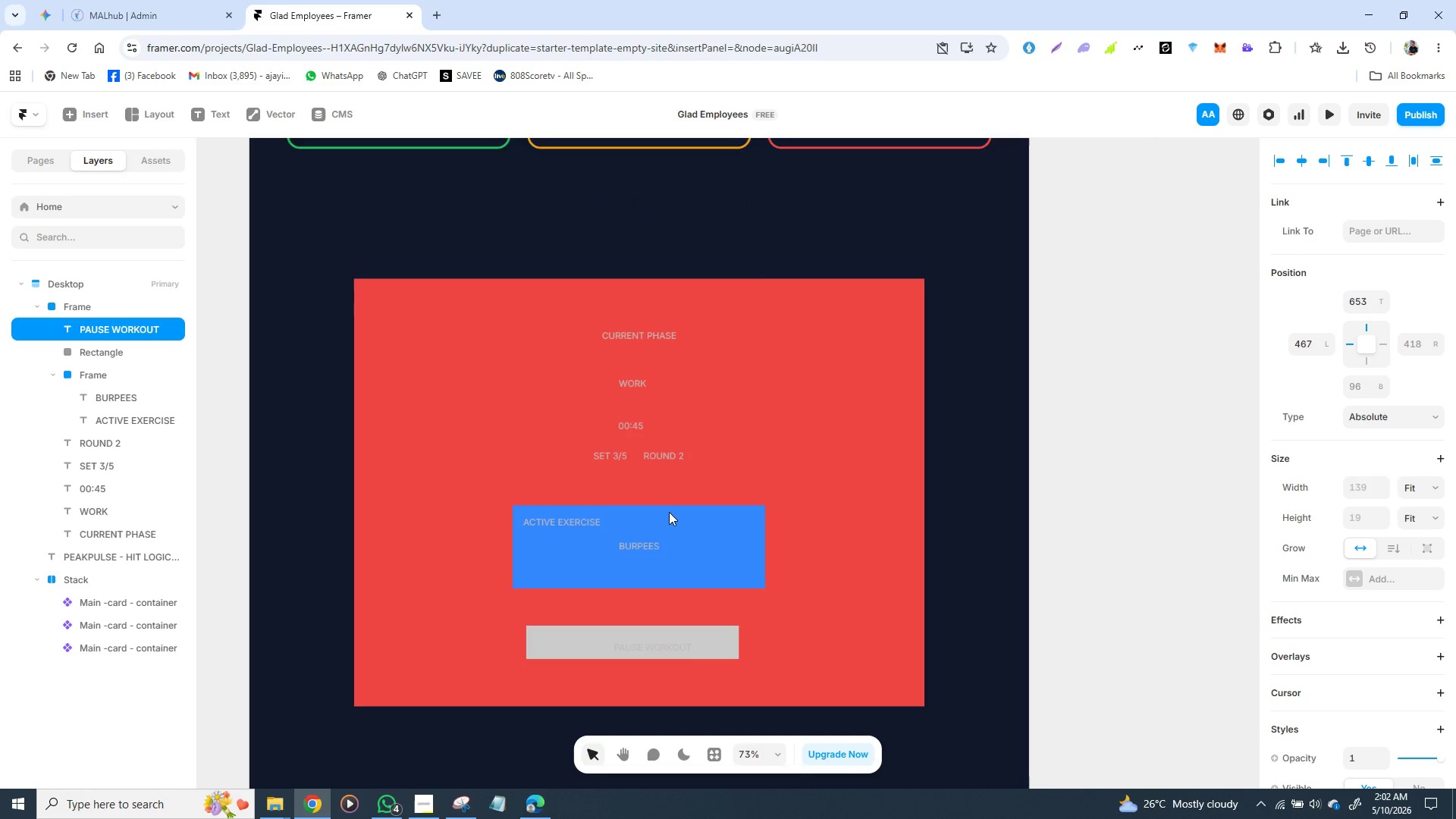 
wait(13.41)
 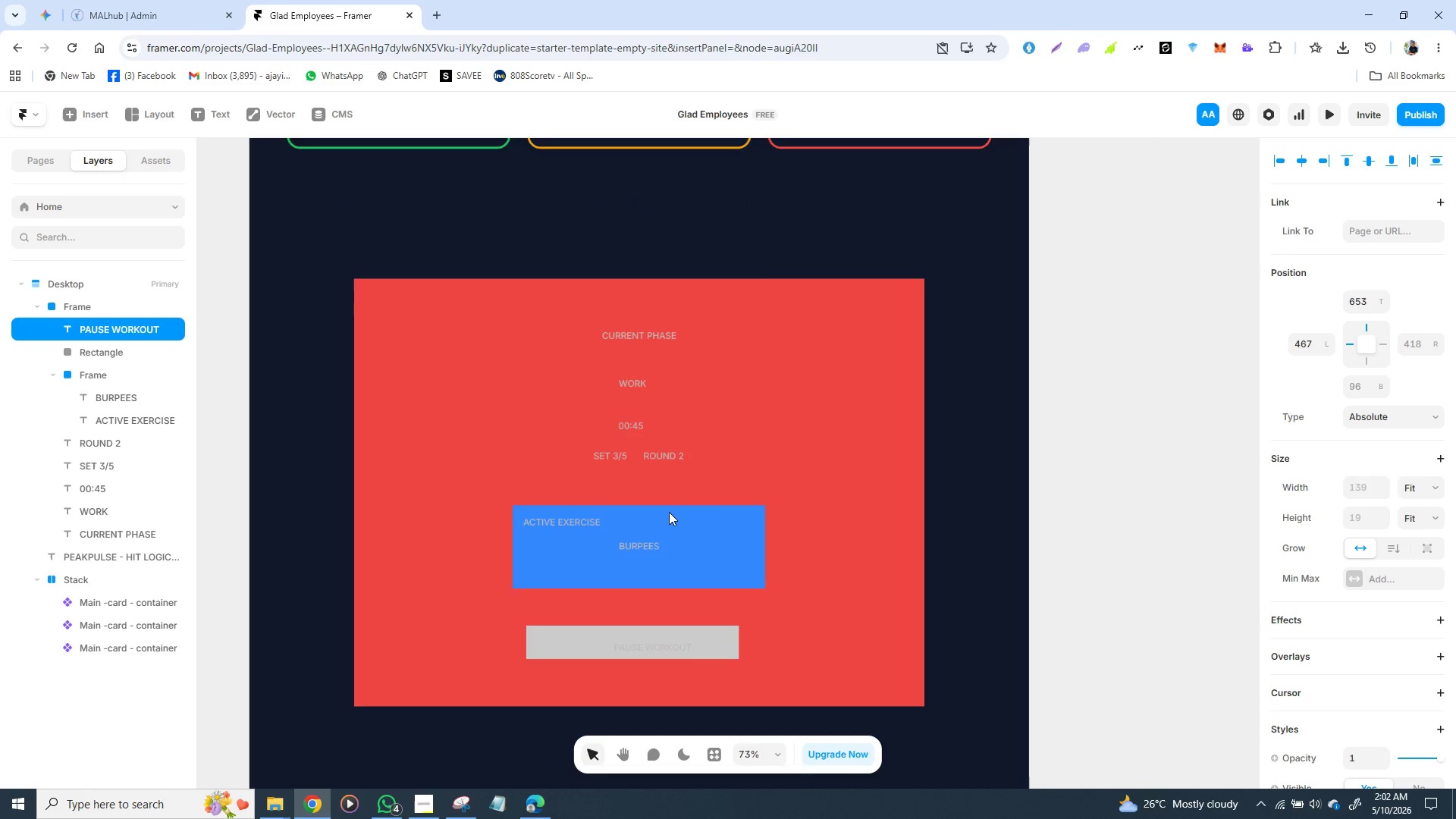 
left_click([650, 378])
 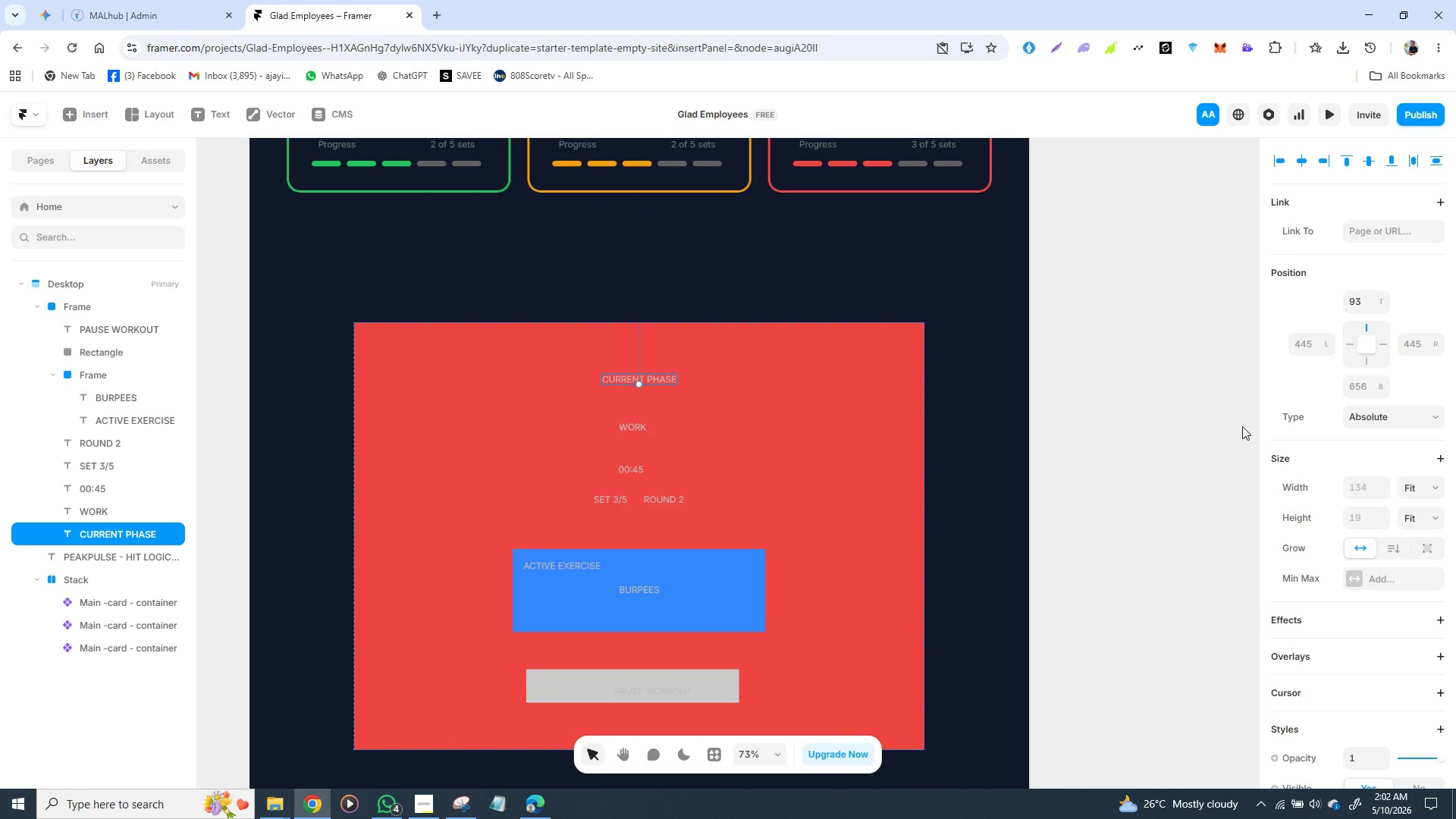 
scroll: coordinate [1363, 433], scroll_direction: down, amount: 3.0
 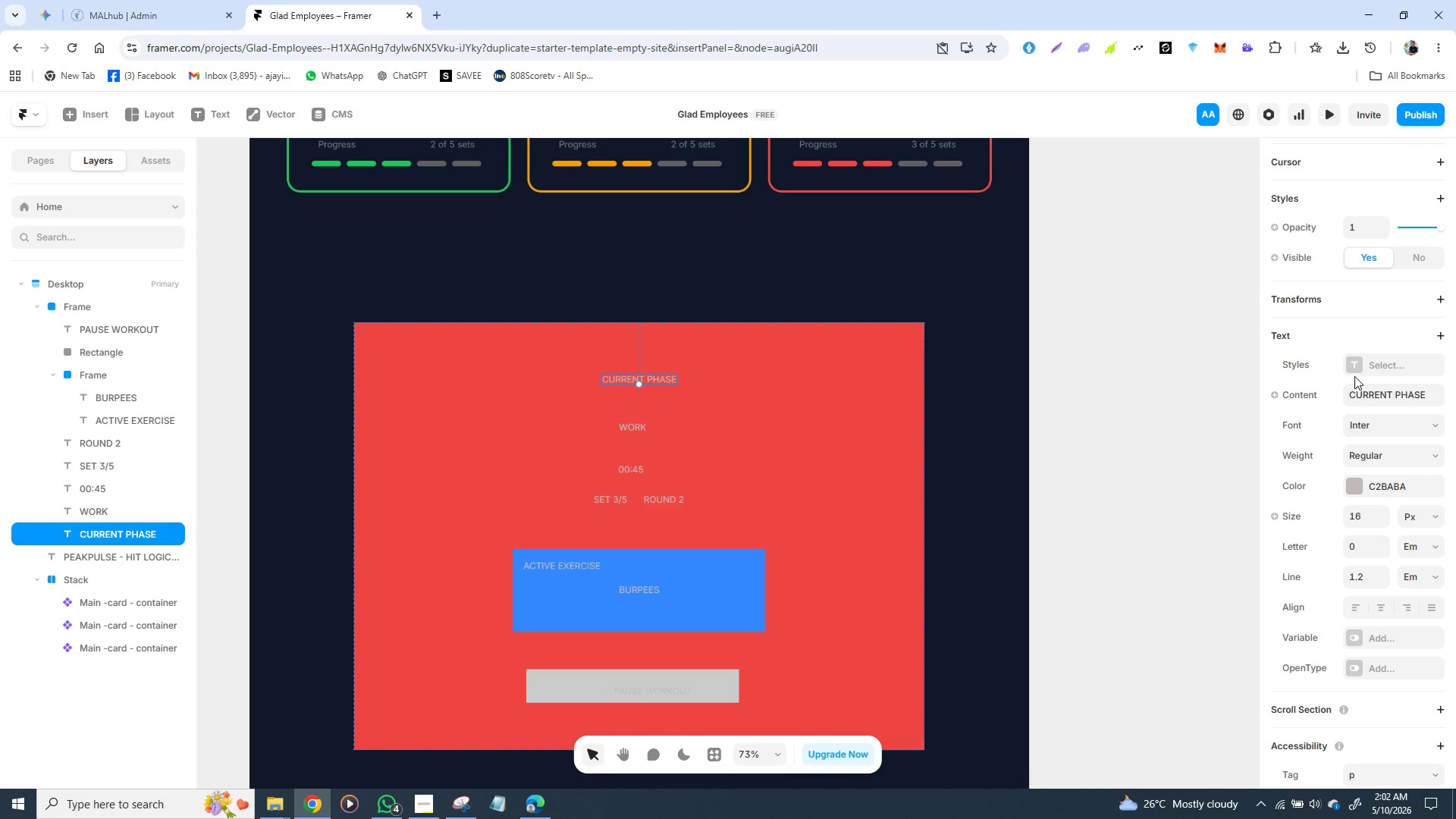 
left_click([1354, 366])
 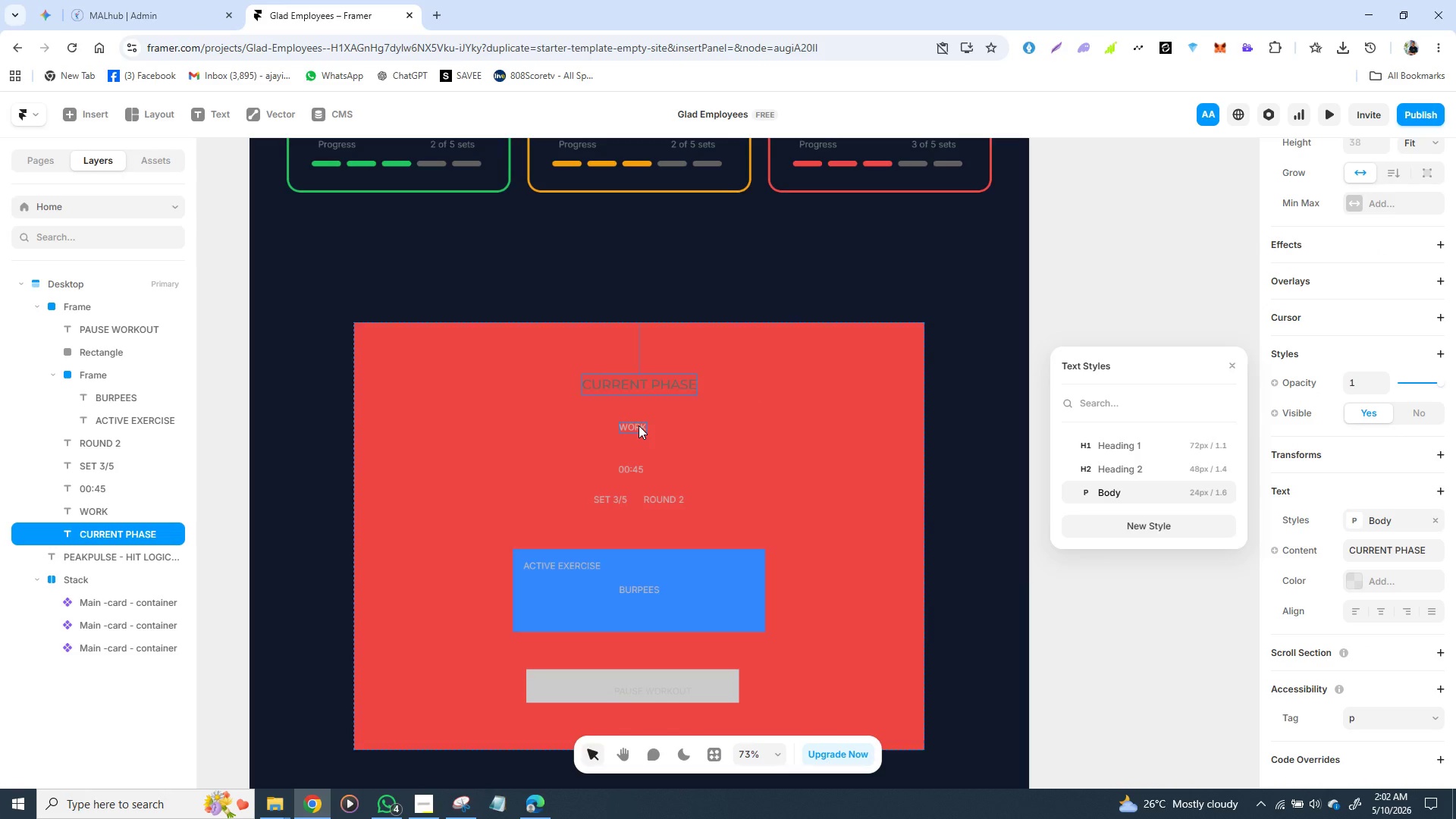 
wait(12.33)
 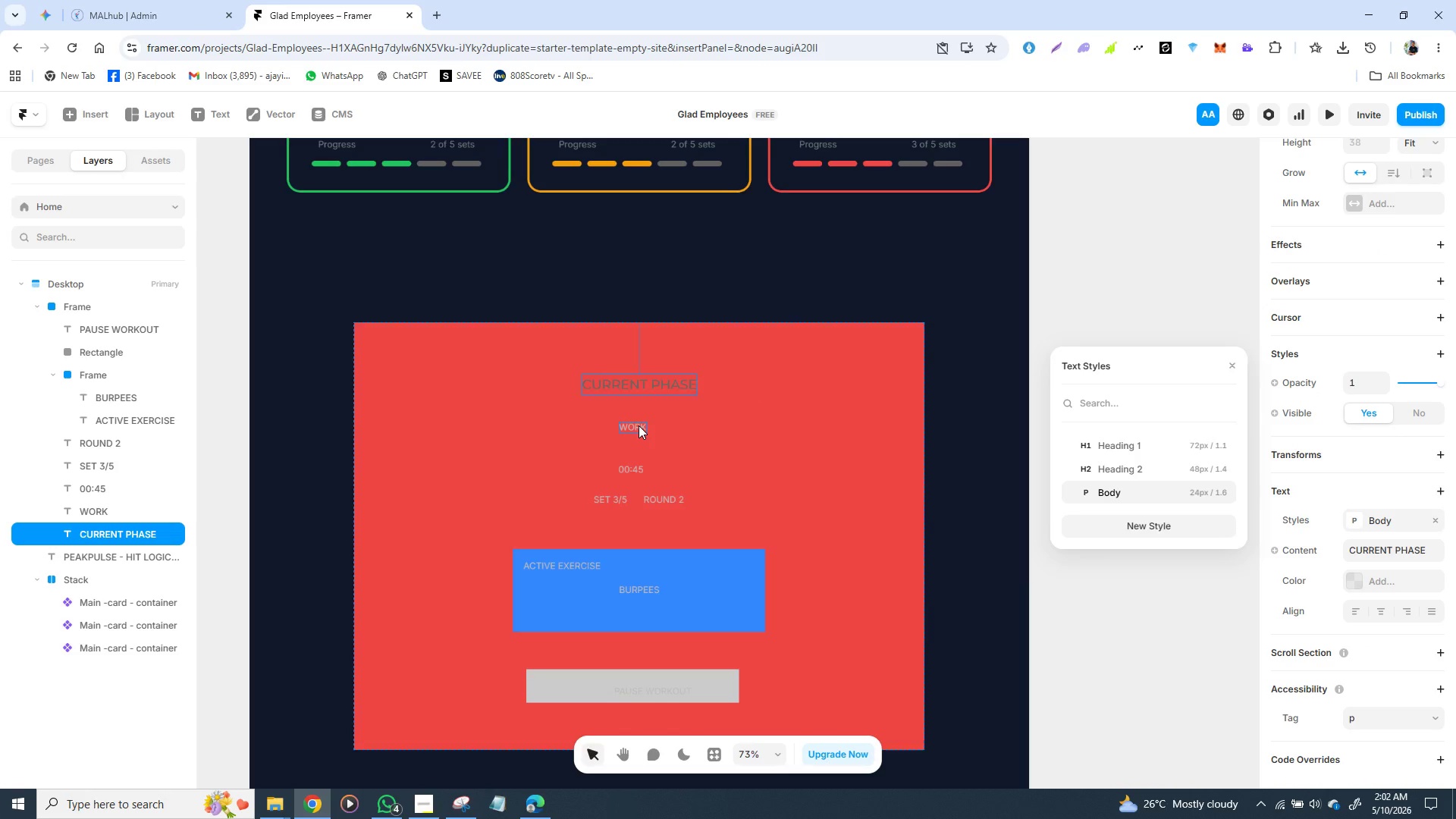 
left_click([1357, 581])
 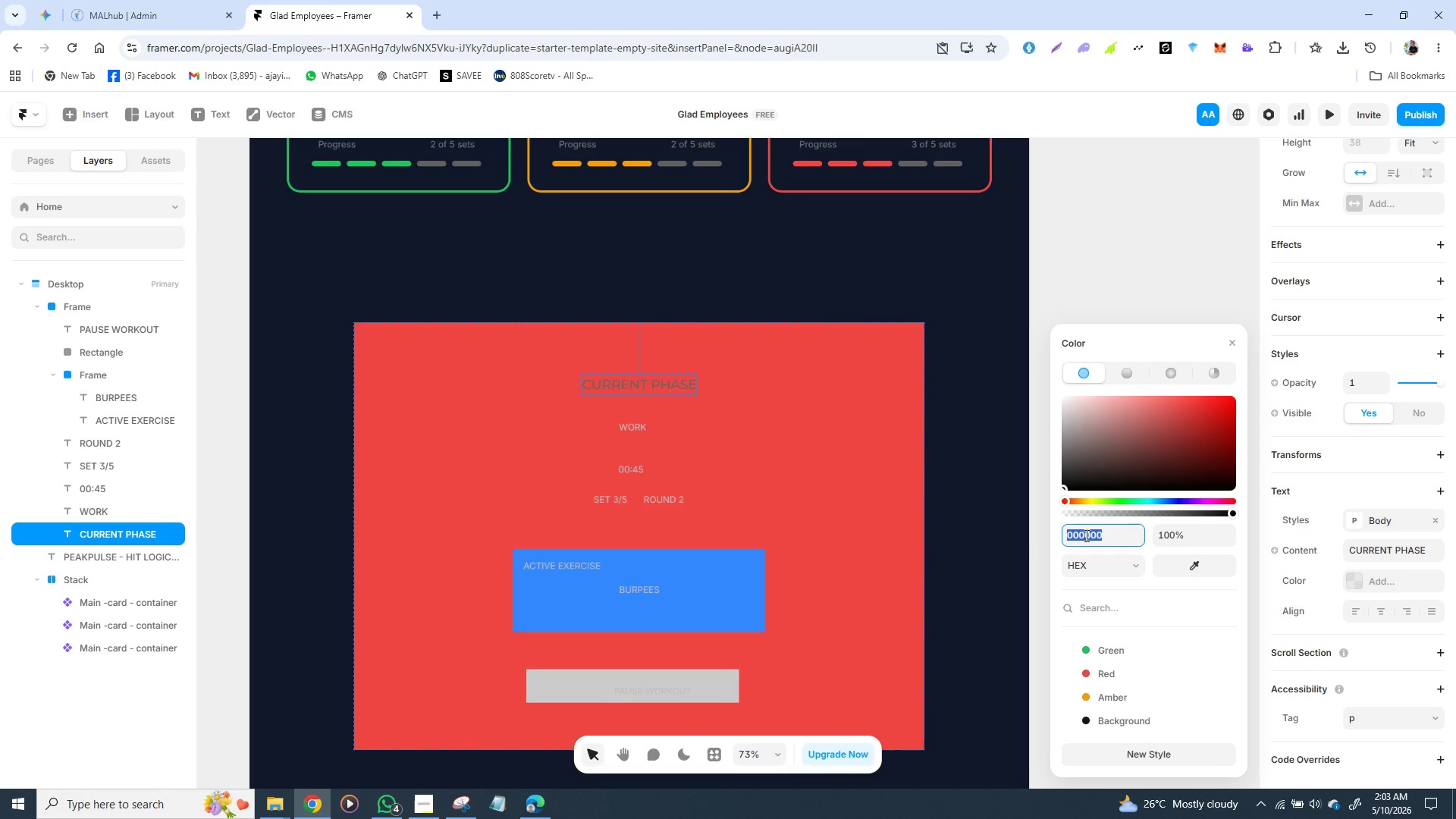 
type(FFFFFF)
 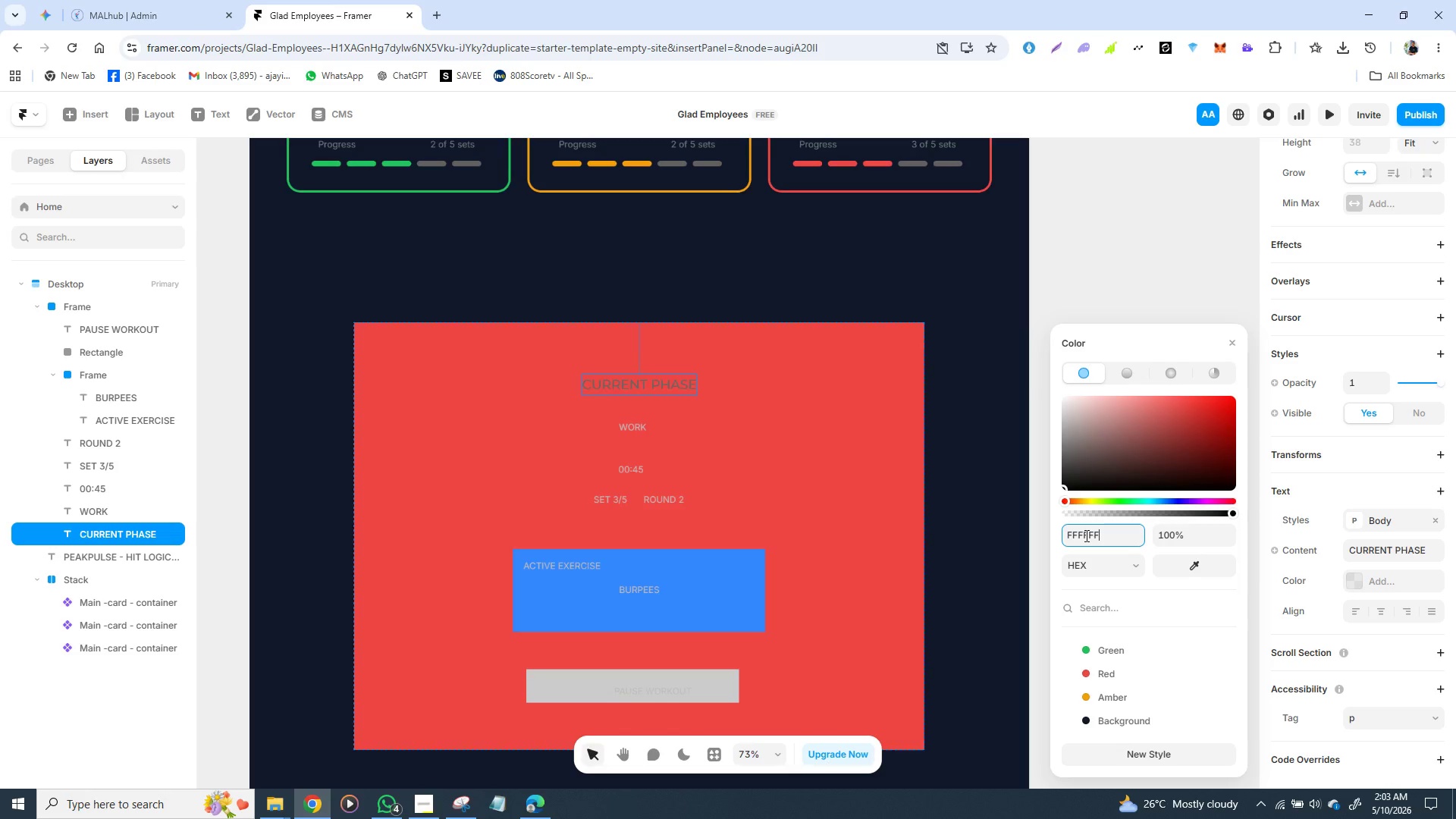 
key(Enter)
 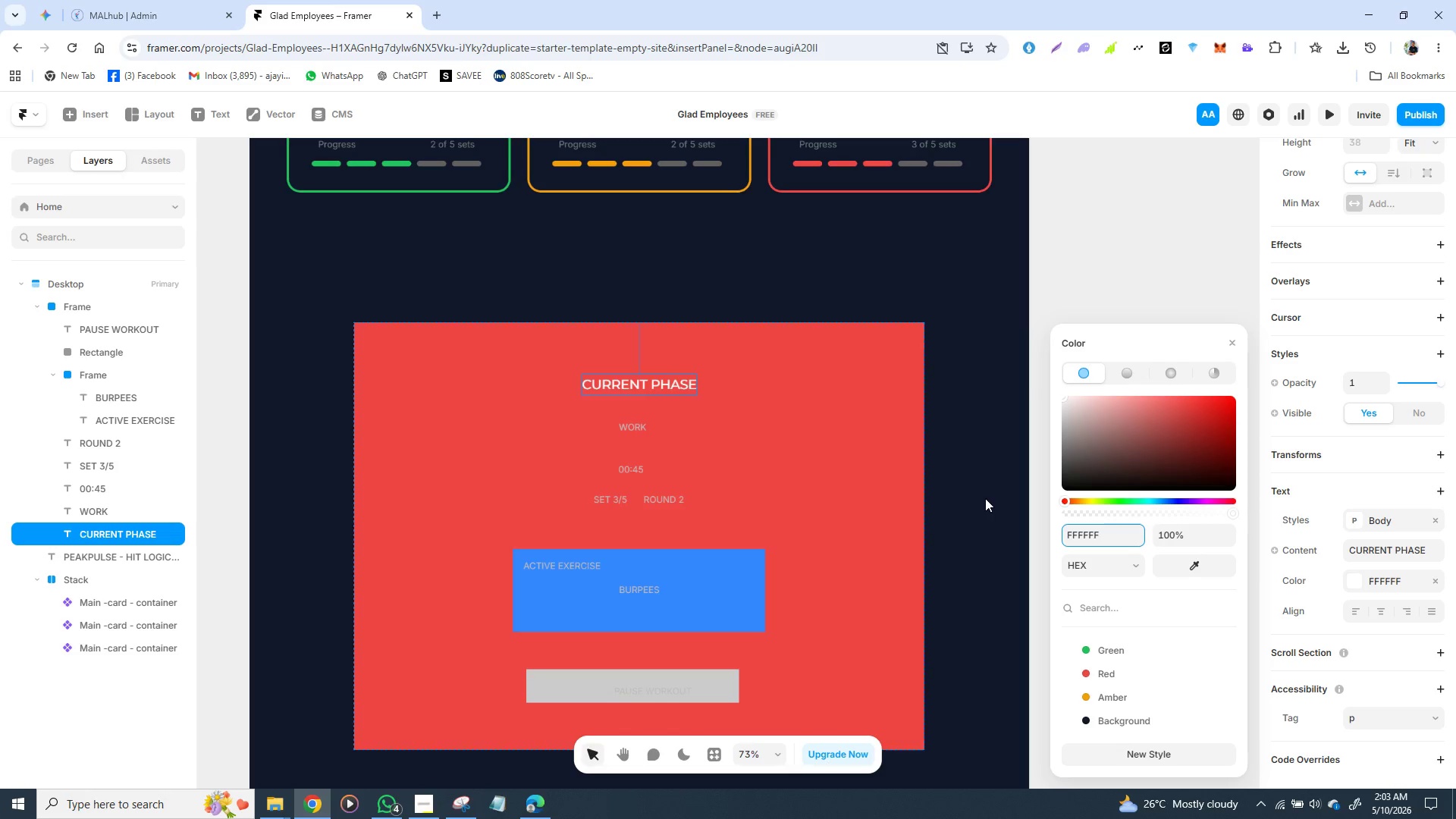 
left_click([985, 498])
 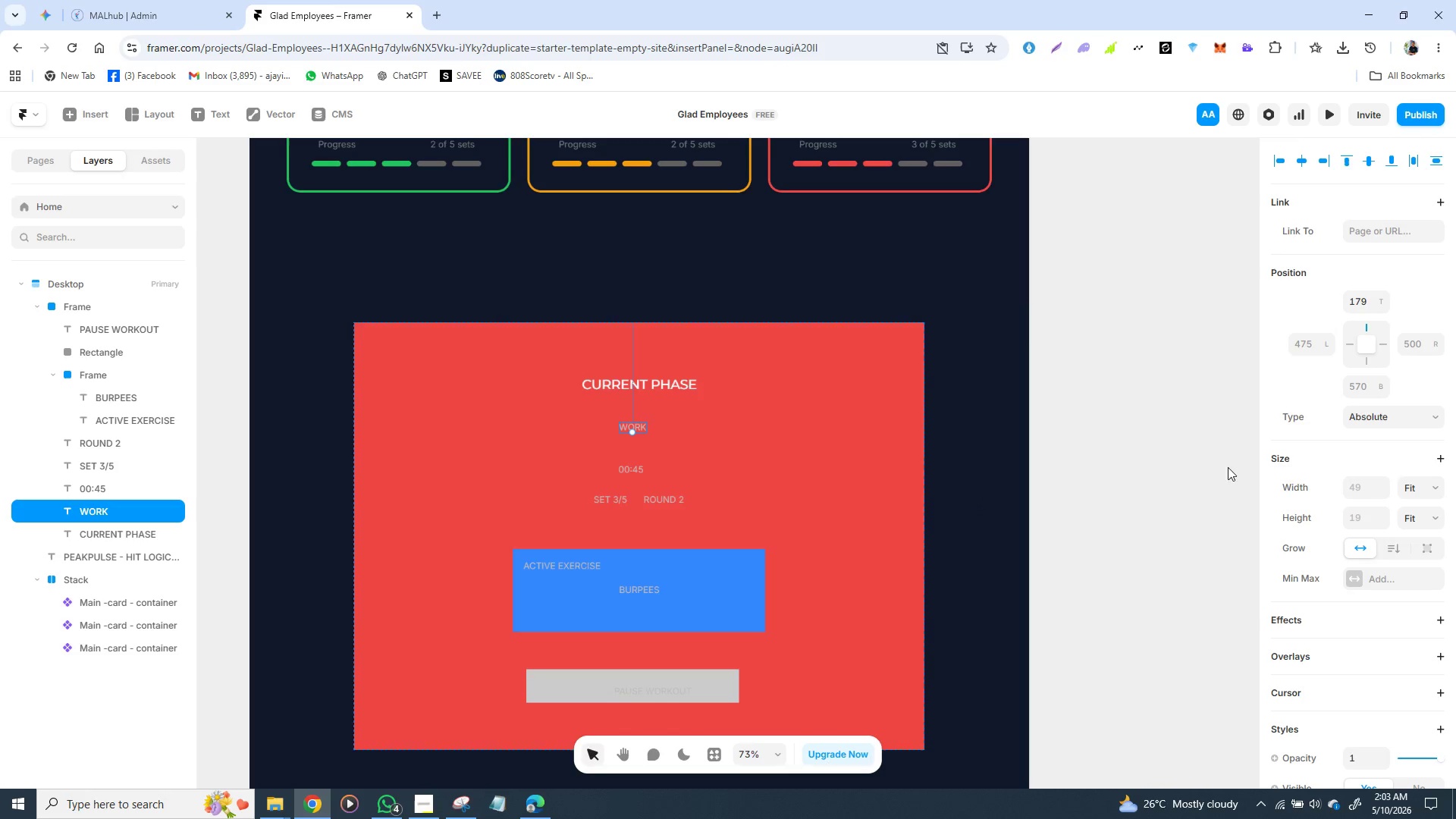 
scroll: coordinate [1345, 487], scroll_direction: down, amount: 2.0
 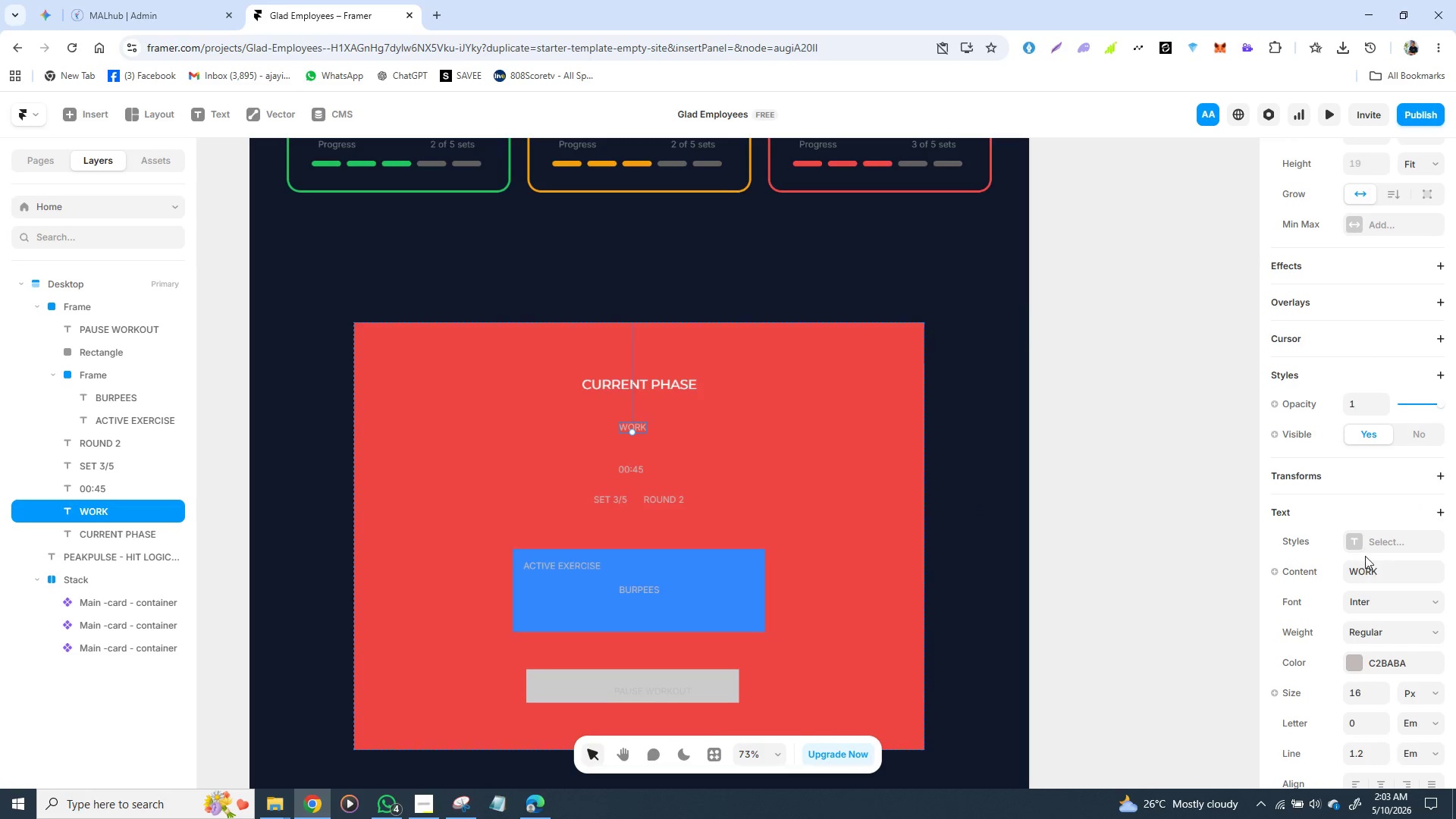 
left_click([1359, 545])
 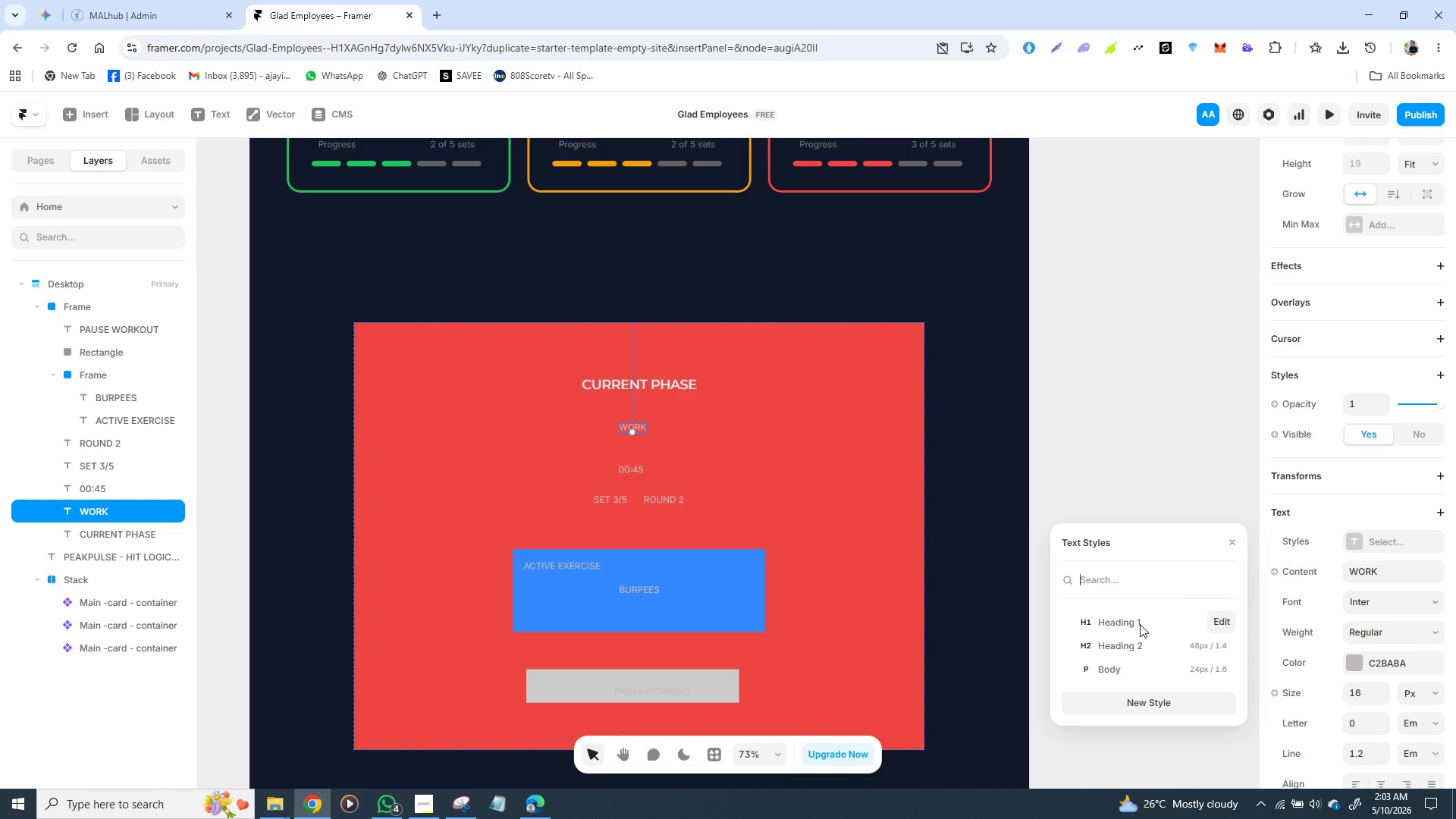 
wait(5.88)
 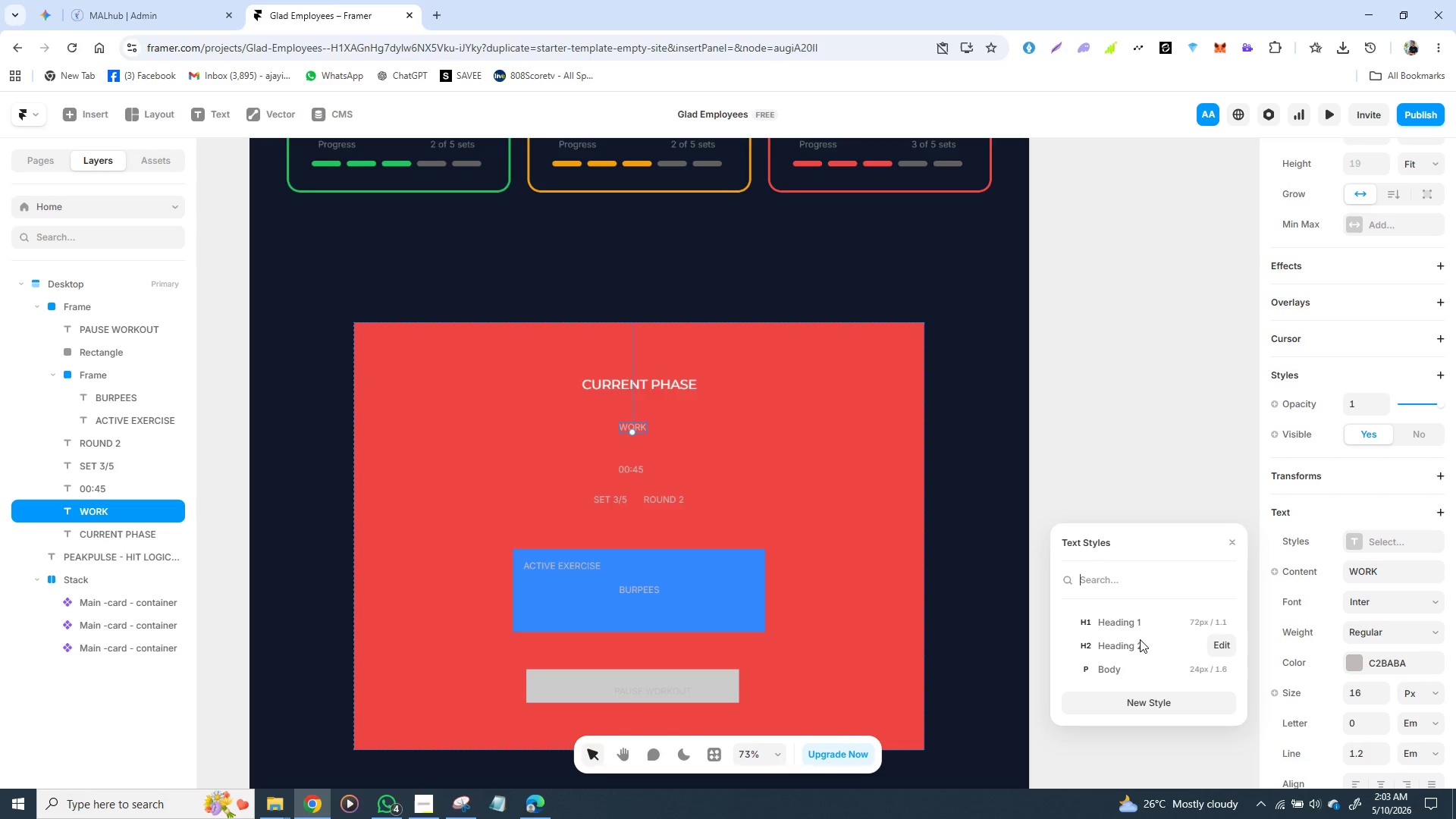 
left_click([1134, 646])
 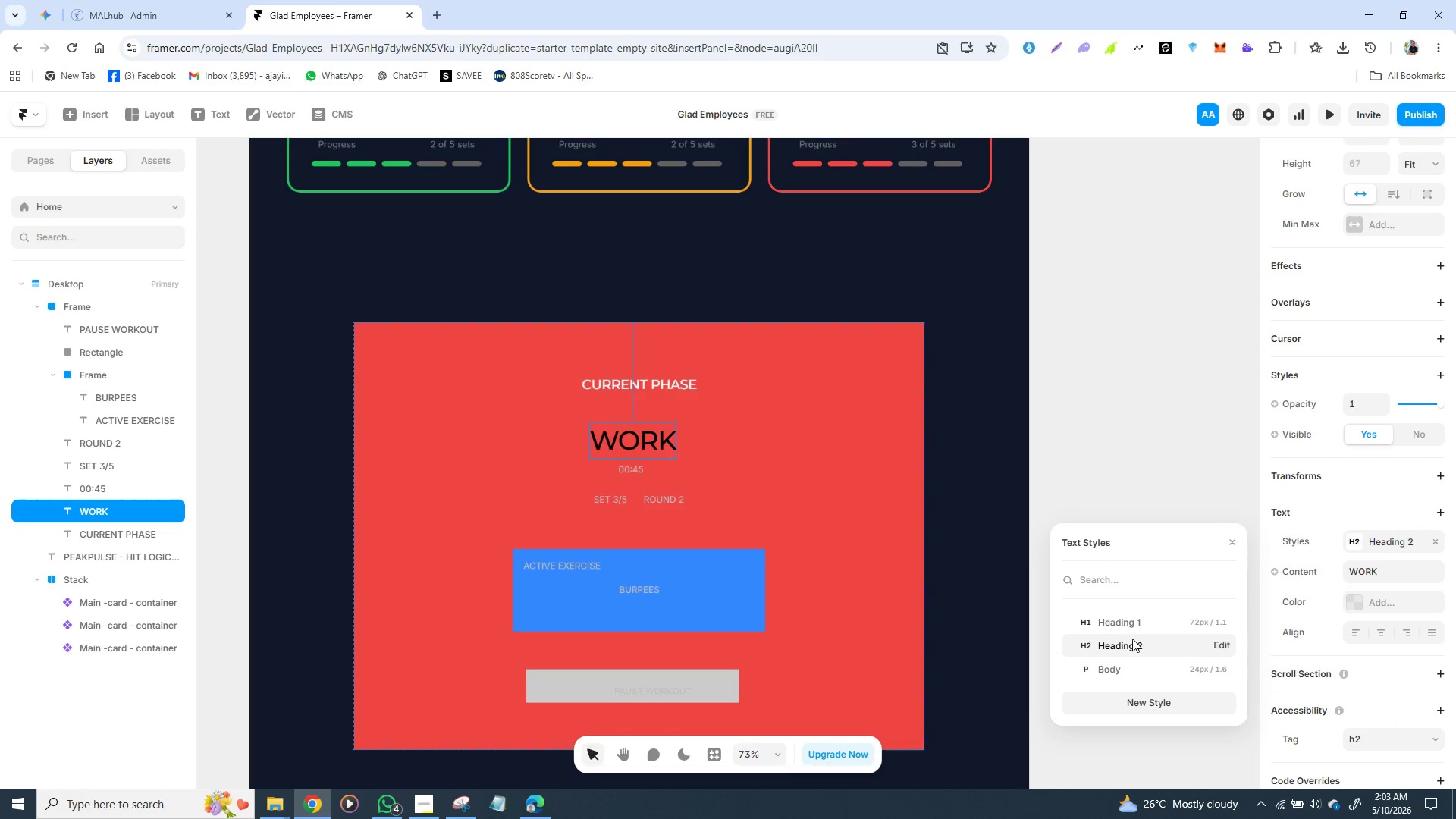 
left_click([1129, 620])
 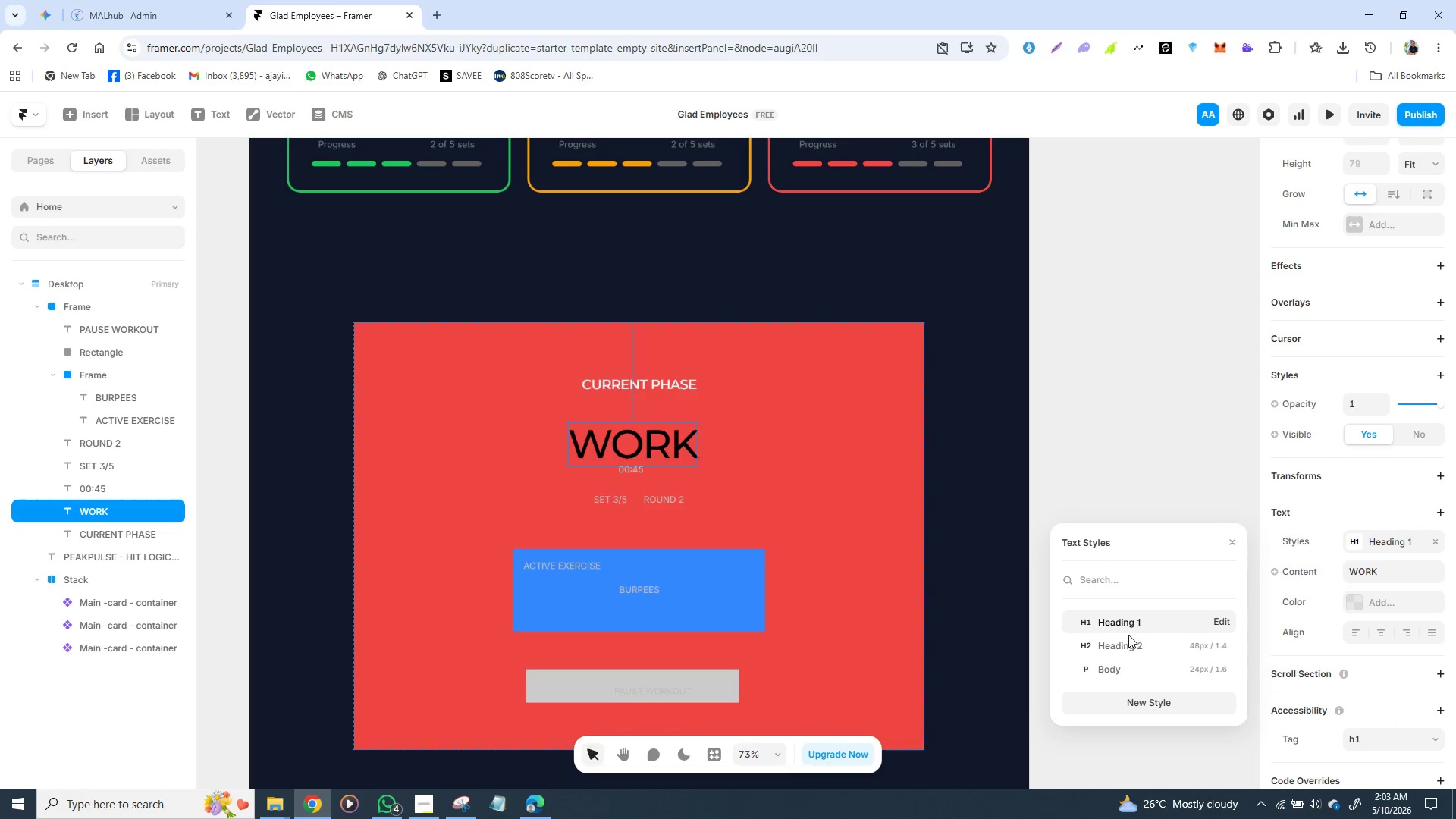 
left_click([1122, 641])
 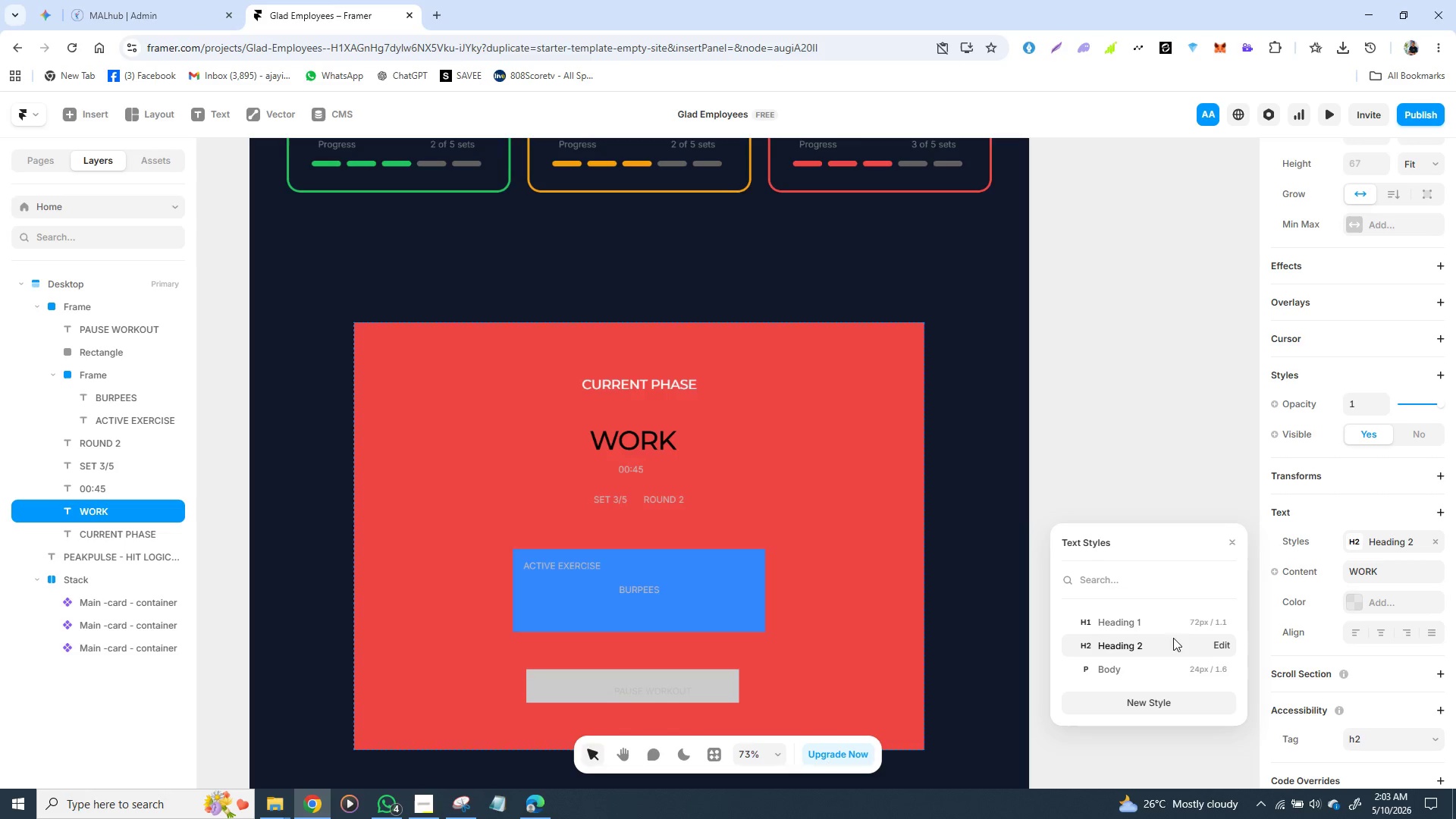 
left_click([1224, 645])
 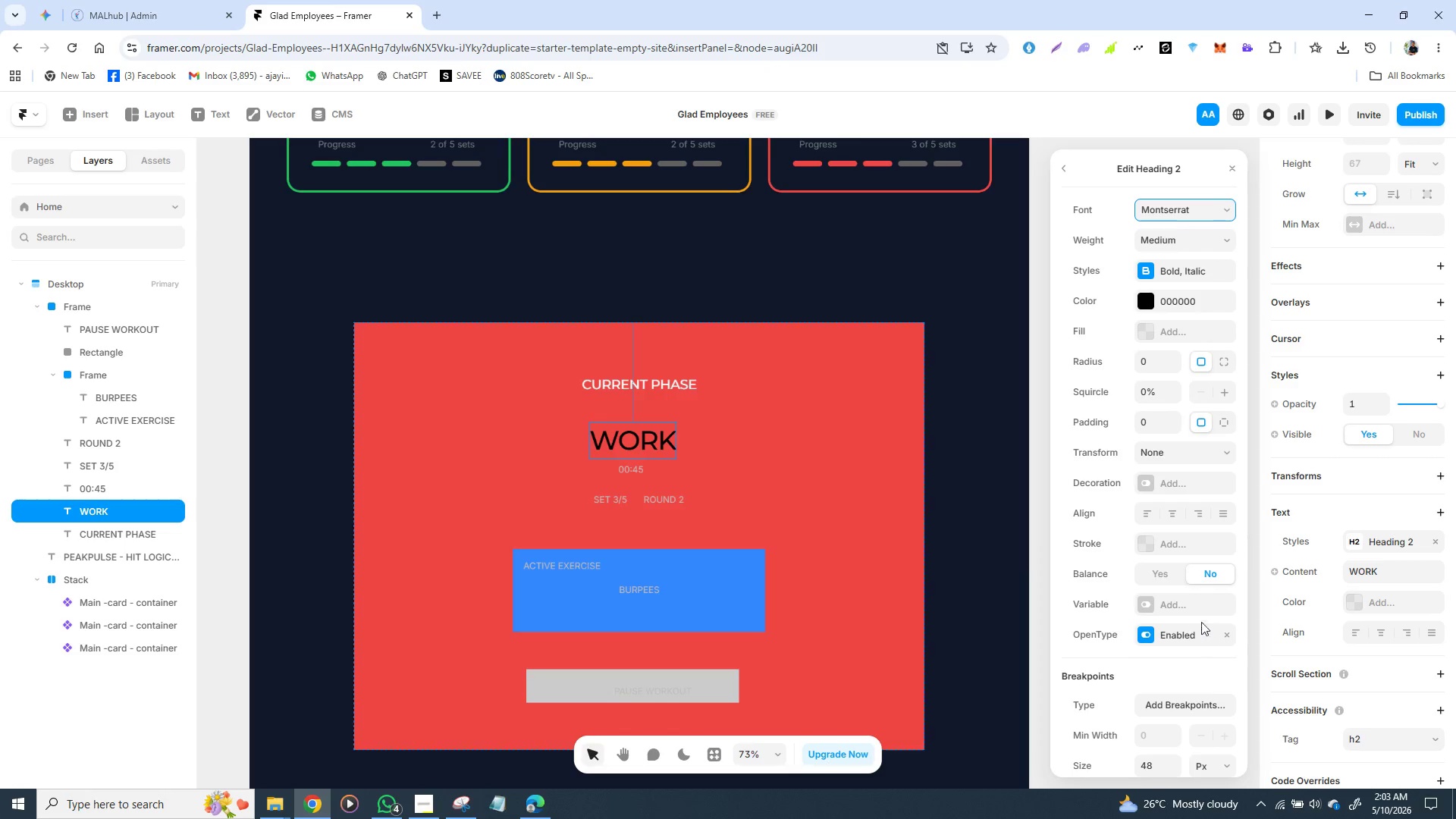 
scroll: coordinate [1185, 599], scroll_direction: down, amount: 1.0
 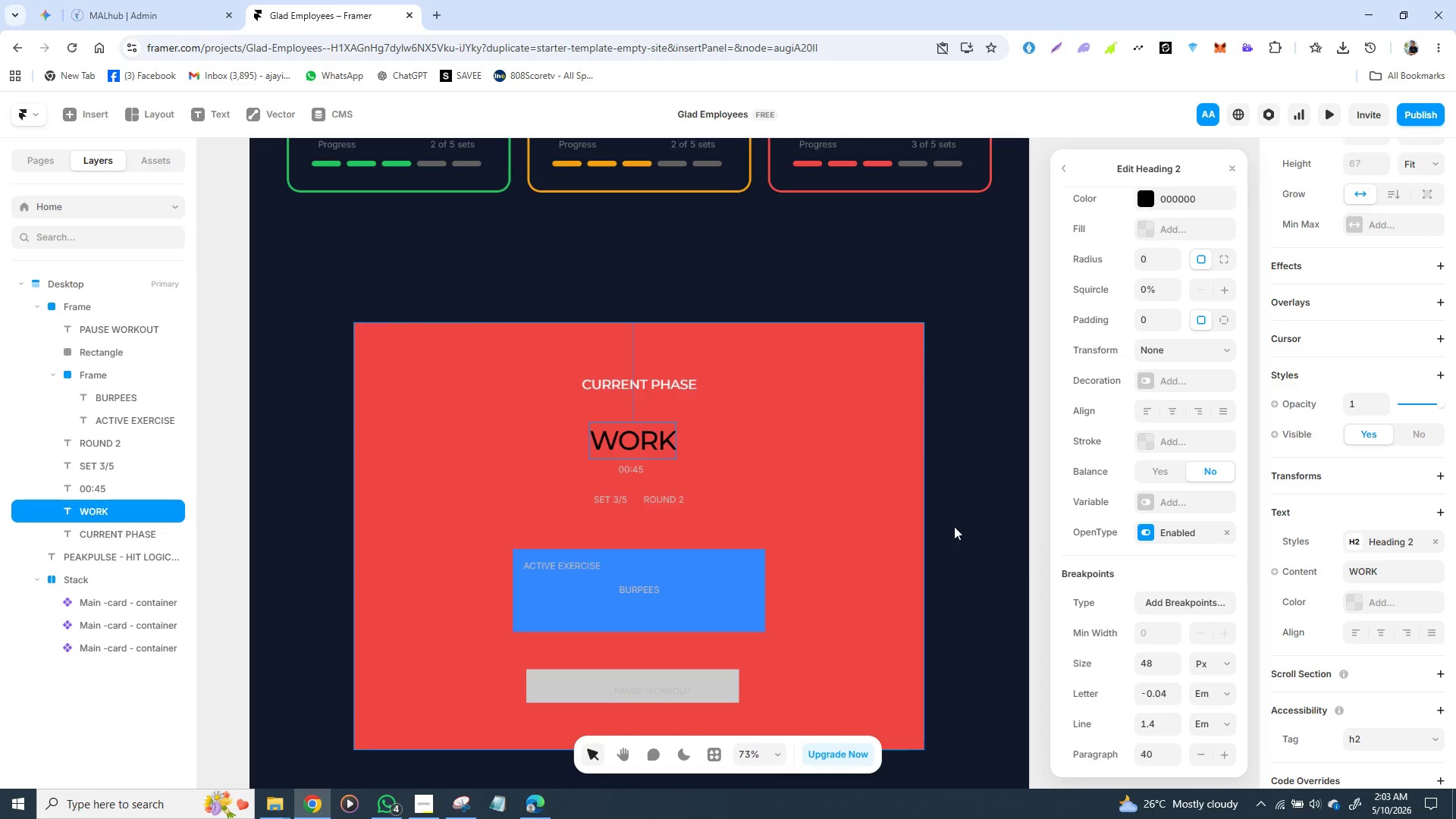 
left_click([962, 565])
 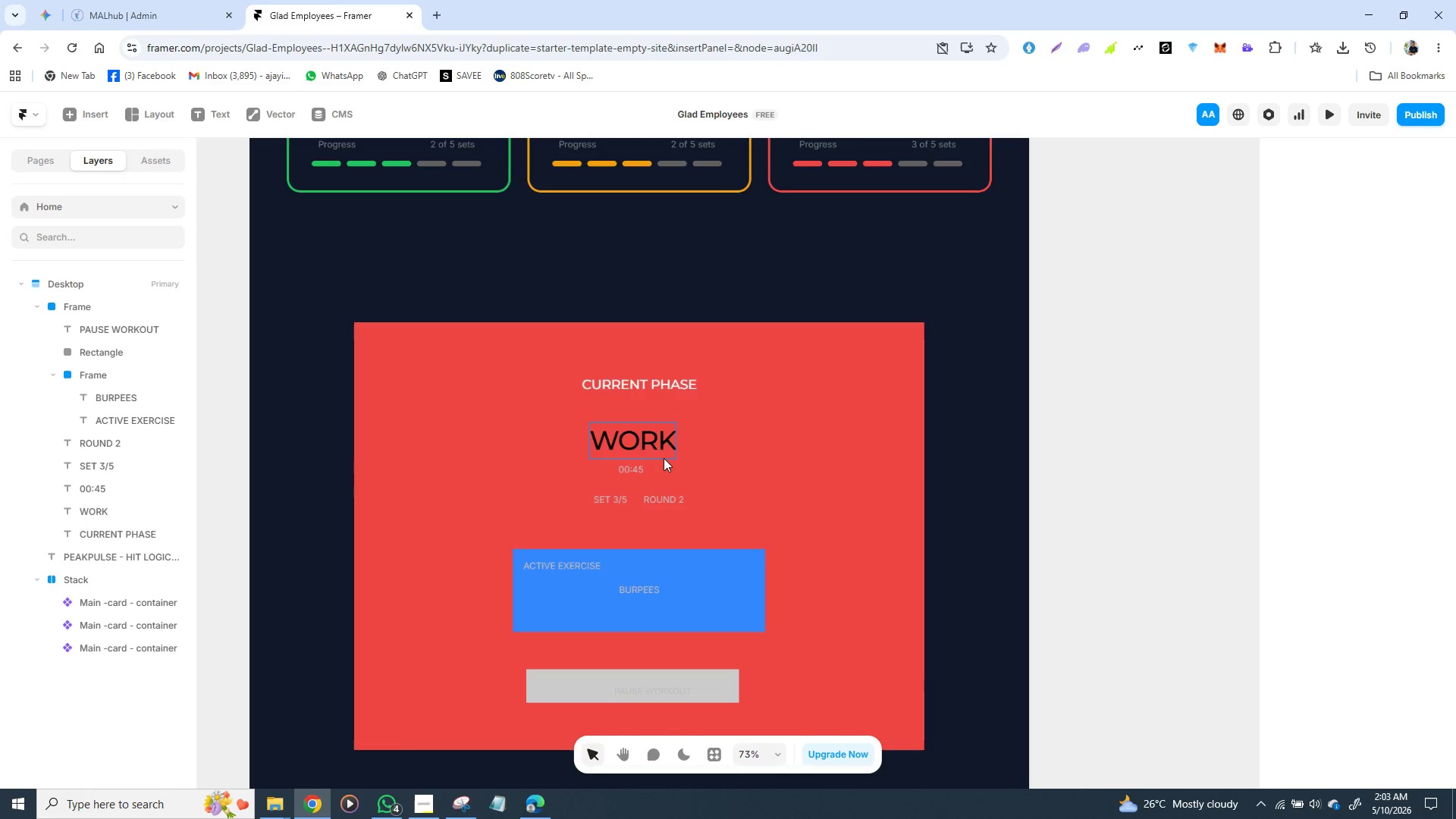 
left_click([661, 453])
 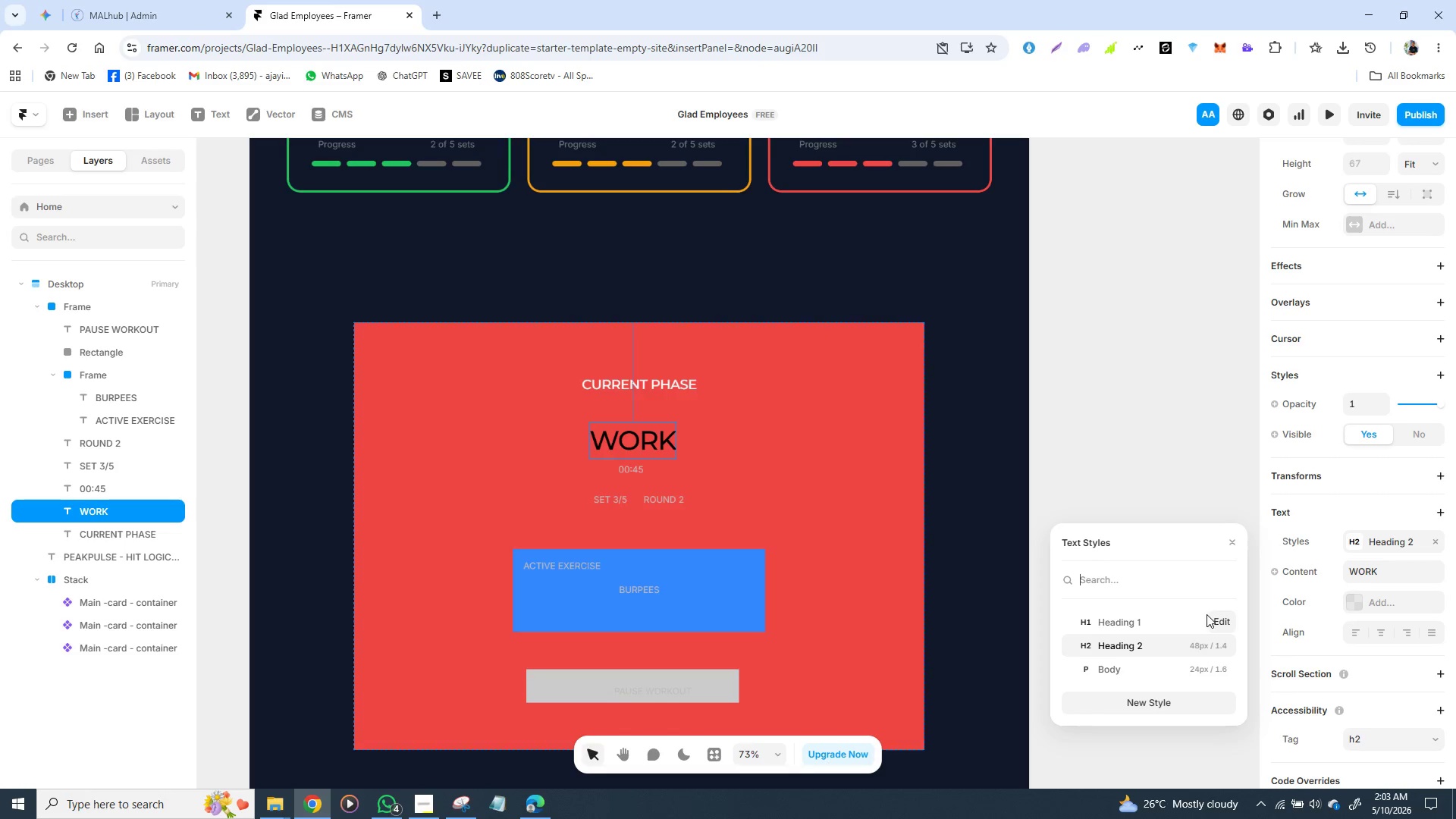 
wait(6.89)
 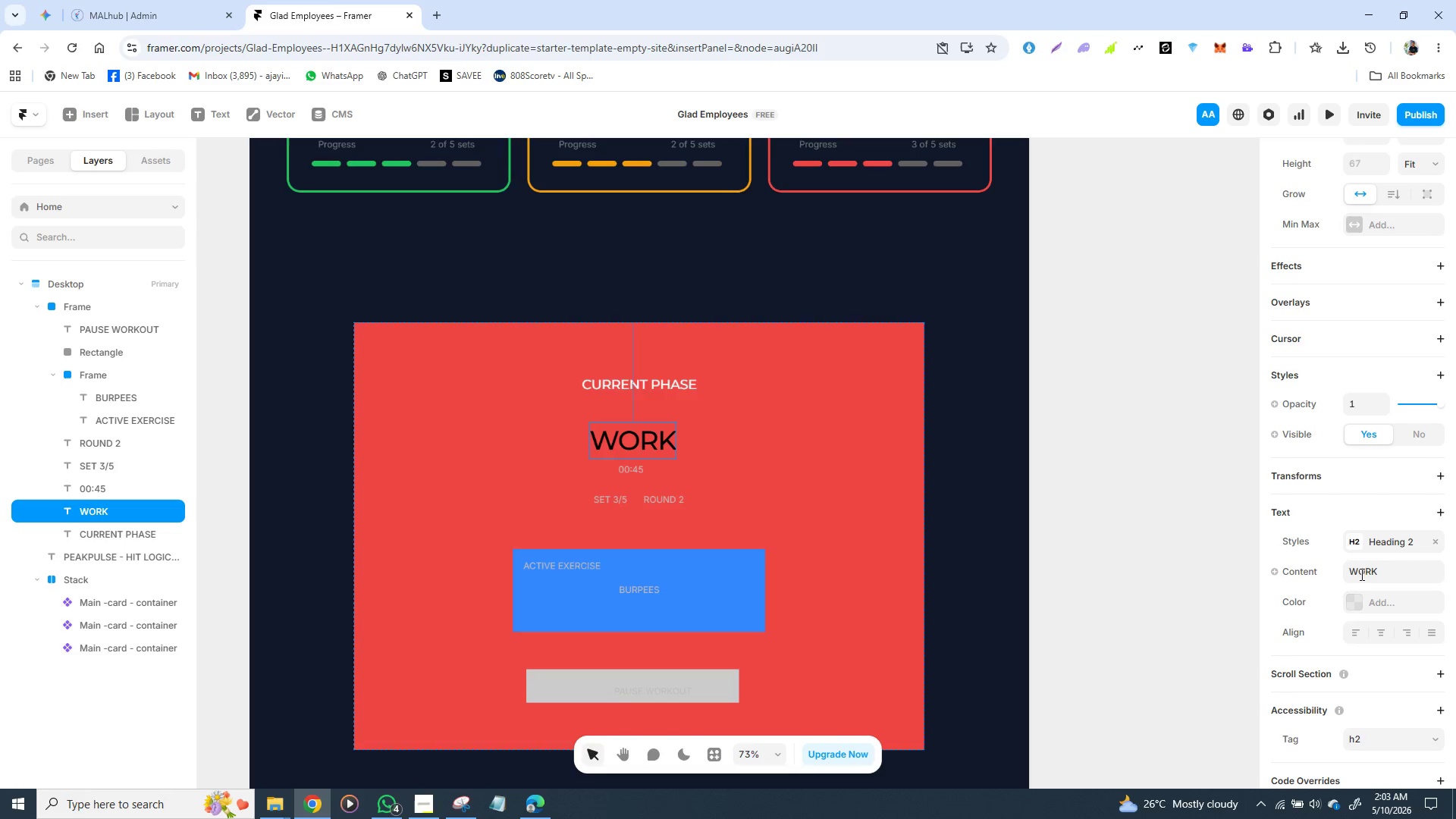 
scroll: coordinate [1182, 601], scroll_direction: down, amount: 1.0
 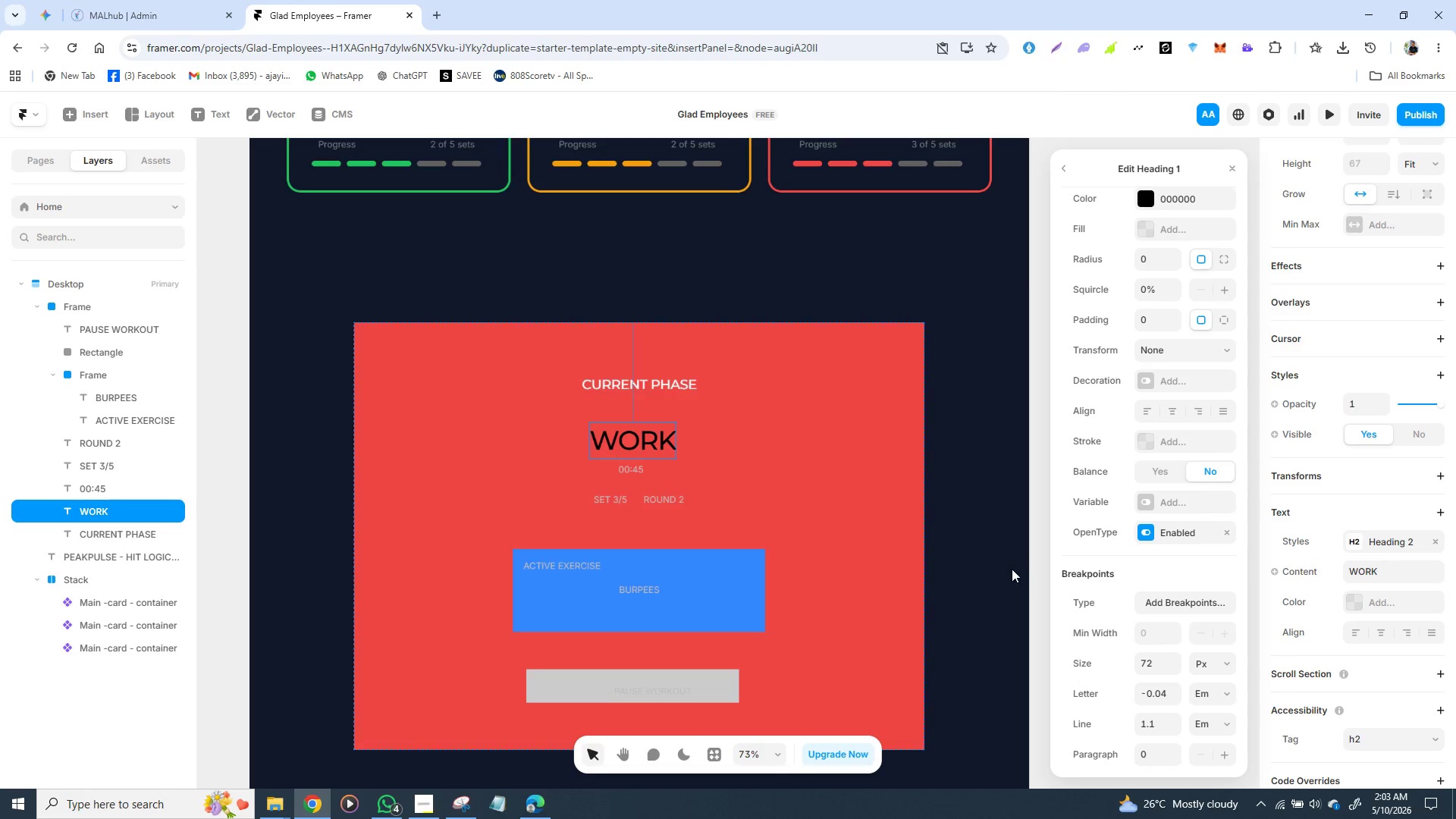 
left_click([1012, 568])
 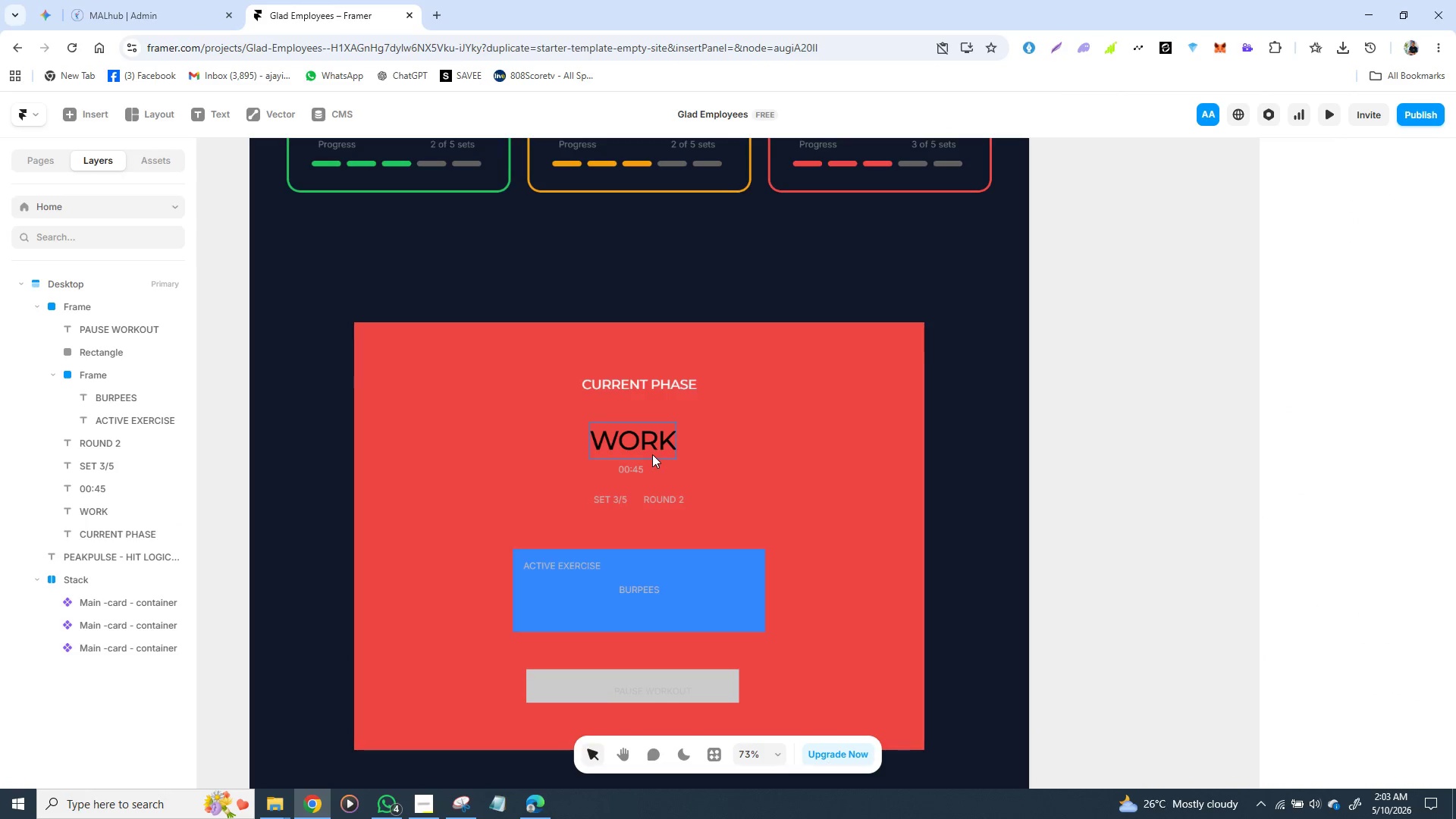 
left_click_drag(start_coordinate=[634, 435], to_coordinate=[634, 420])
 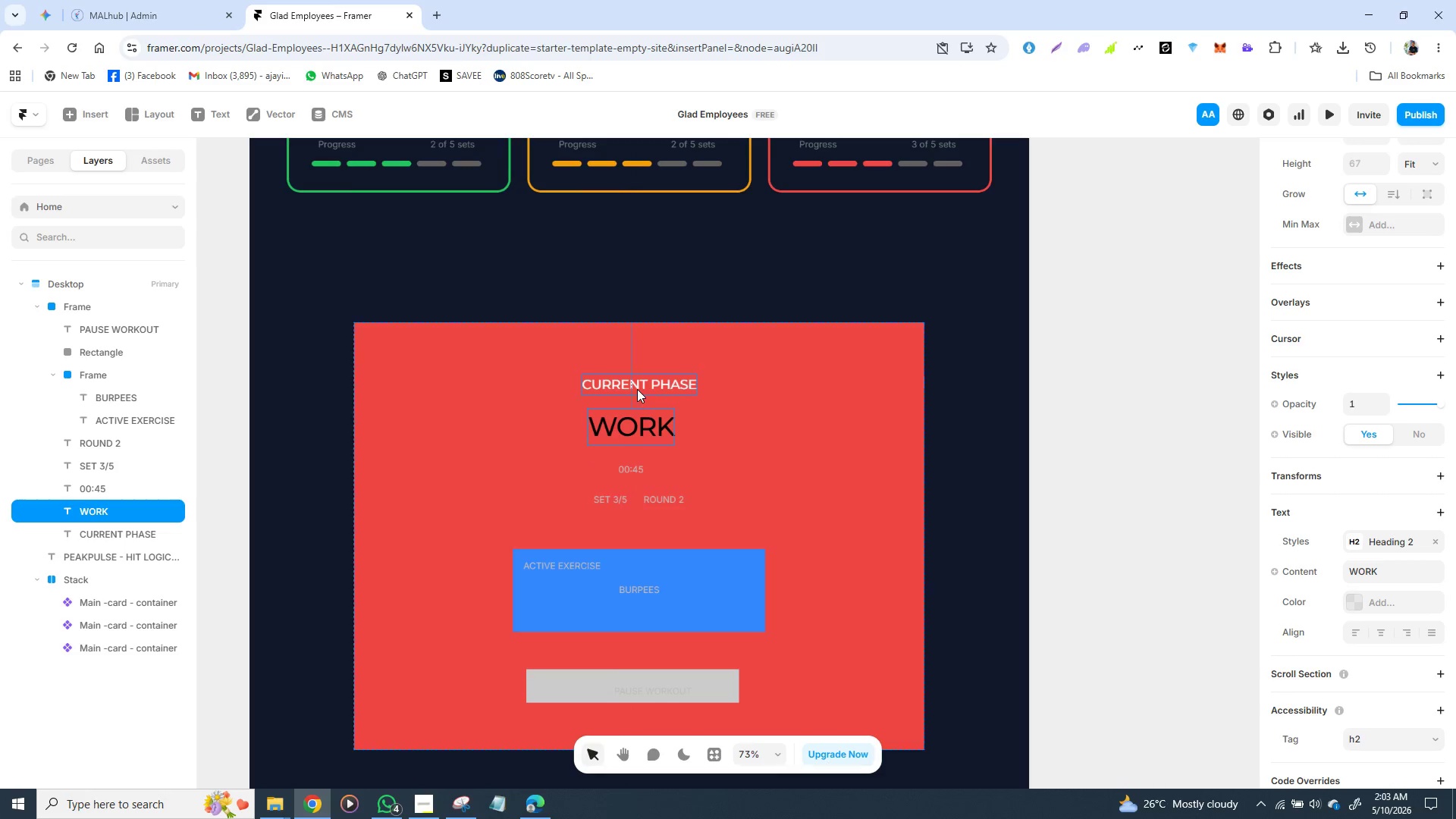 
left_click_drag(start_coordinate=[636, 388], to_coordinate=[659, 384])
 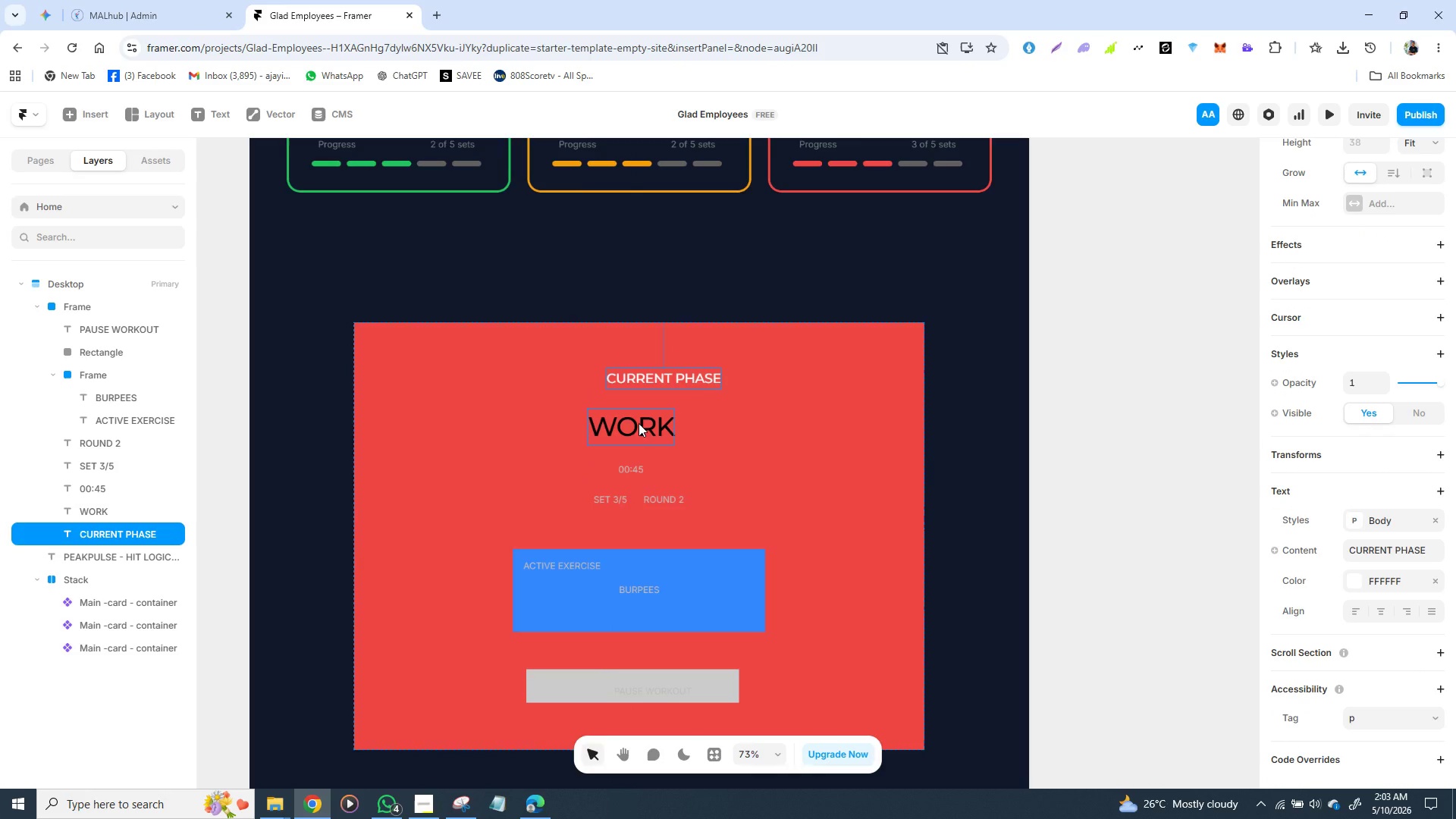 
left_click_drag(start_coordinate=[639, 423], to_coordinate=[673, 426])
 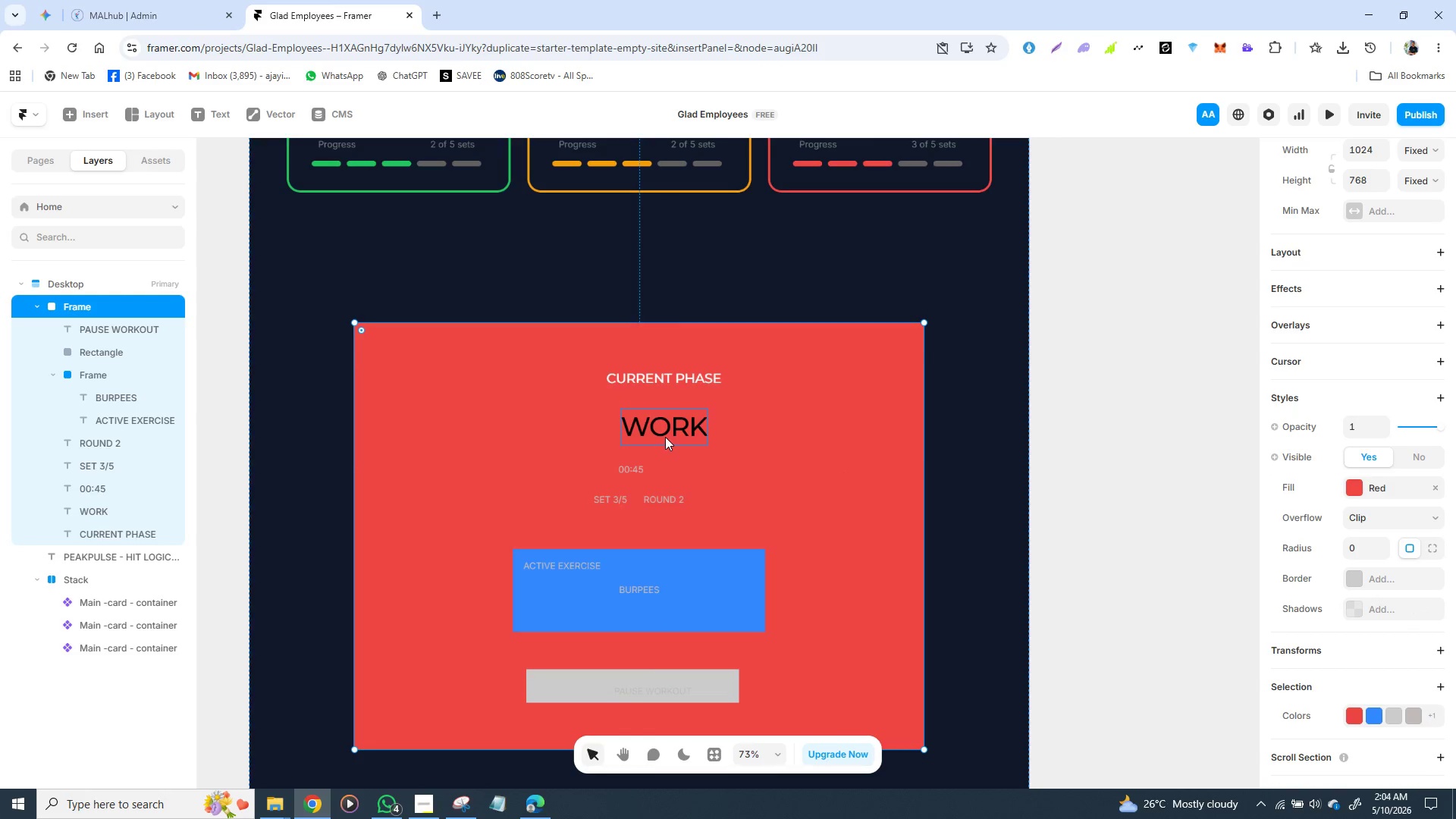 
left_click([665, 435])
 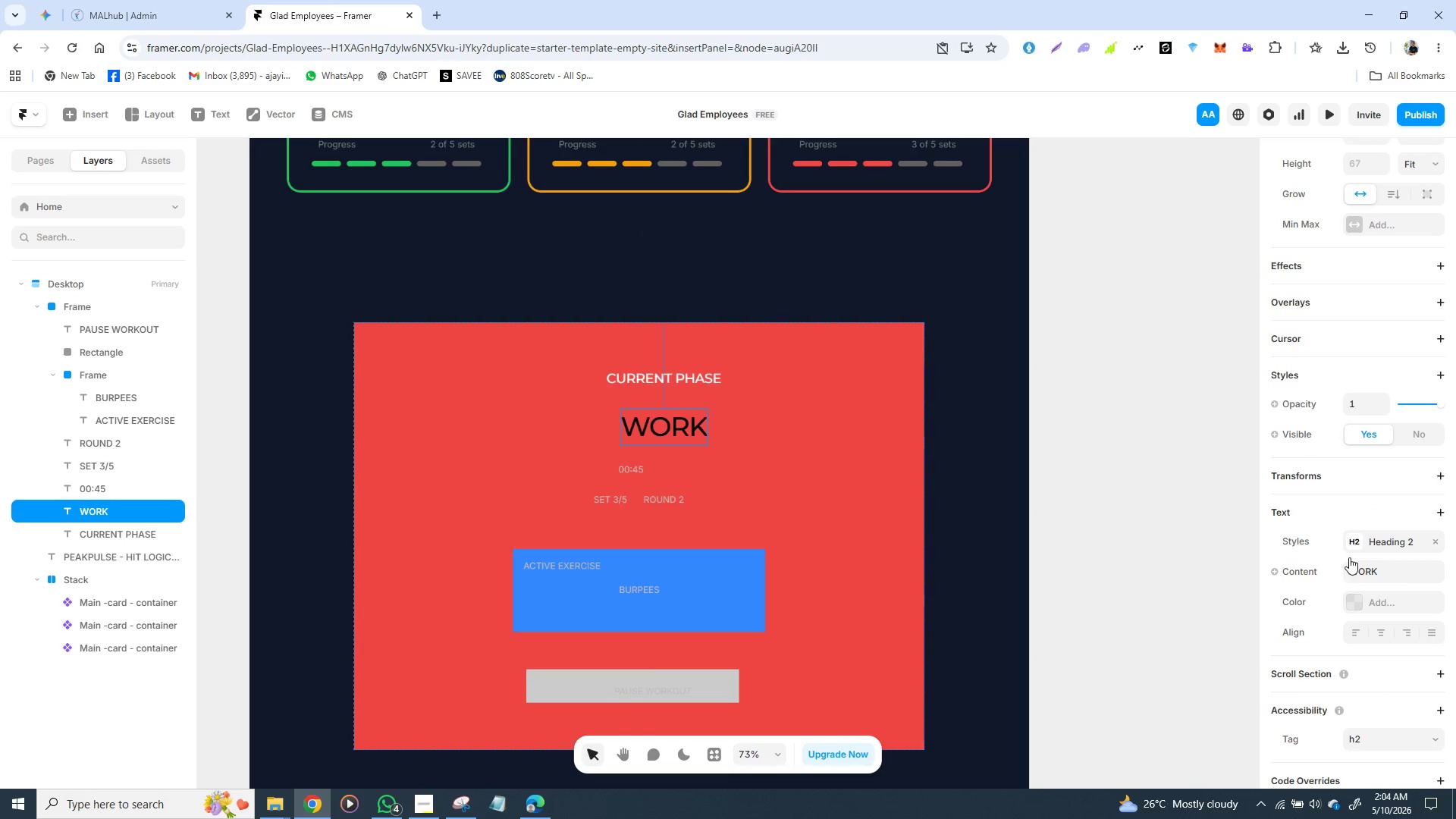 
wait(5.14)
 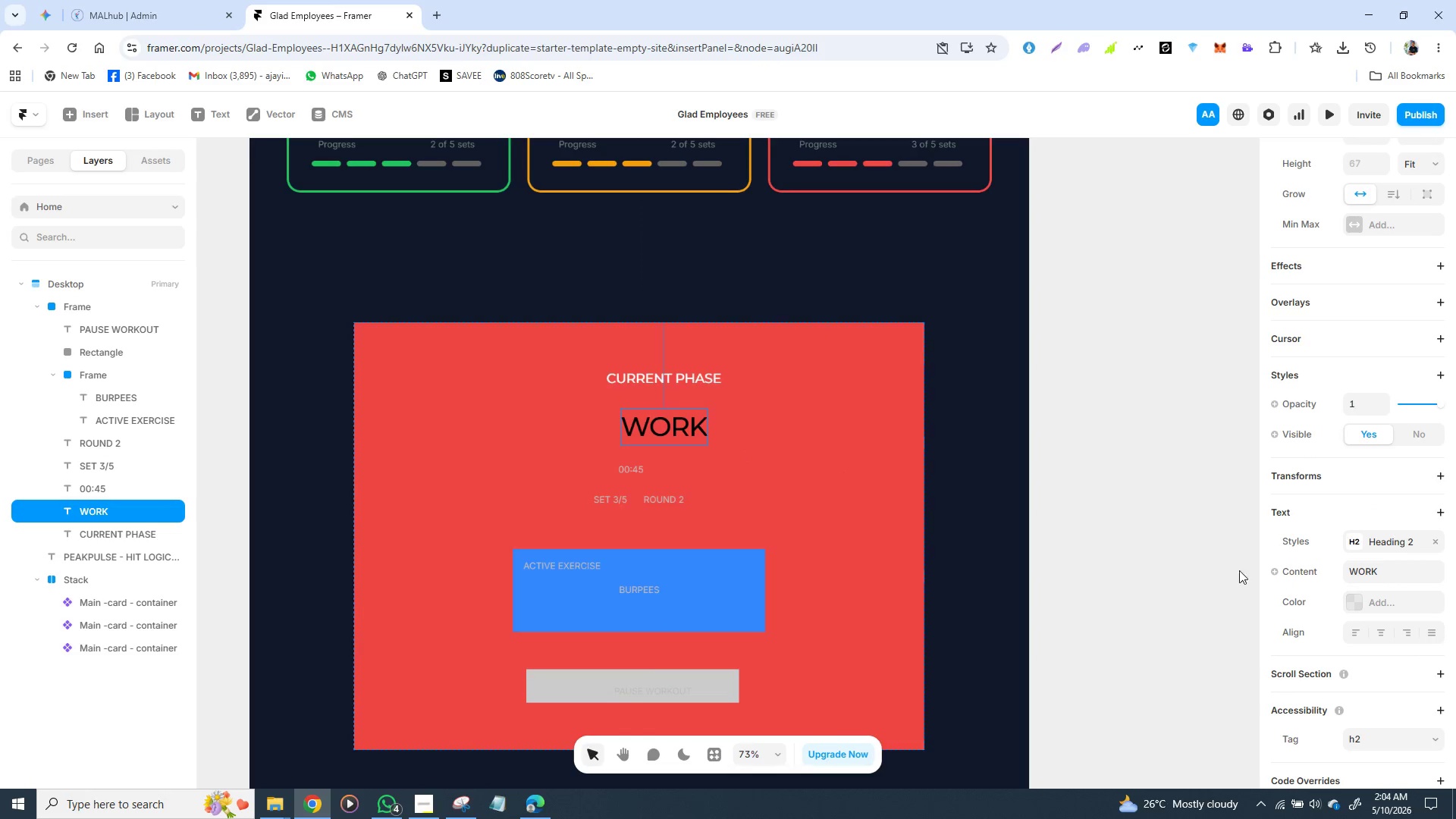 
left_click([1399, 541])
 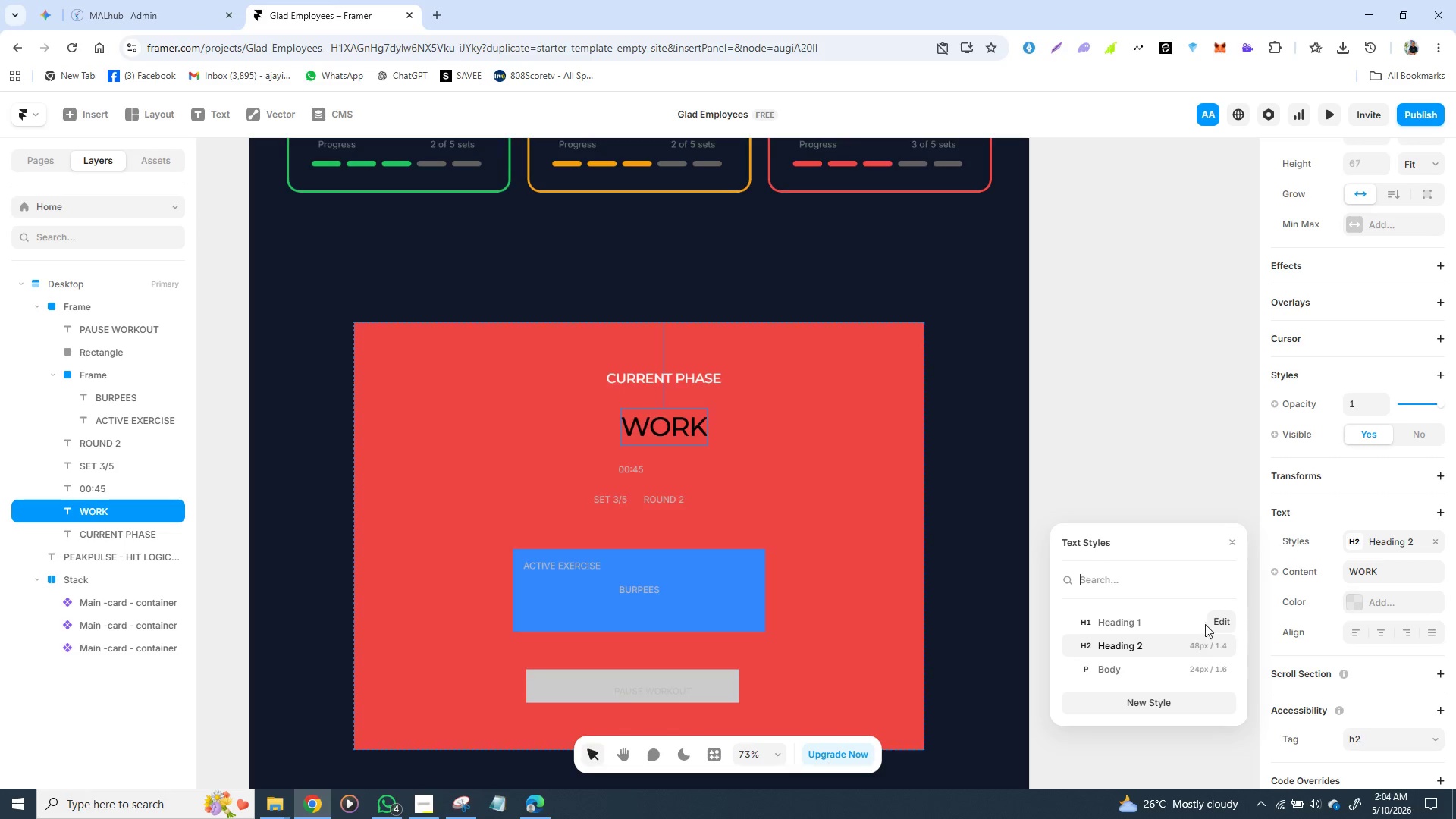 
left_click([1230, 620])
 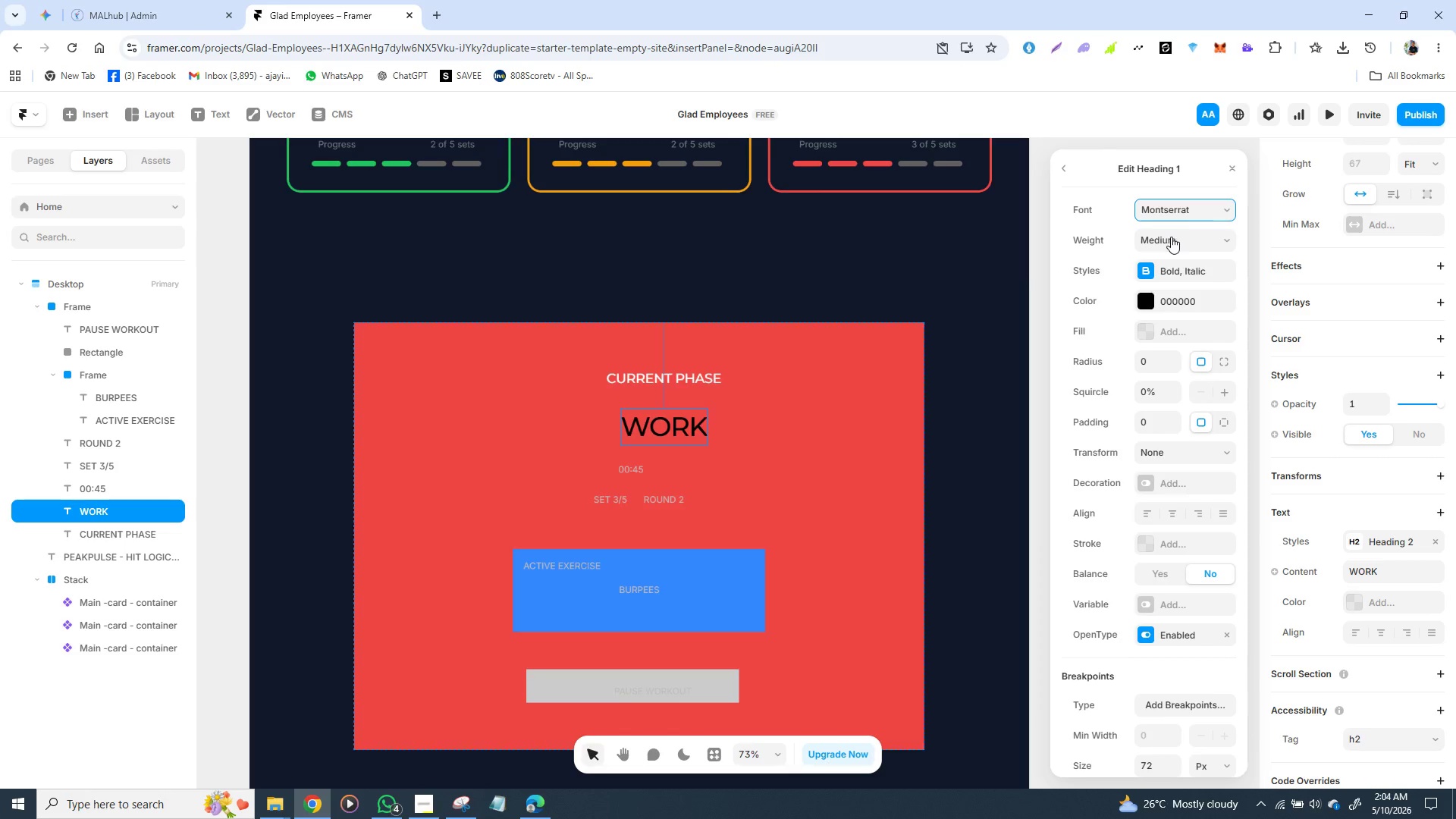 
left_click([1174, 237])
 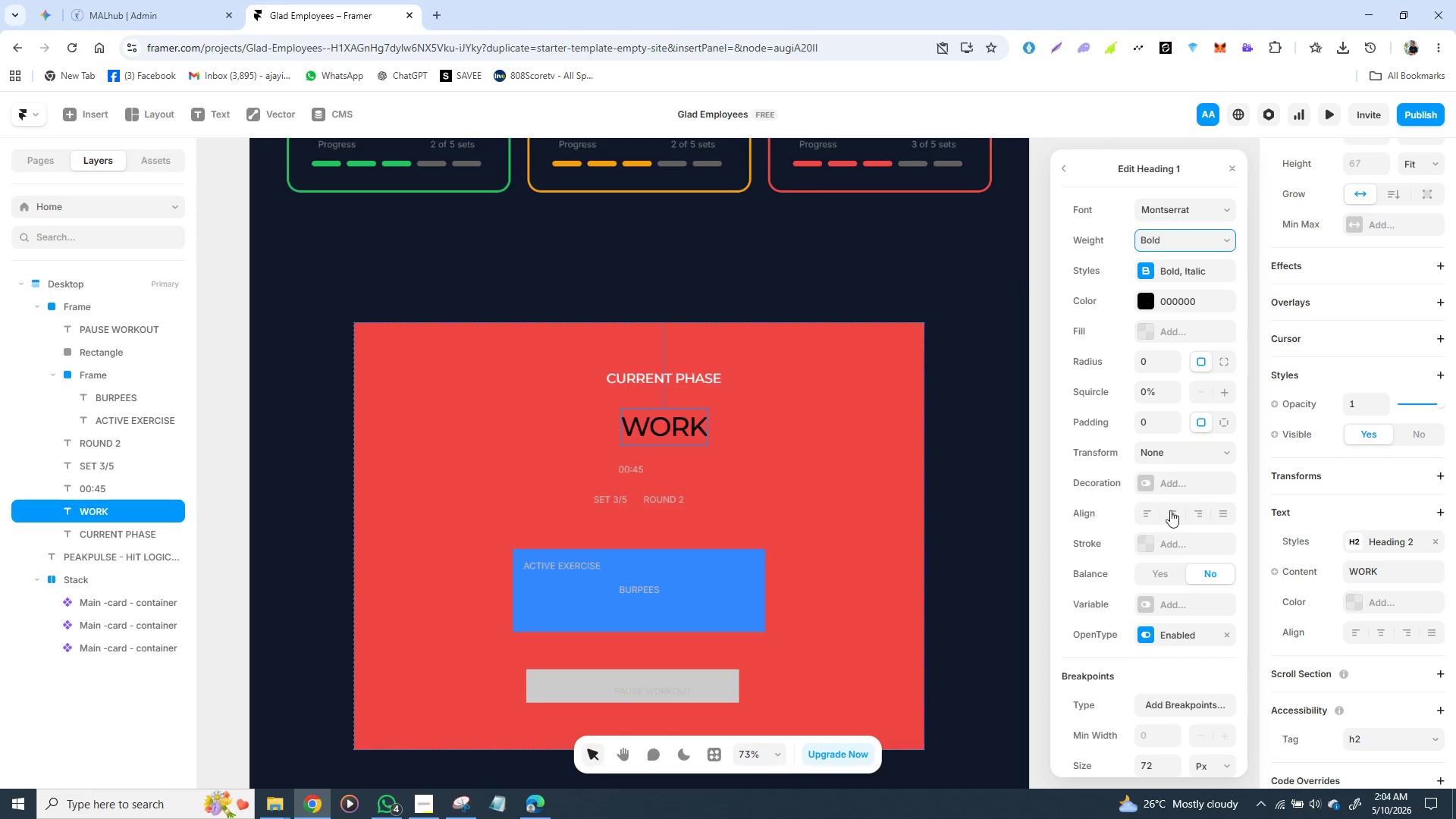 
wait(7.55)
 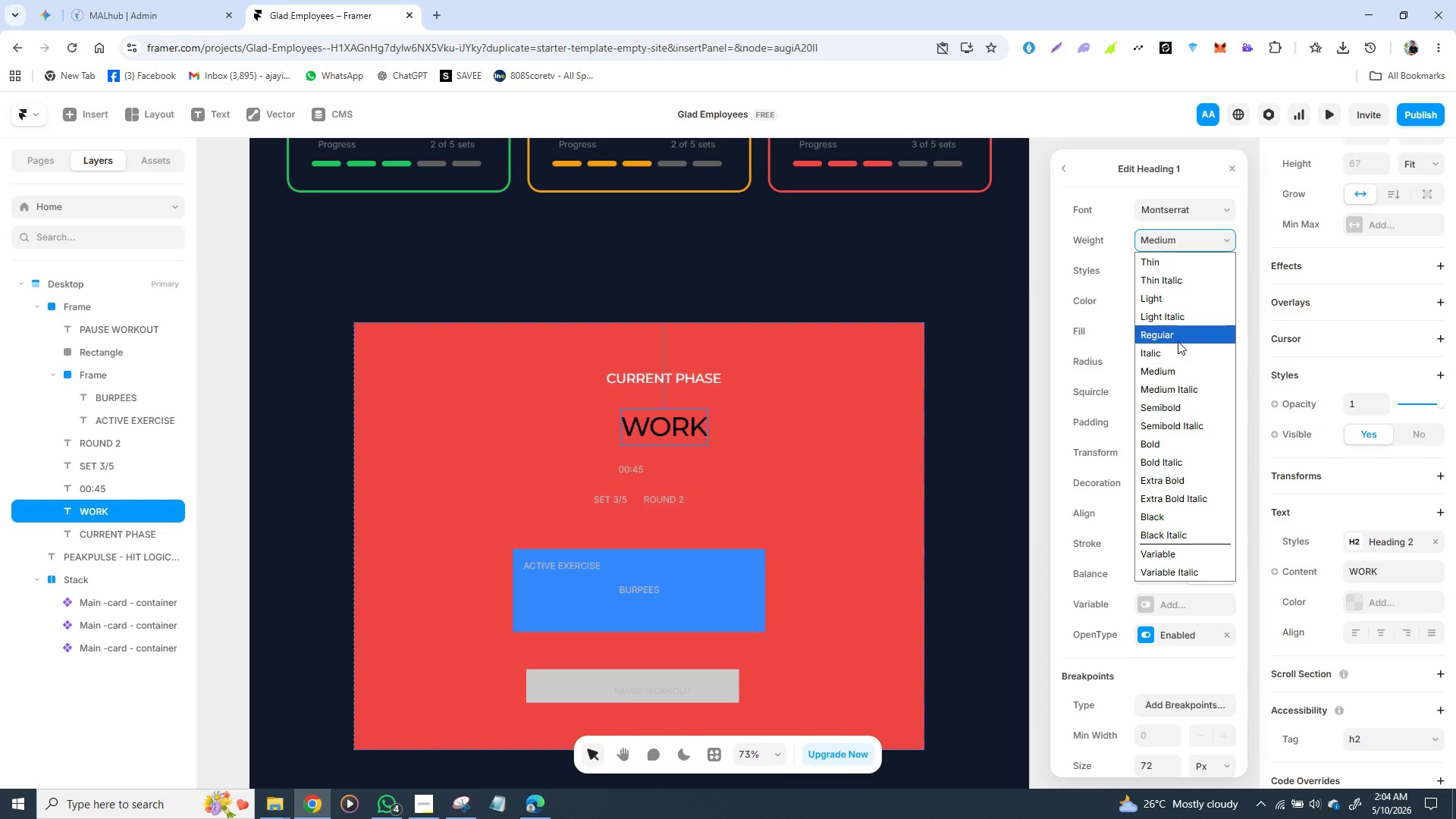 
left_click([993, 609])
 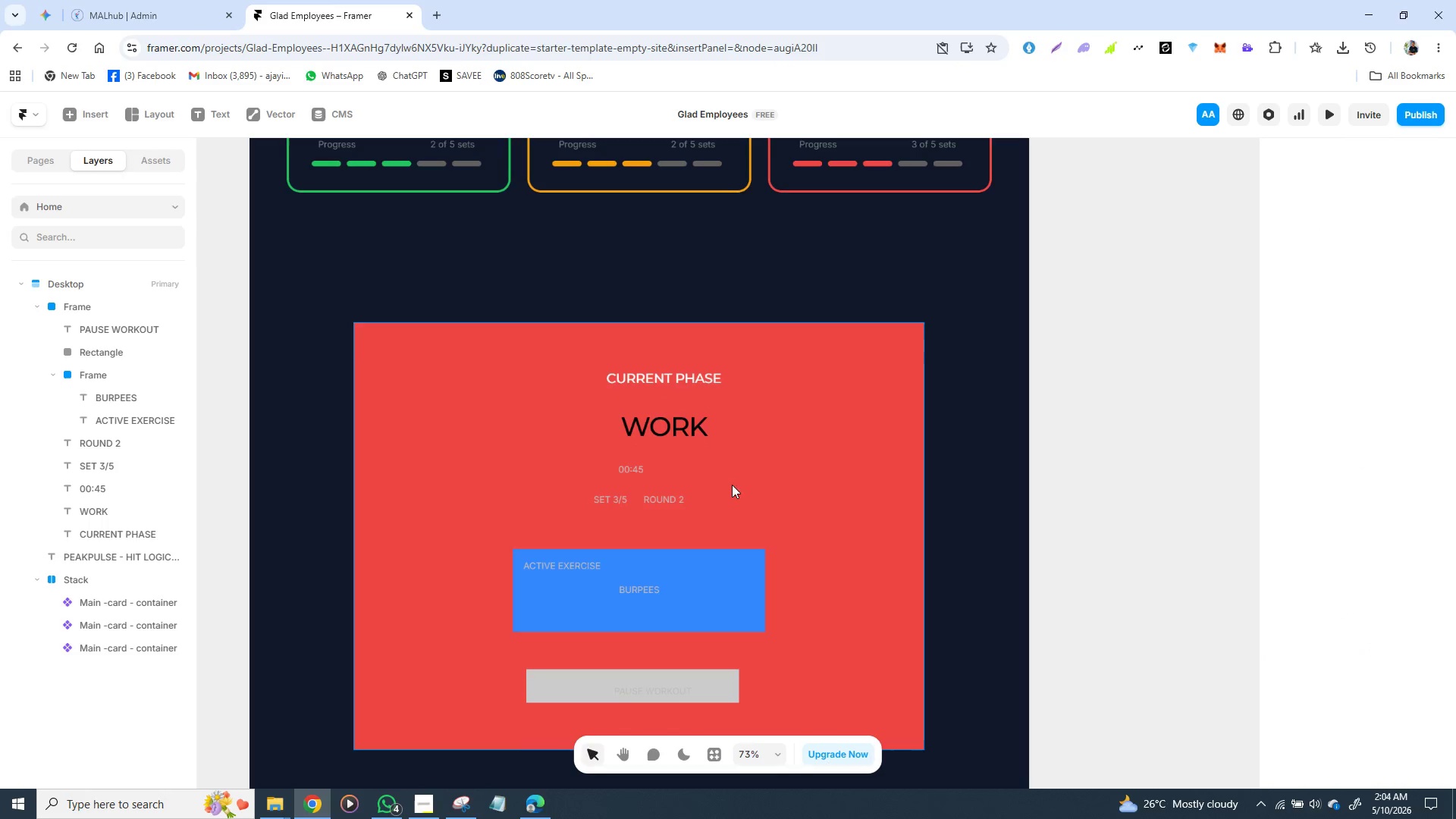 
left_click([673, 420])
 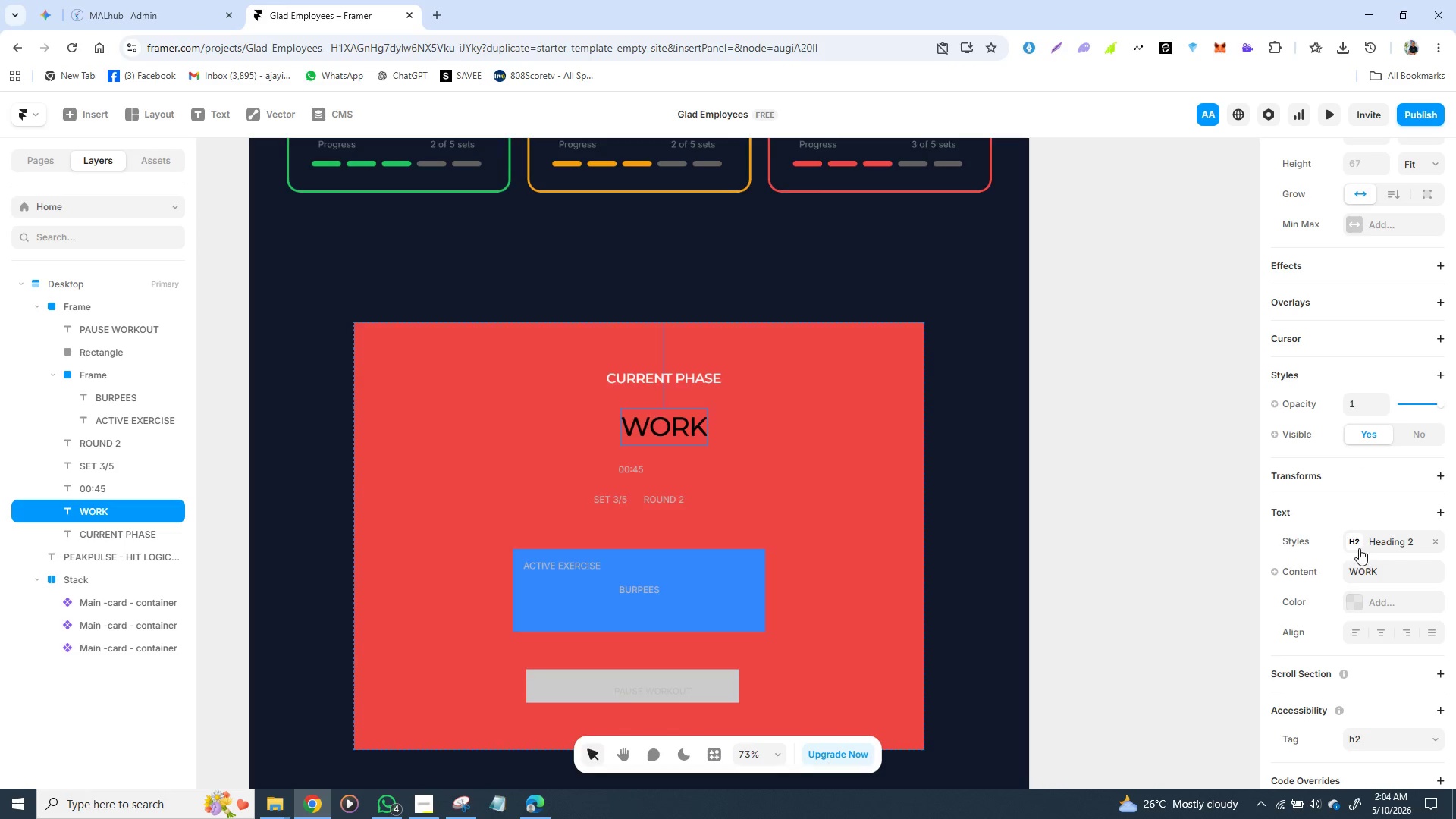 
left_click([1358, 545])
 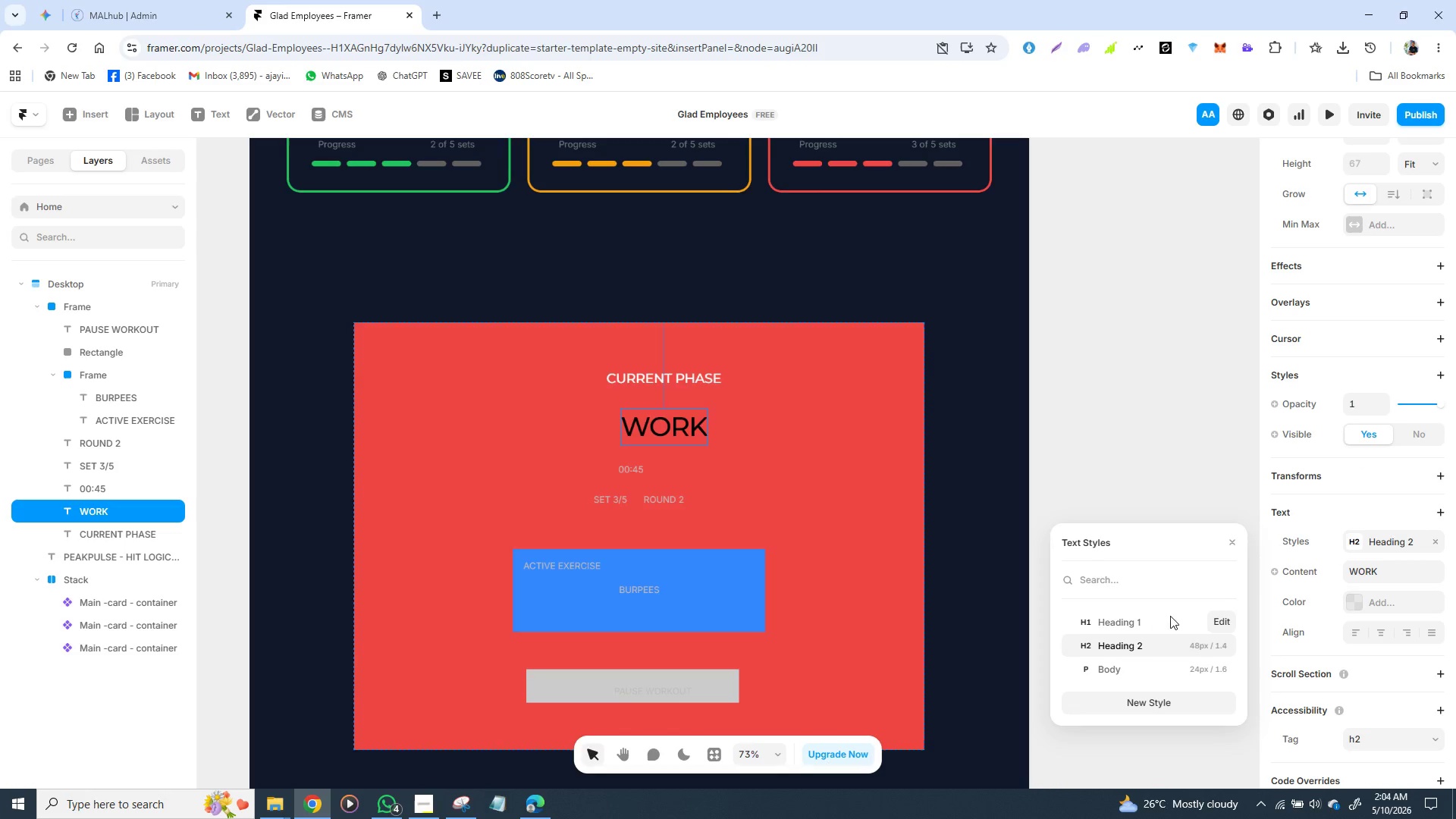 
left_click([1213, 618])
 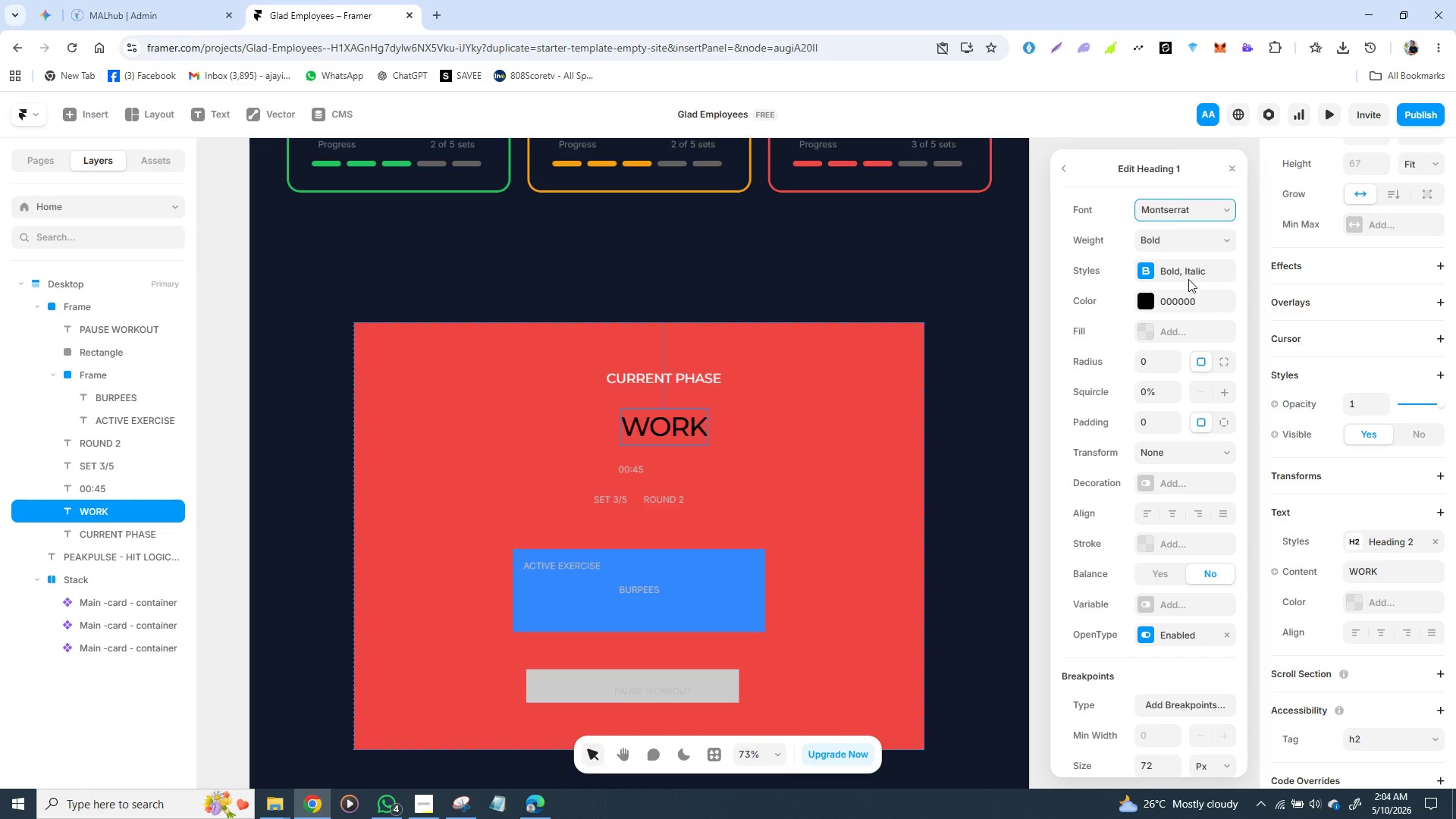 
left_click_drag(start_coordinate=[1231, 169], to_coordinate=[1231, 173])
 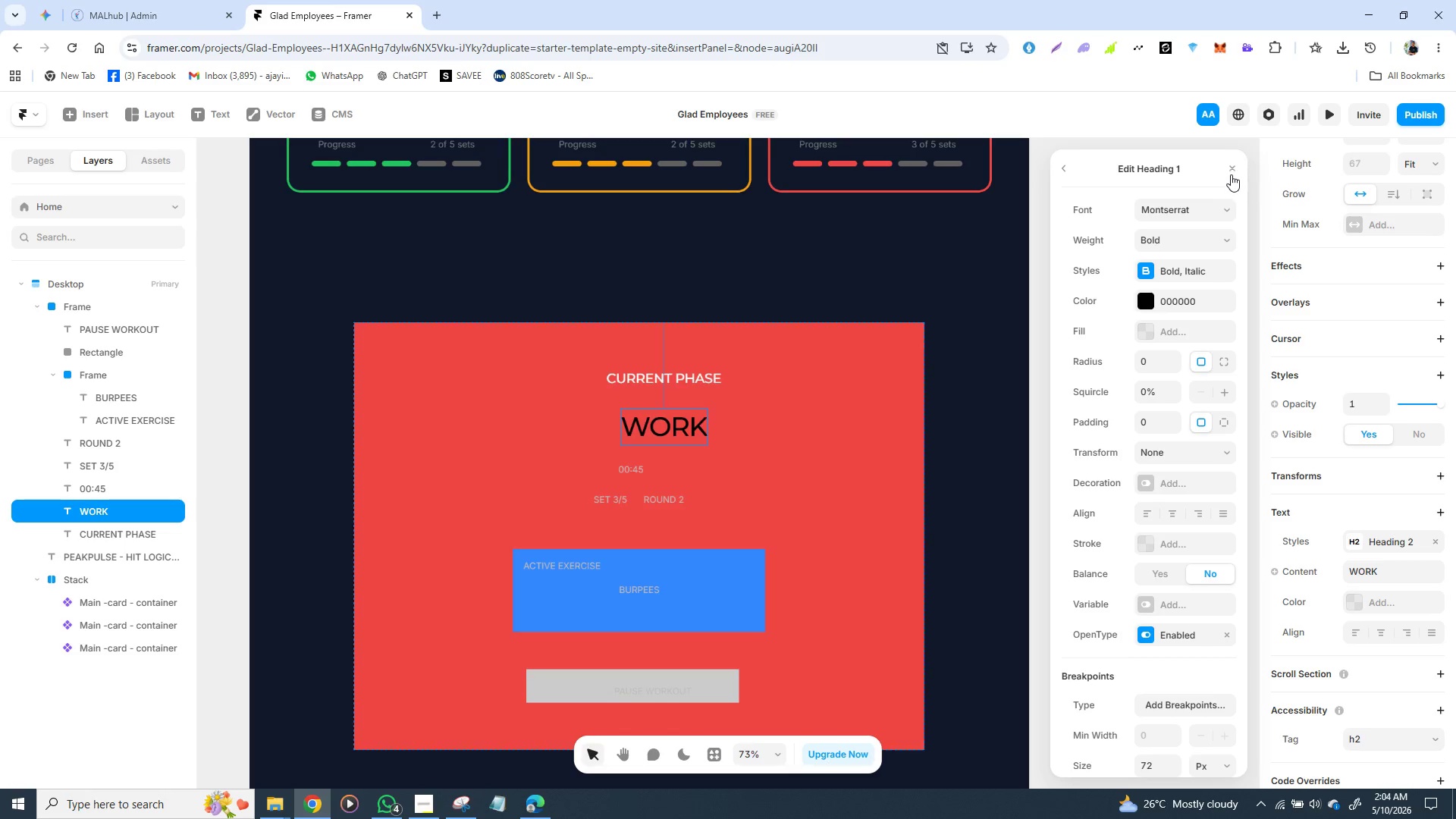 
left_click([1231, 171])
 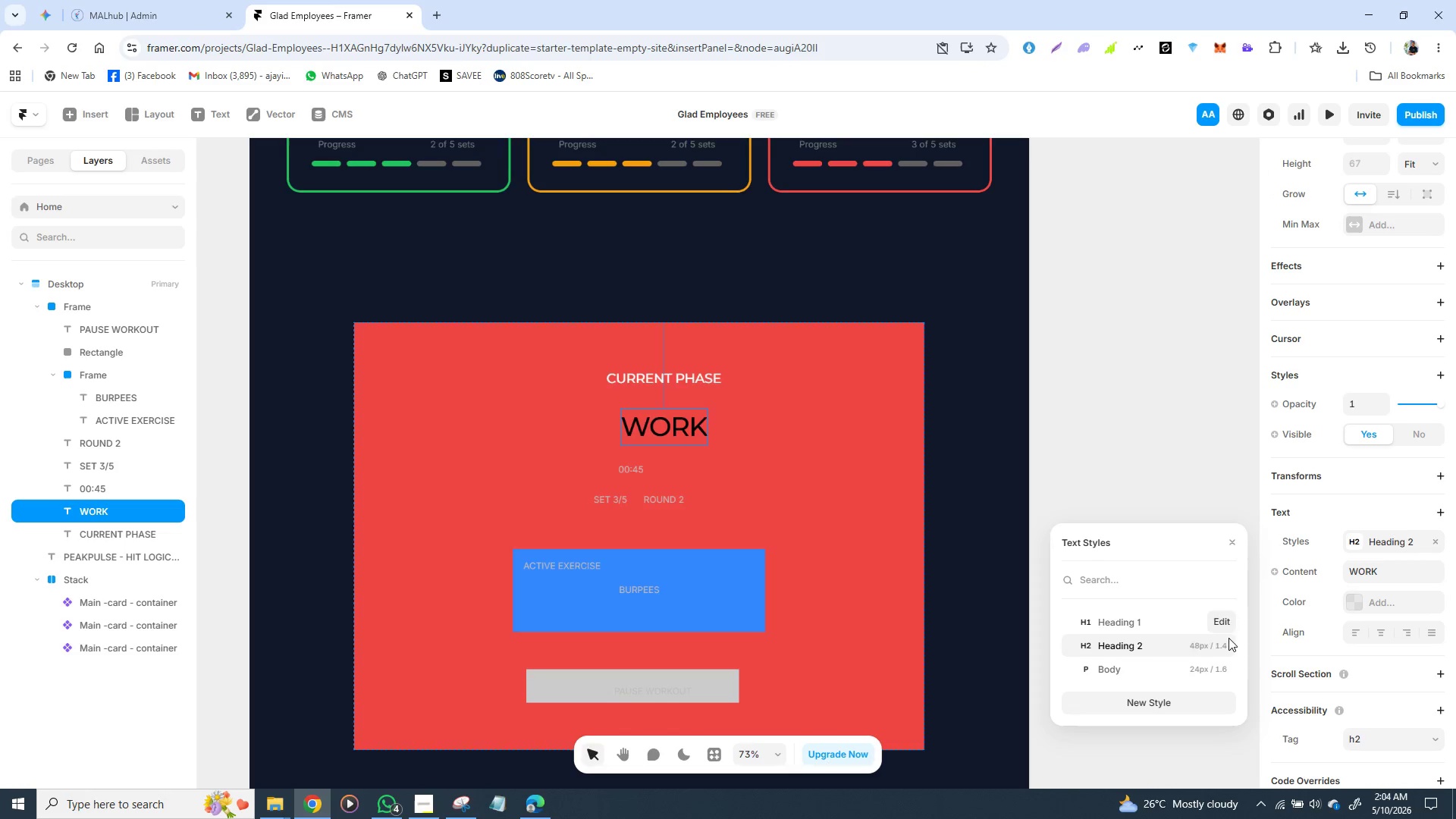 
left_click([1228, 648])
 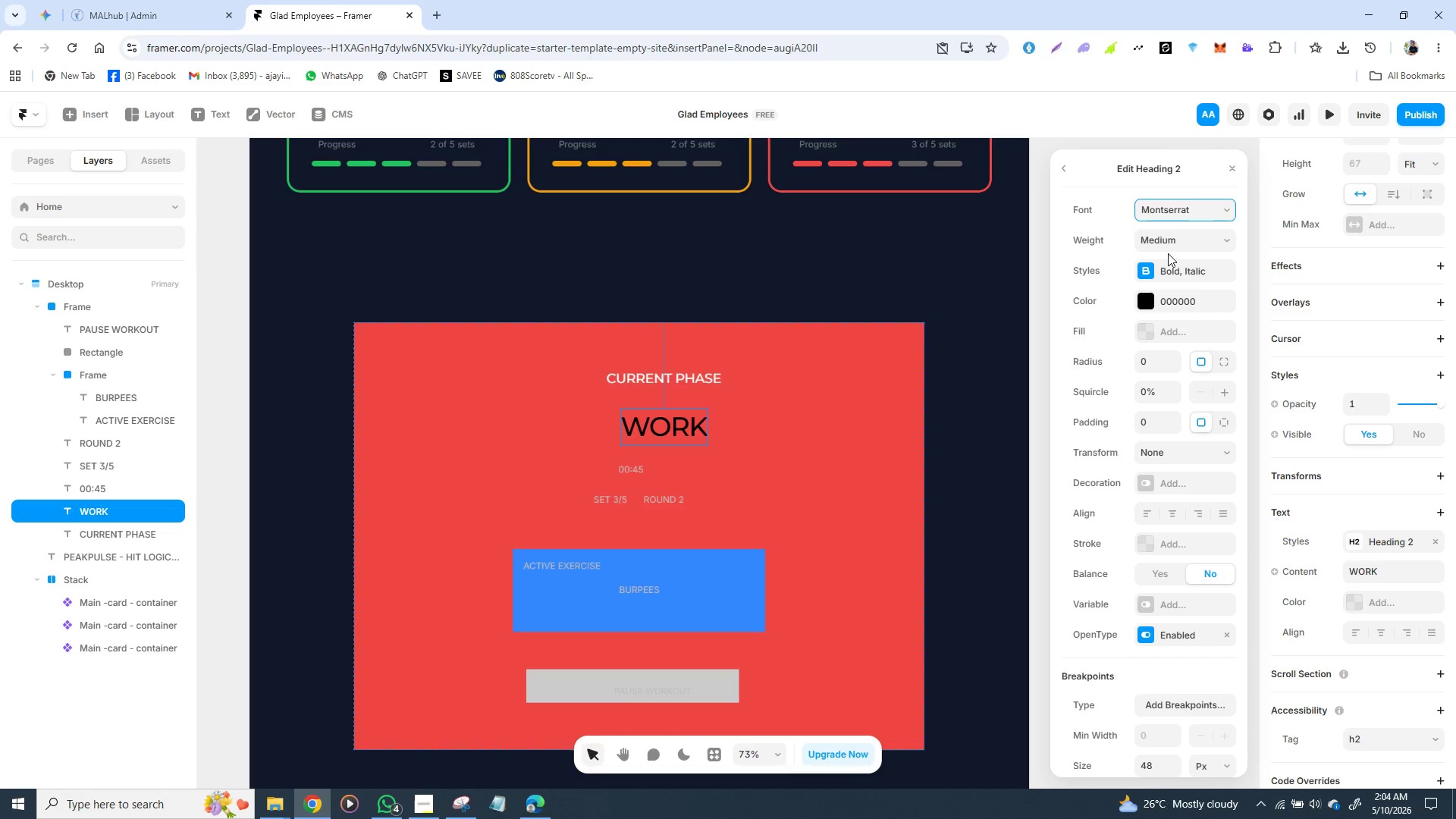 
left_click([1167, 241])
 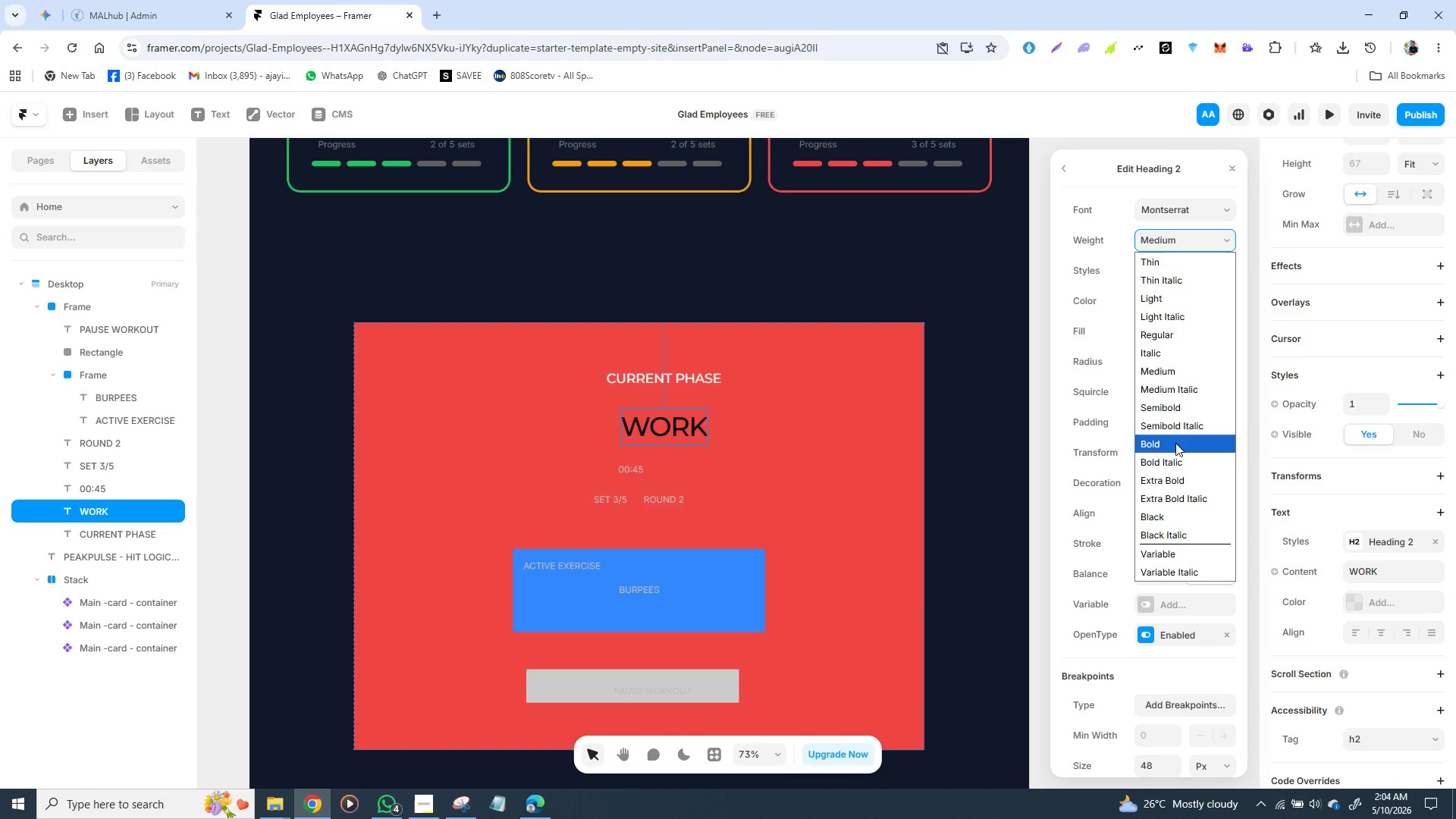 
left_click([1175, 445])
 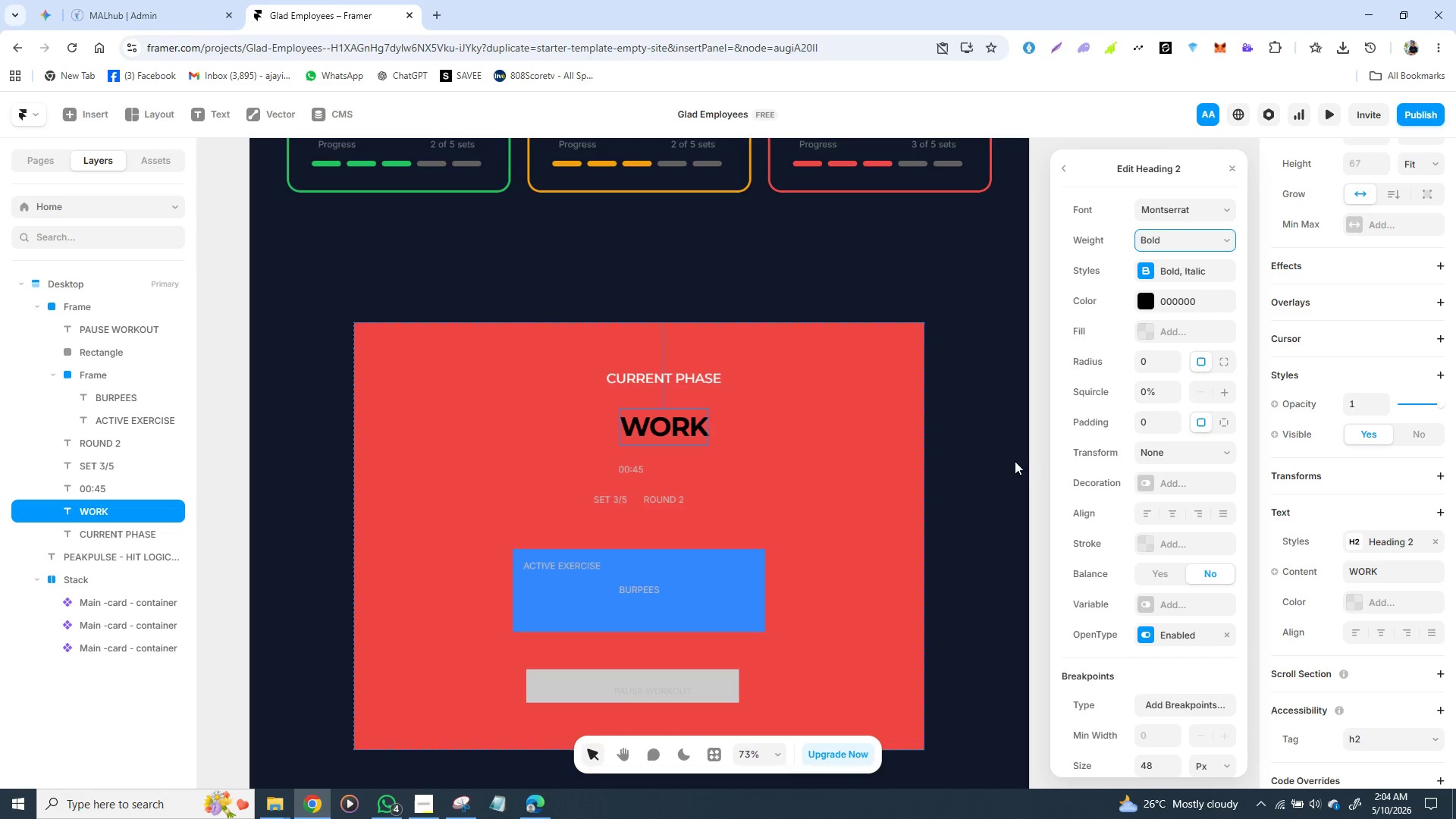 
left_click([992, 464])
 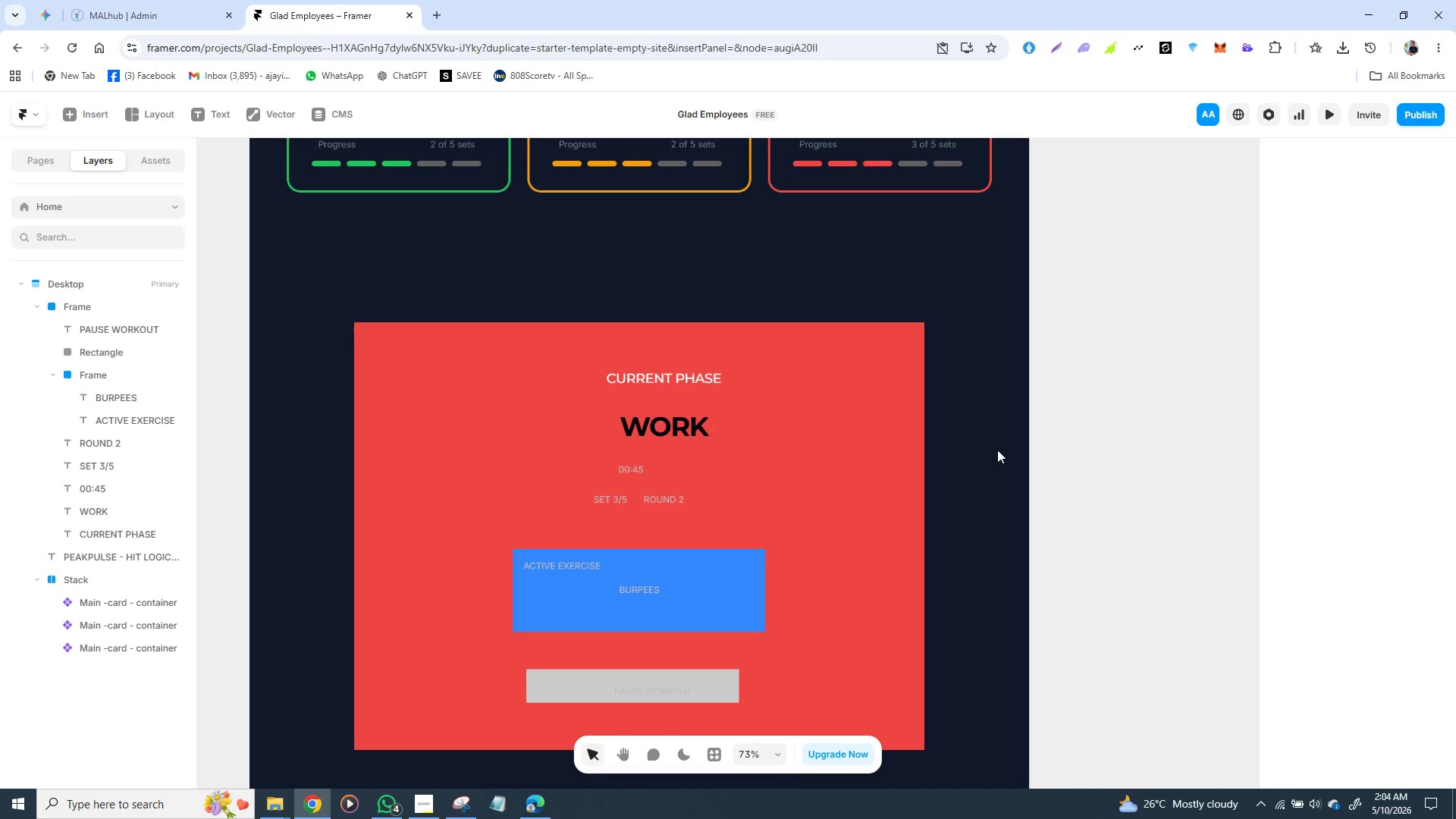 
wait(7.88)
 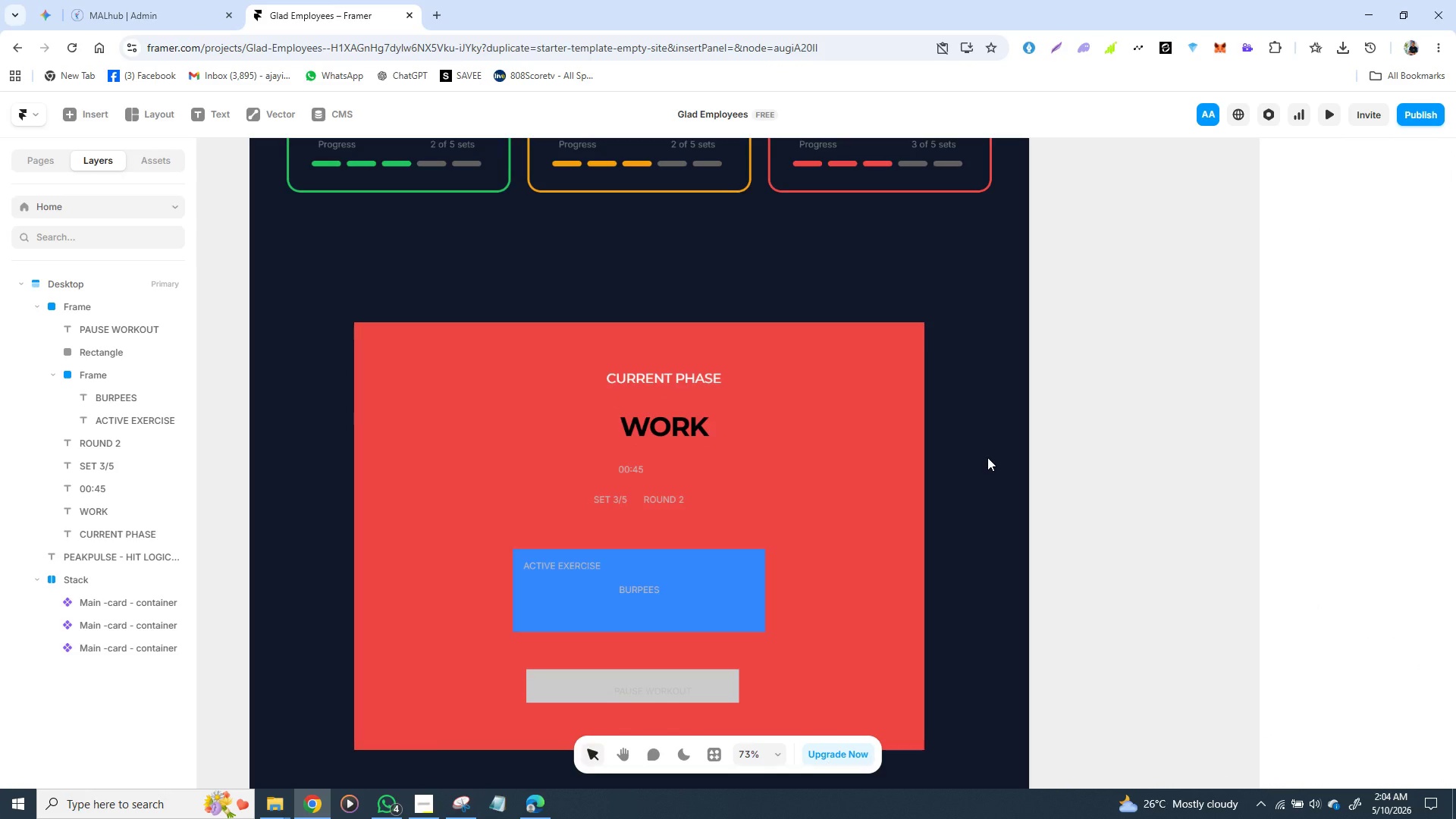 
left_click([684, 431])
 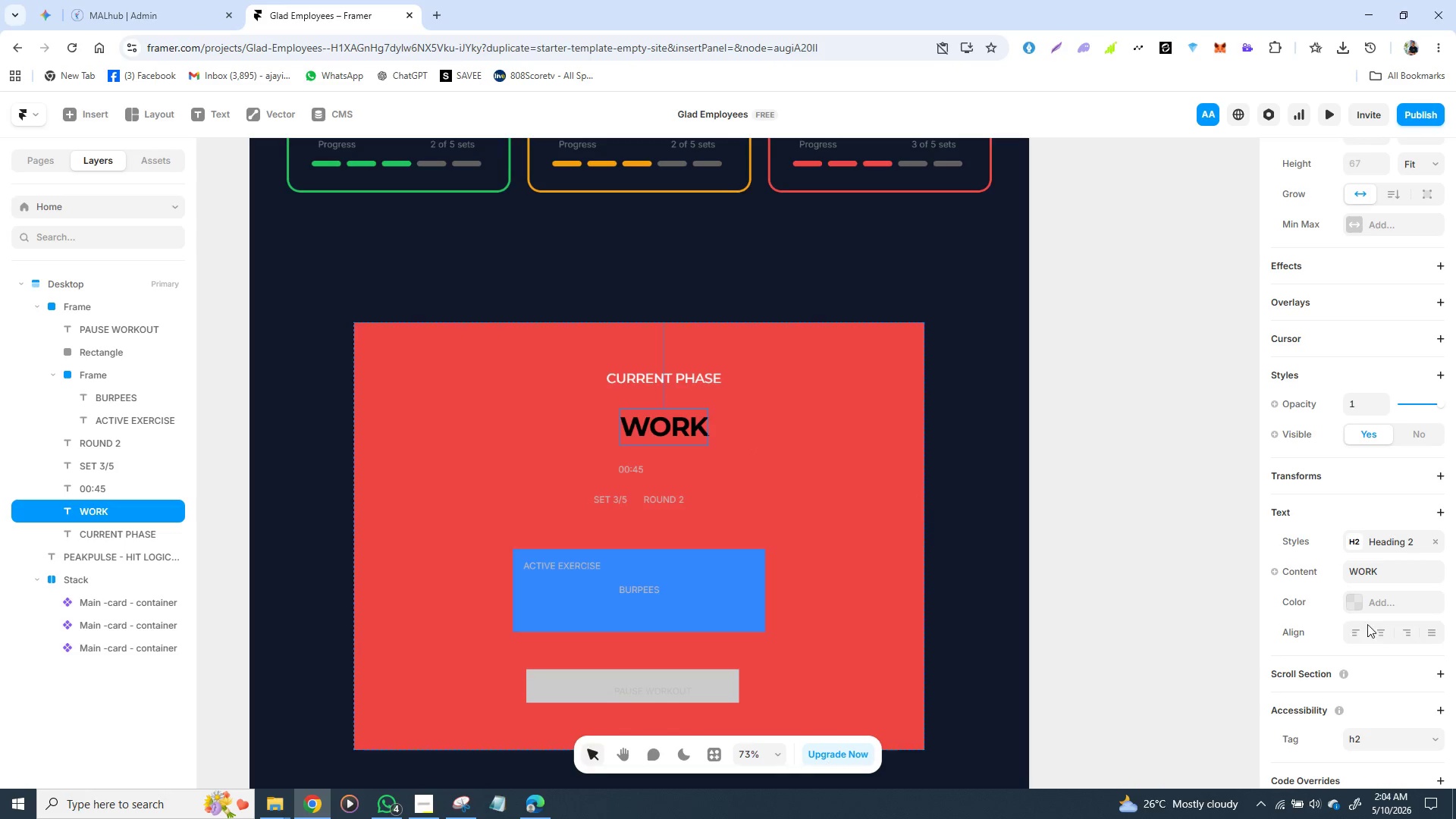 
left_click([1360, 604])
 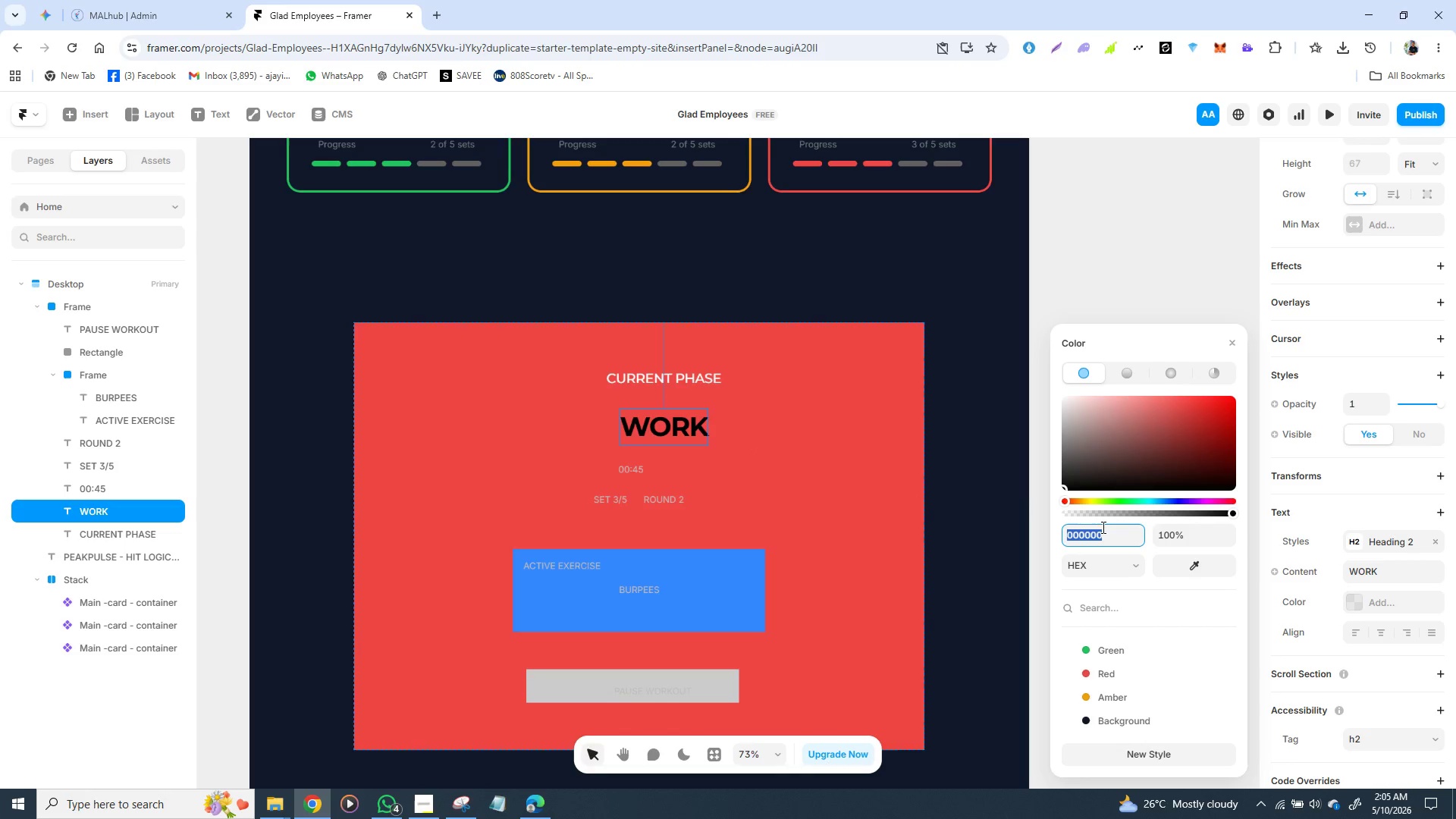 
type(FFFF)
 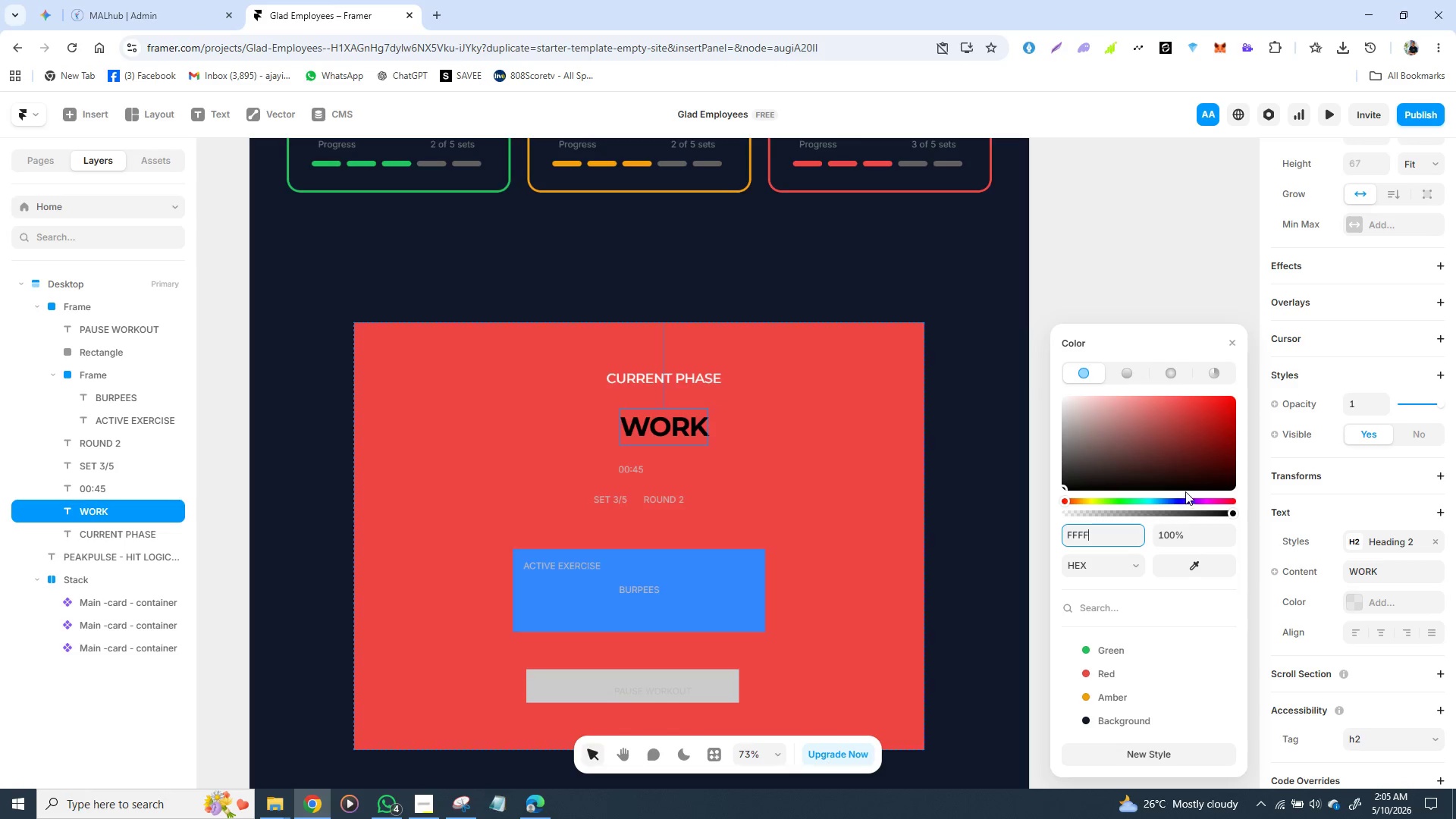 
wait(7.58)
 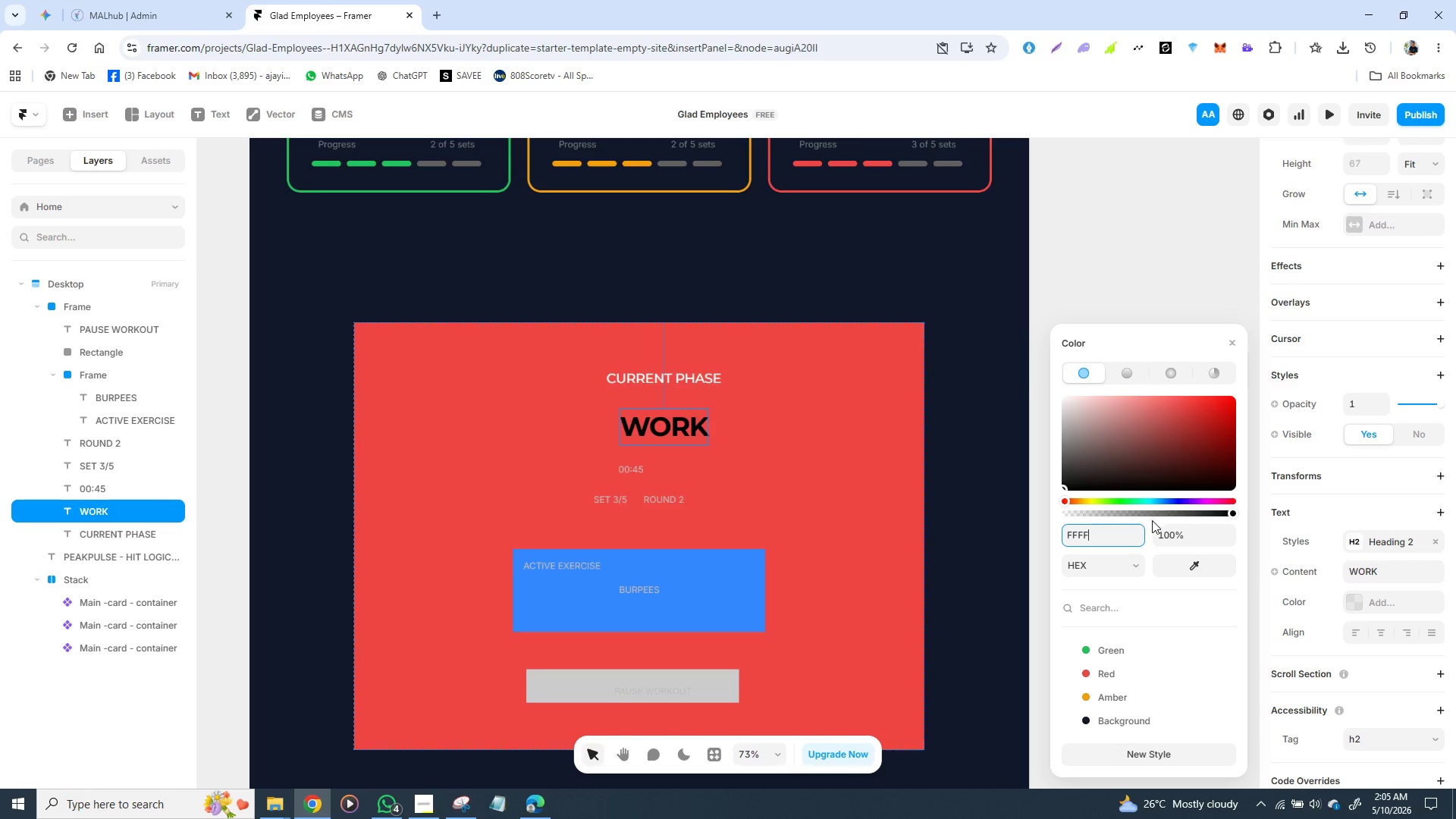 
type(FF)
 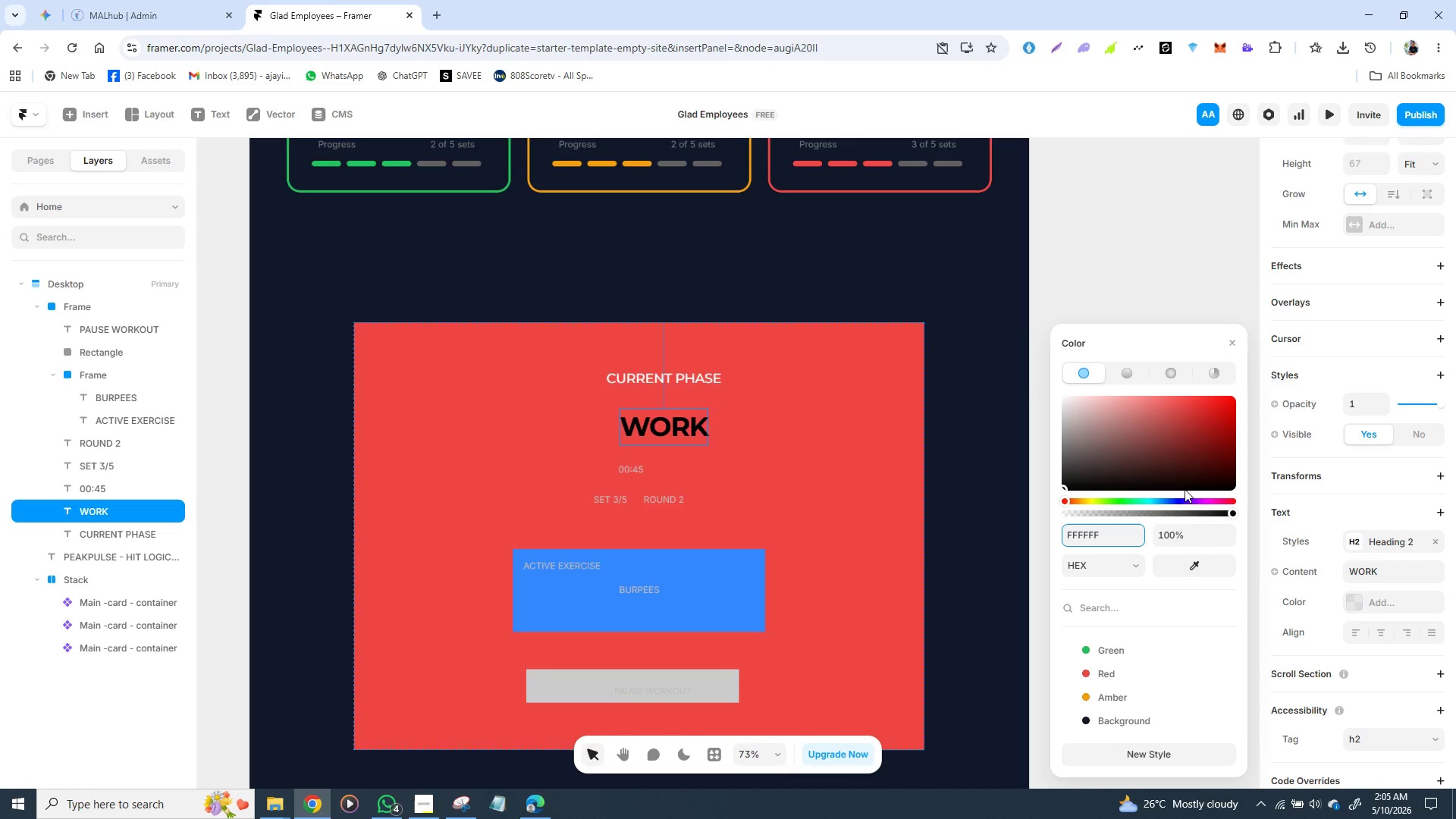 
key(Enter)
 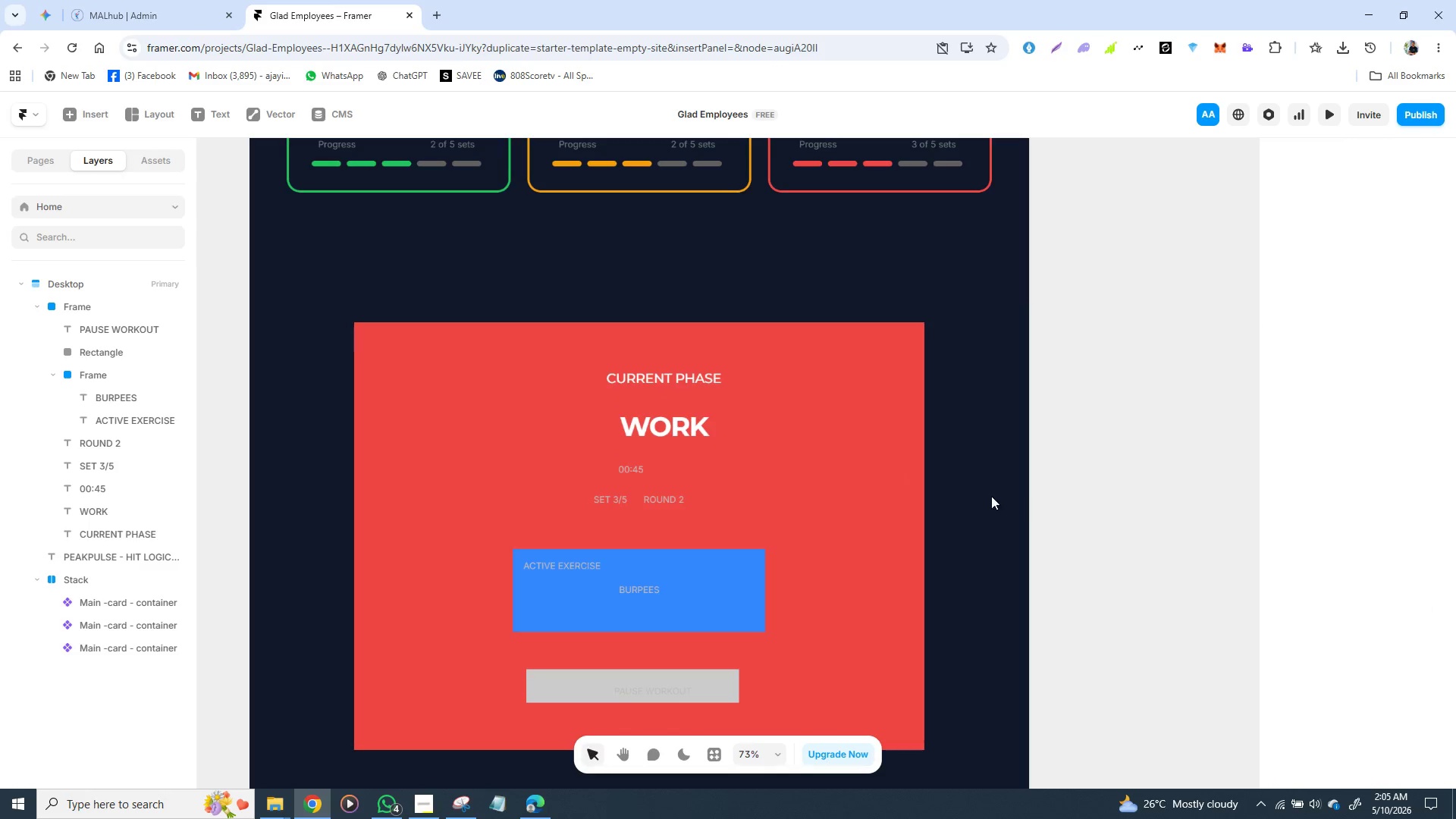 
left_click_drag(start_coordinate=[662, 422], to_coordinate=[660, 413])
 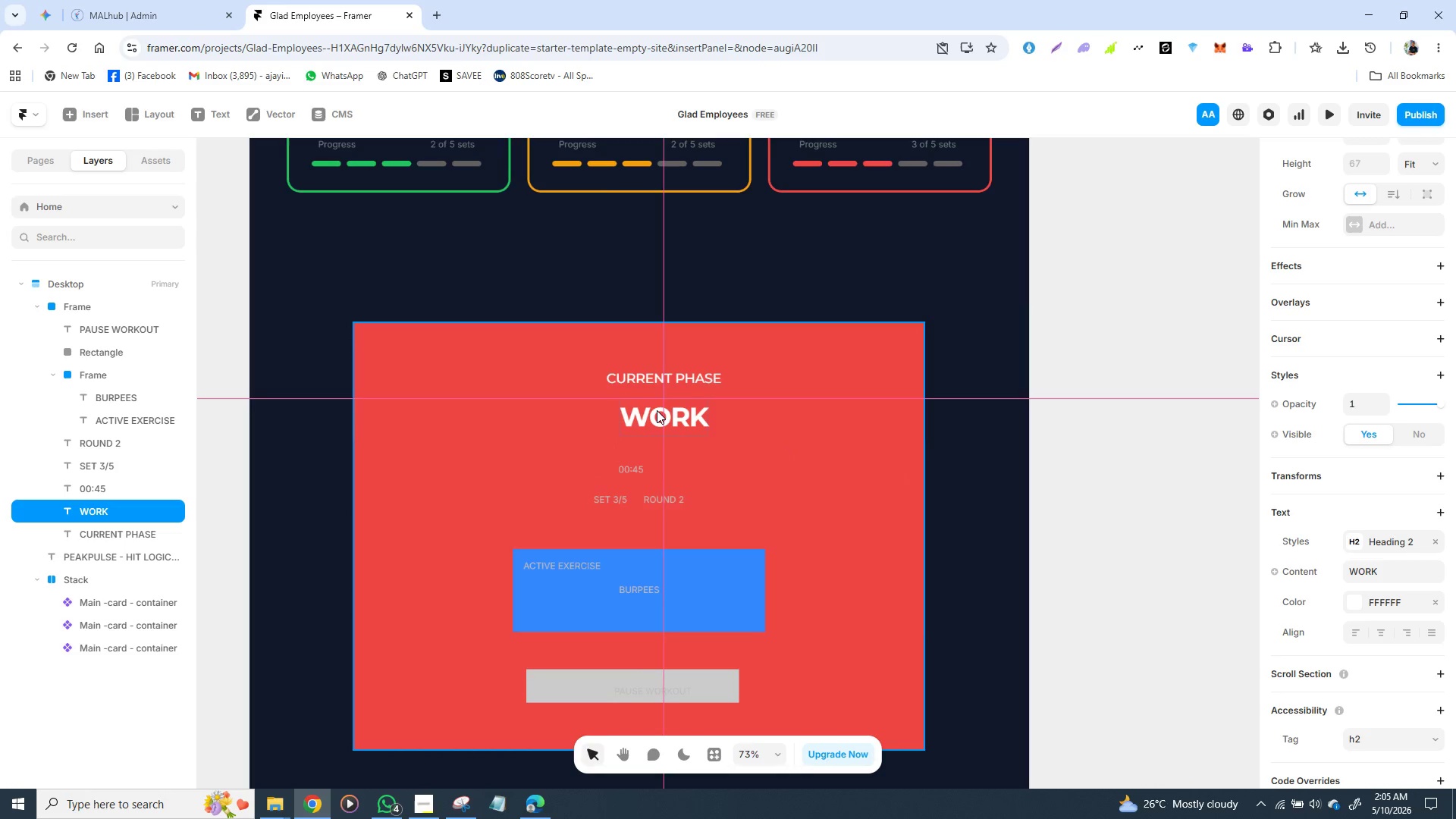 
left_click([810, 433])
 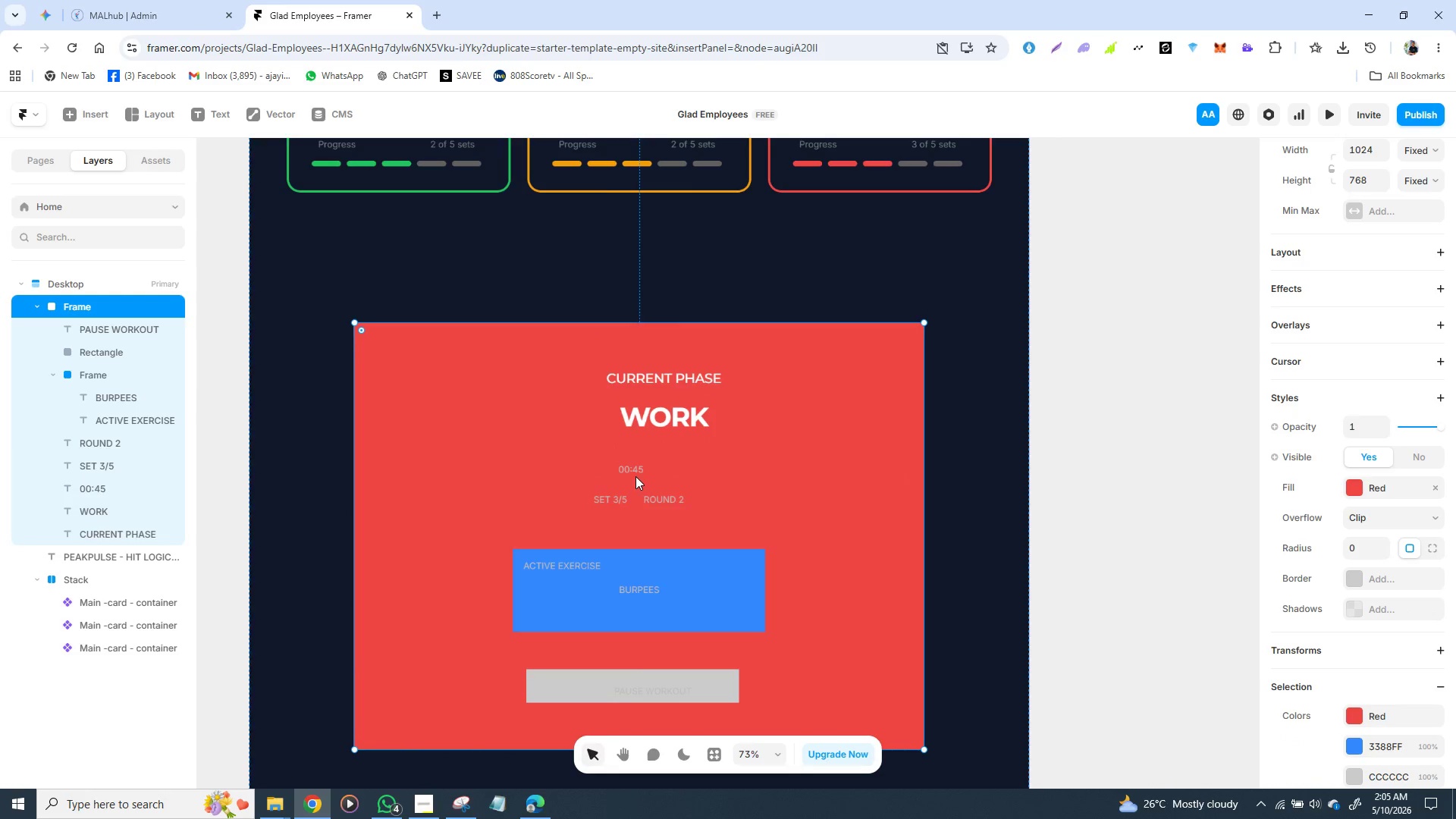 
left_click([632, 472])
 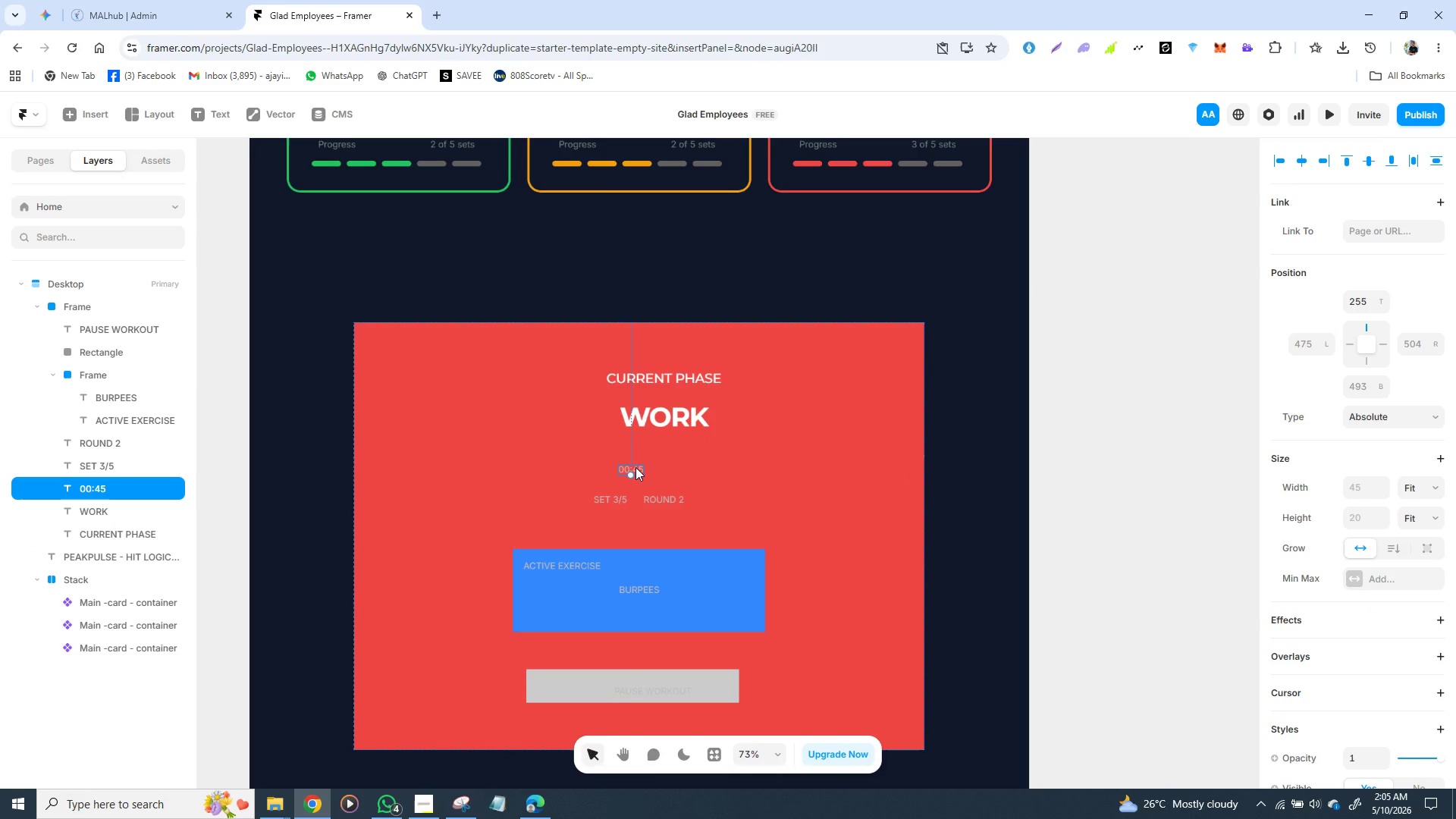 
left_click_drag(start_coordinate=[635, 467], to_coordinate=[661, 464])
 